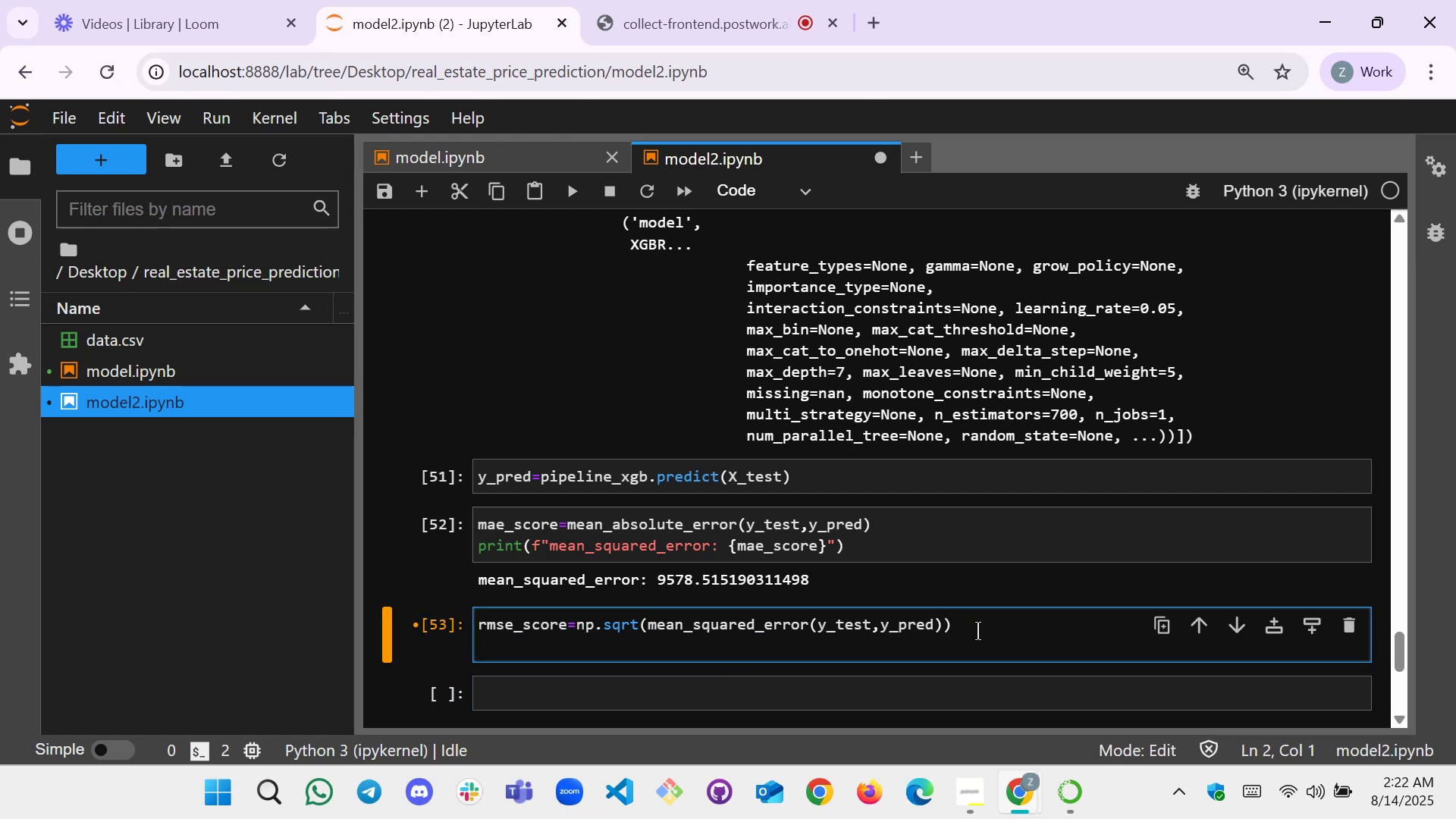 
type(print(f"")
 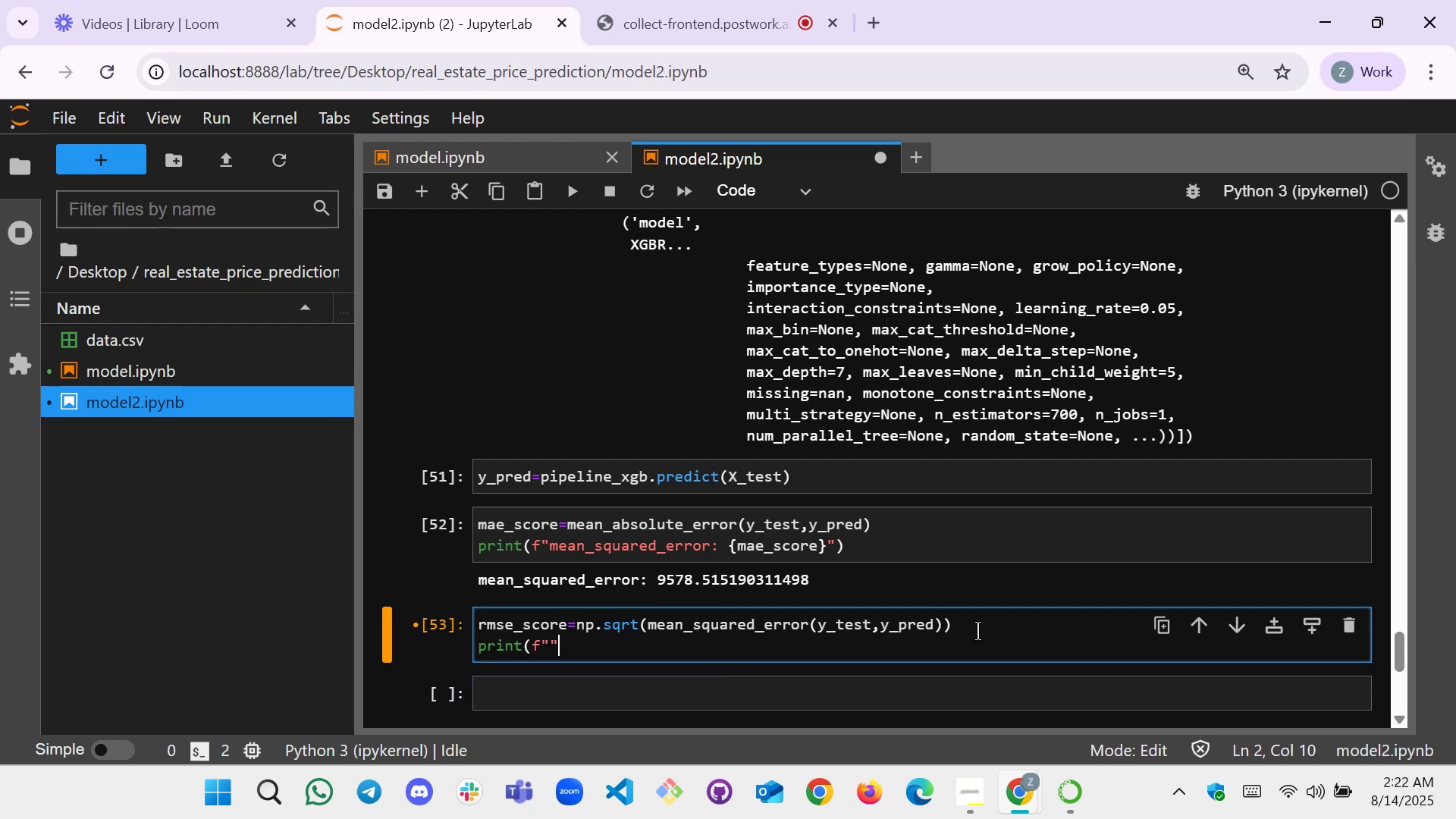 
key(ArrowLeft)
 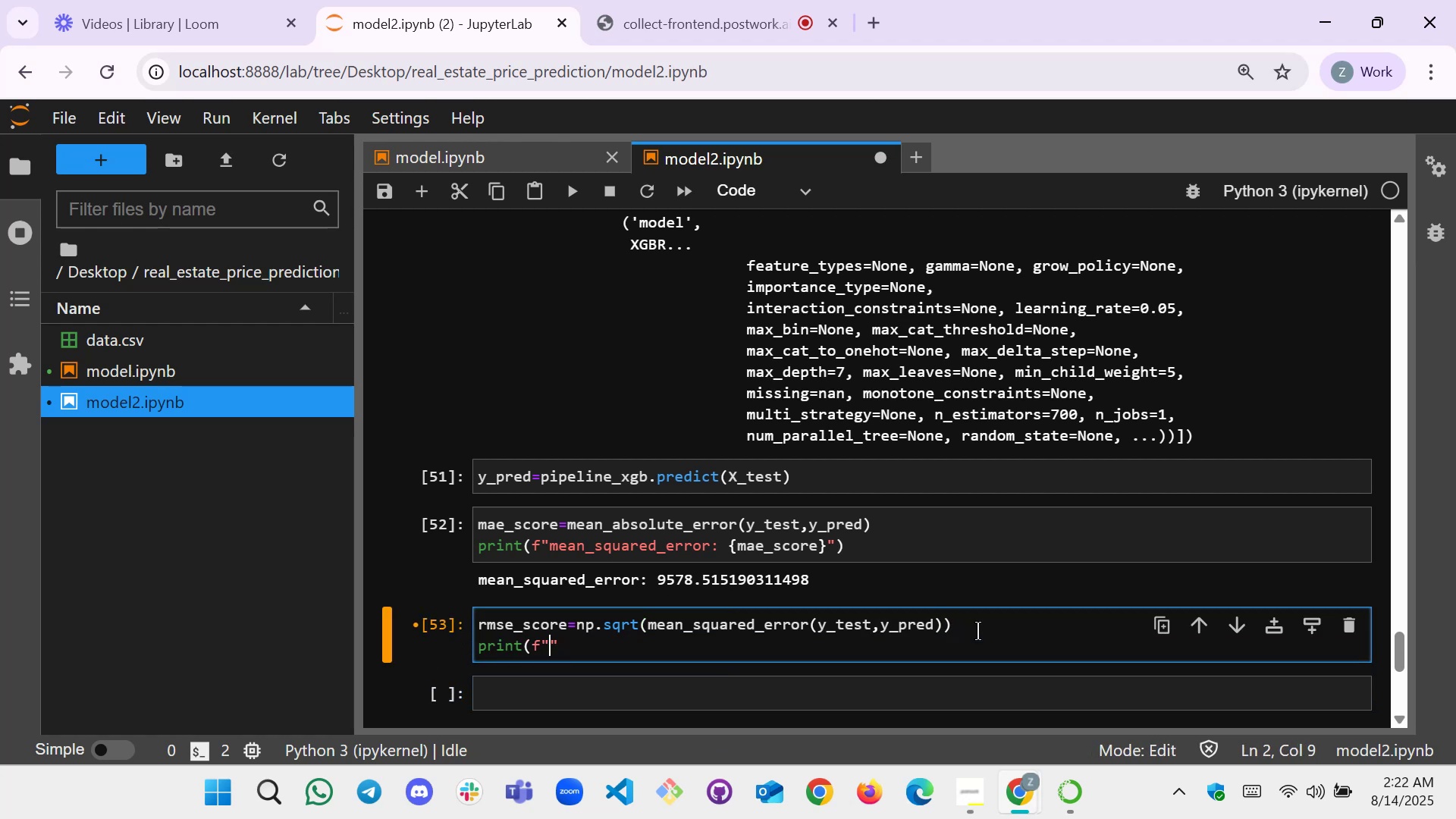 
type(mean_squer)
key(Backspace)
key(Backspace)
type(ared_eo)
key(Backspace)
type(ro)
key(Backspace)
type(ror)
 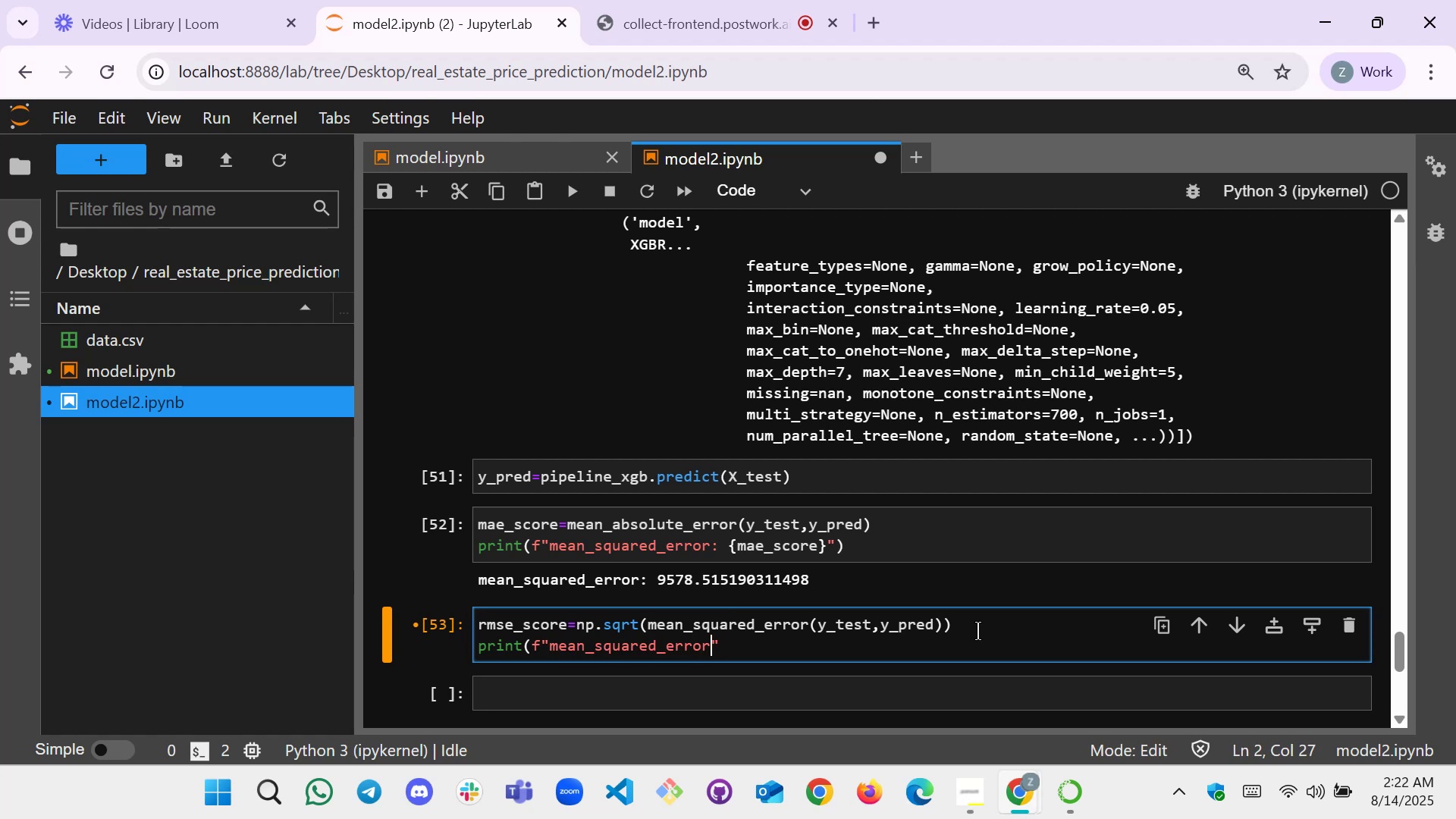 
key(ArrowRight)
 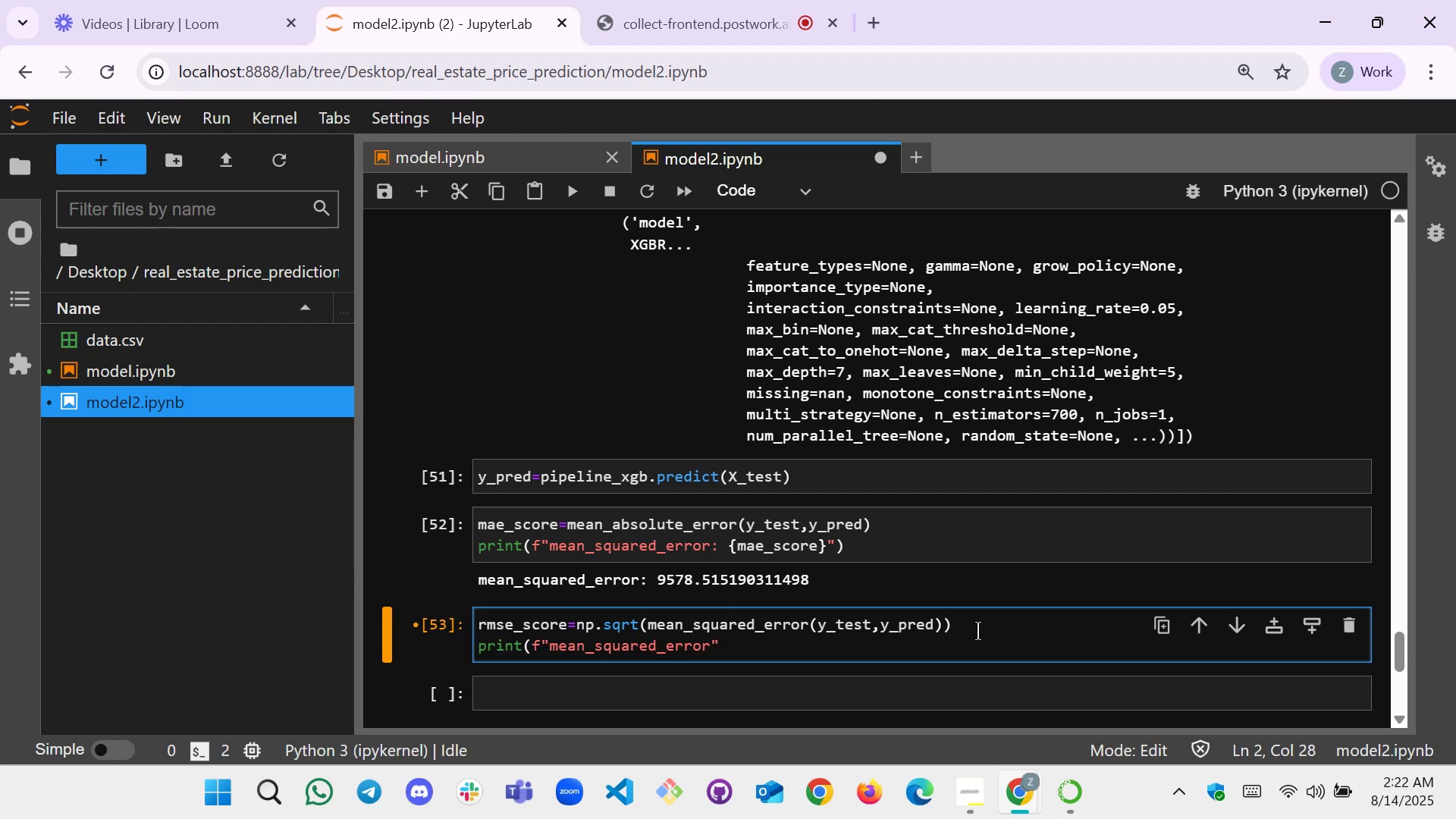 
key(ArrowRight)
 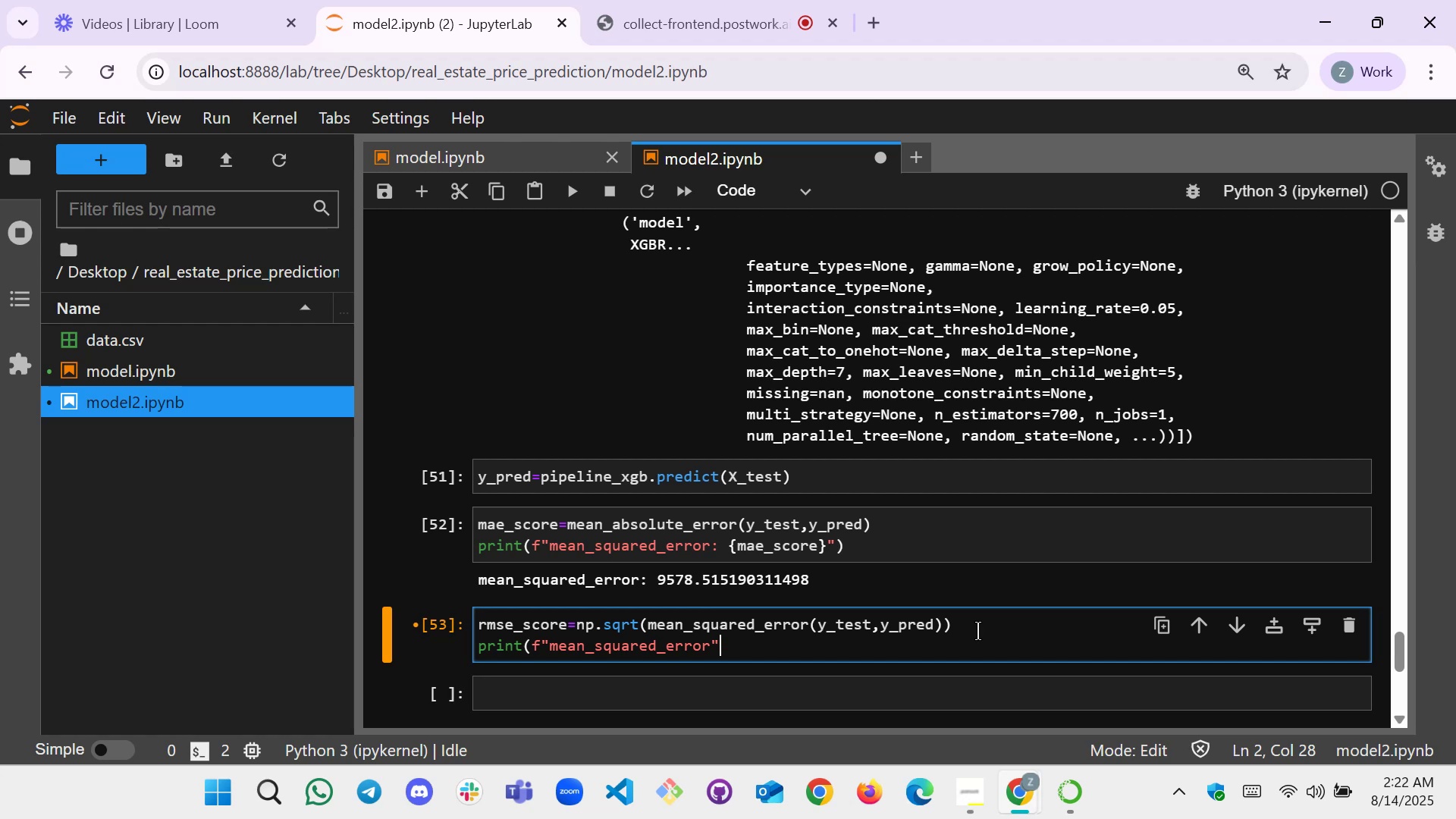 
key(ArrowLeft)
 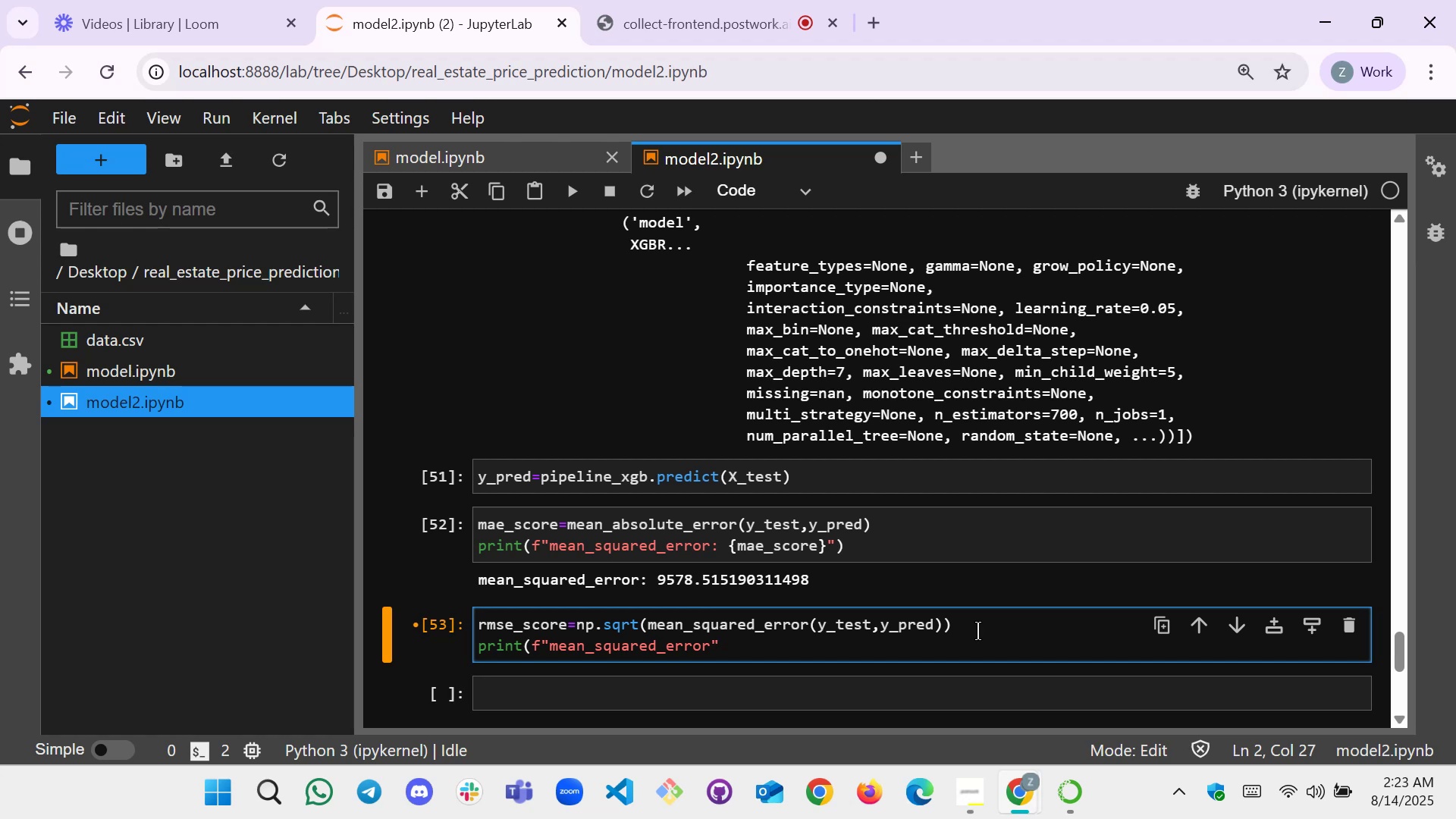 
key(Shift+ShiftLeft)
 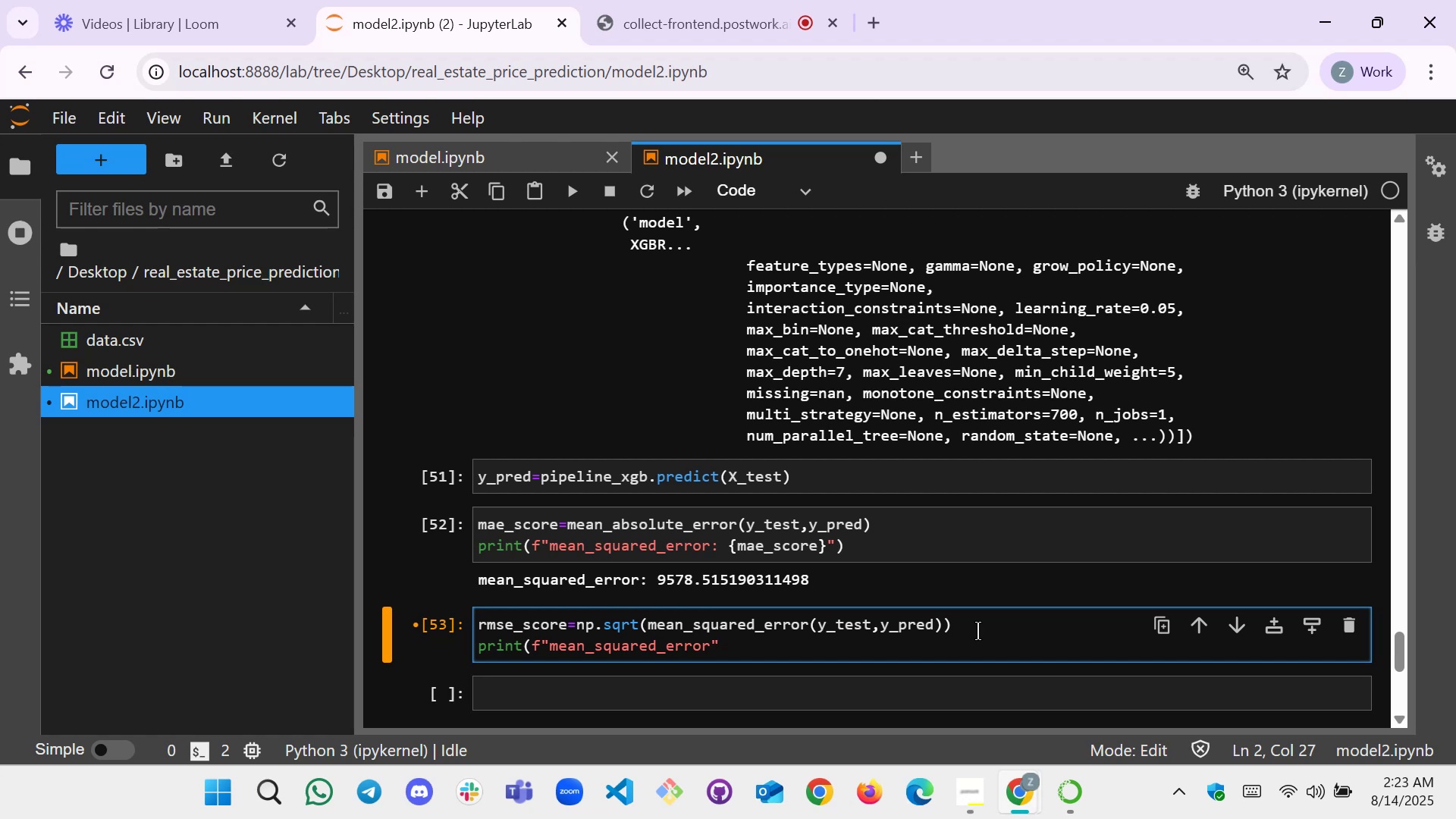 
key(Shift+Semicolon)
 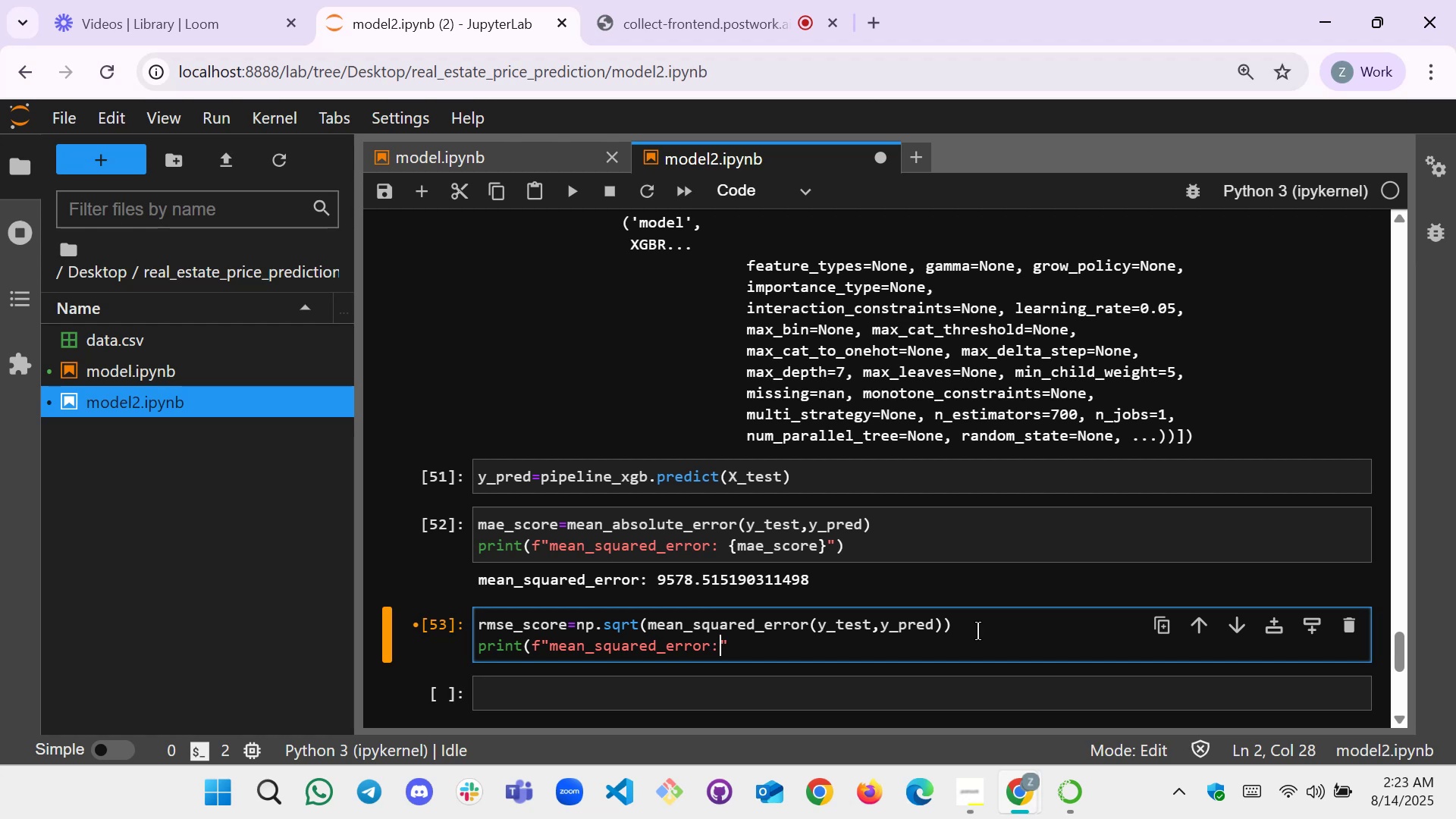 
key(Space)
 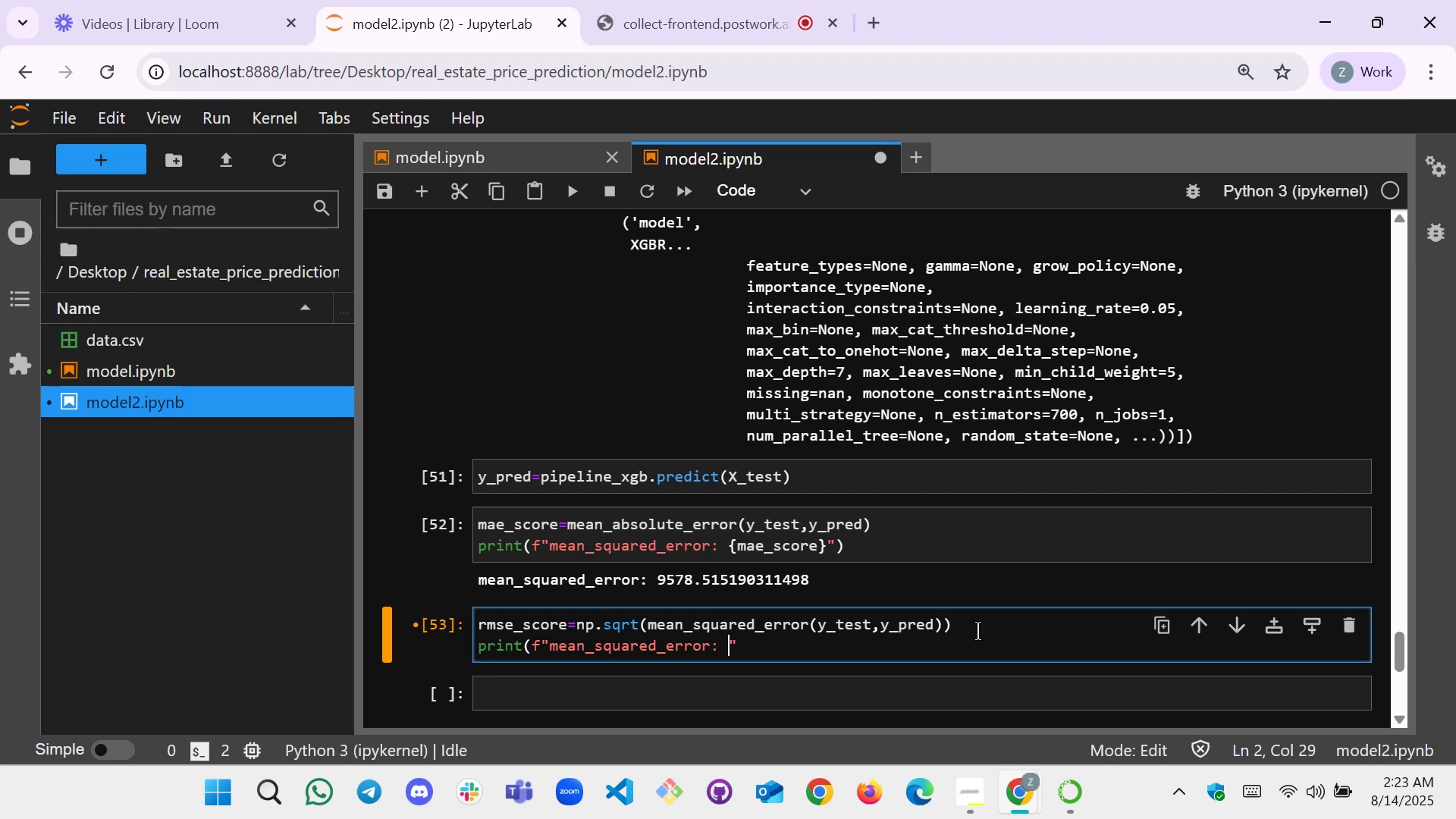 
key(Shift+BracketLeft)
 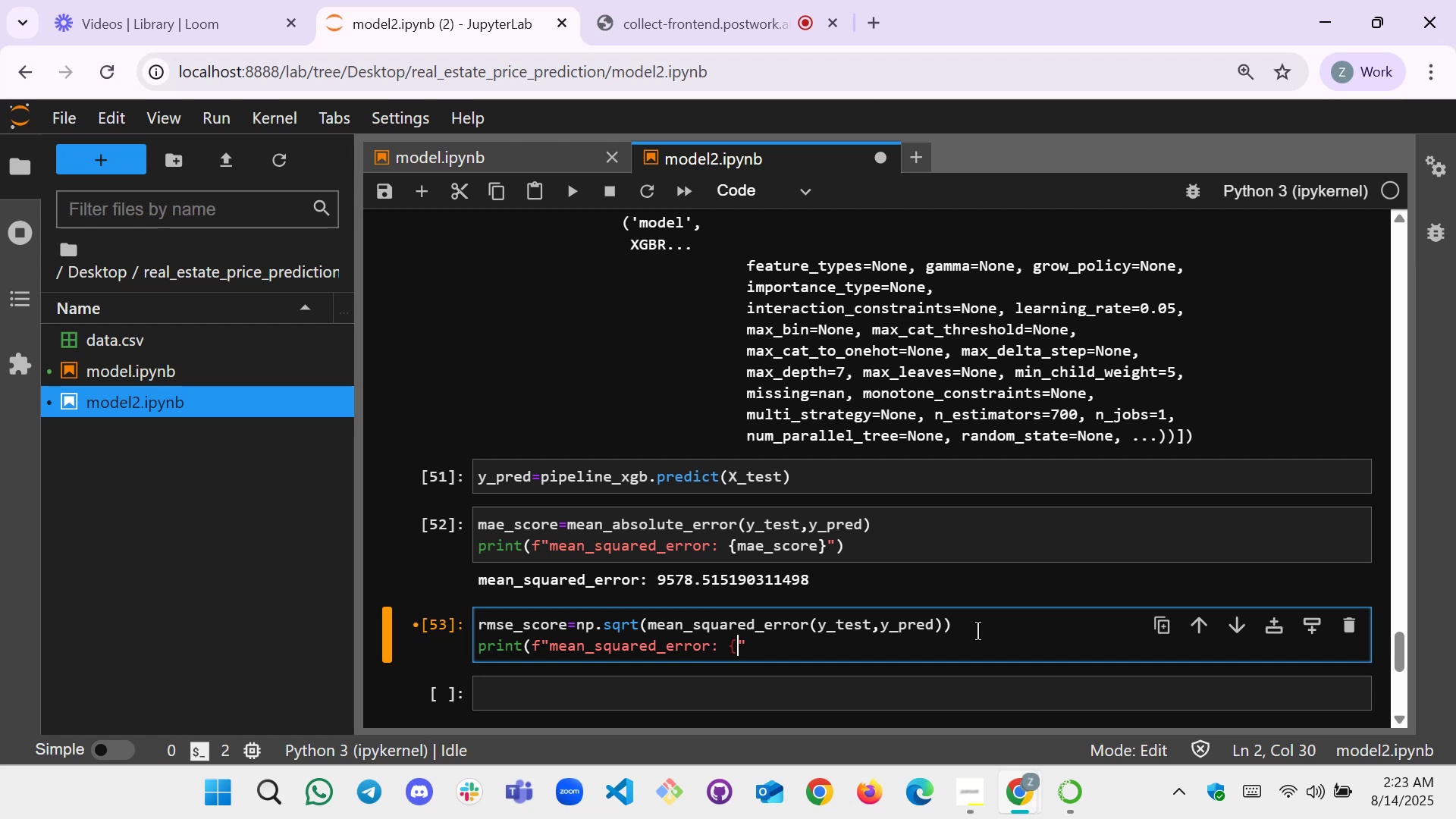 
key(Shift+BracketRight)
 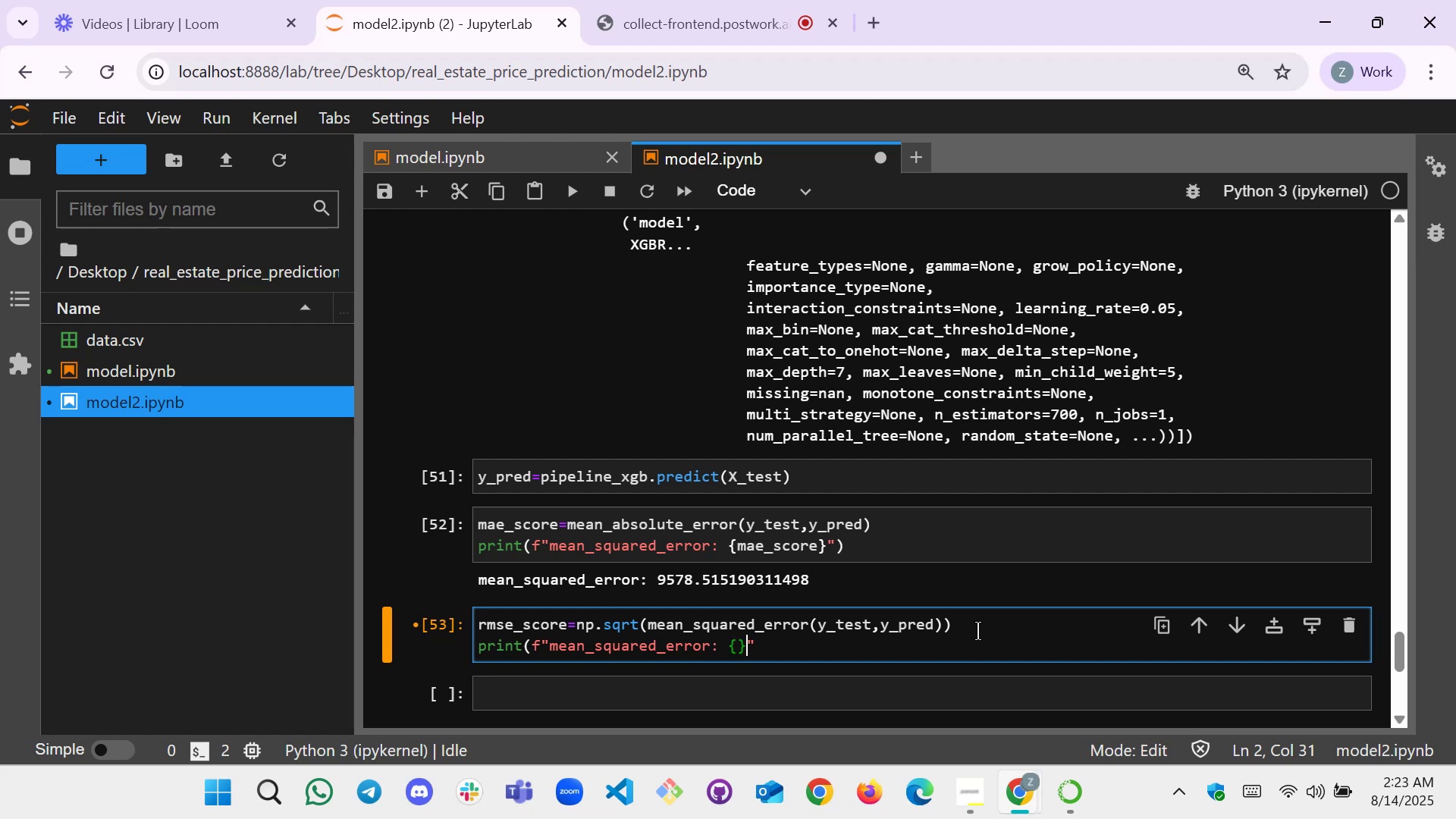 
key(ArrowLeft)
 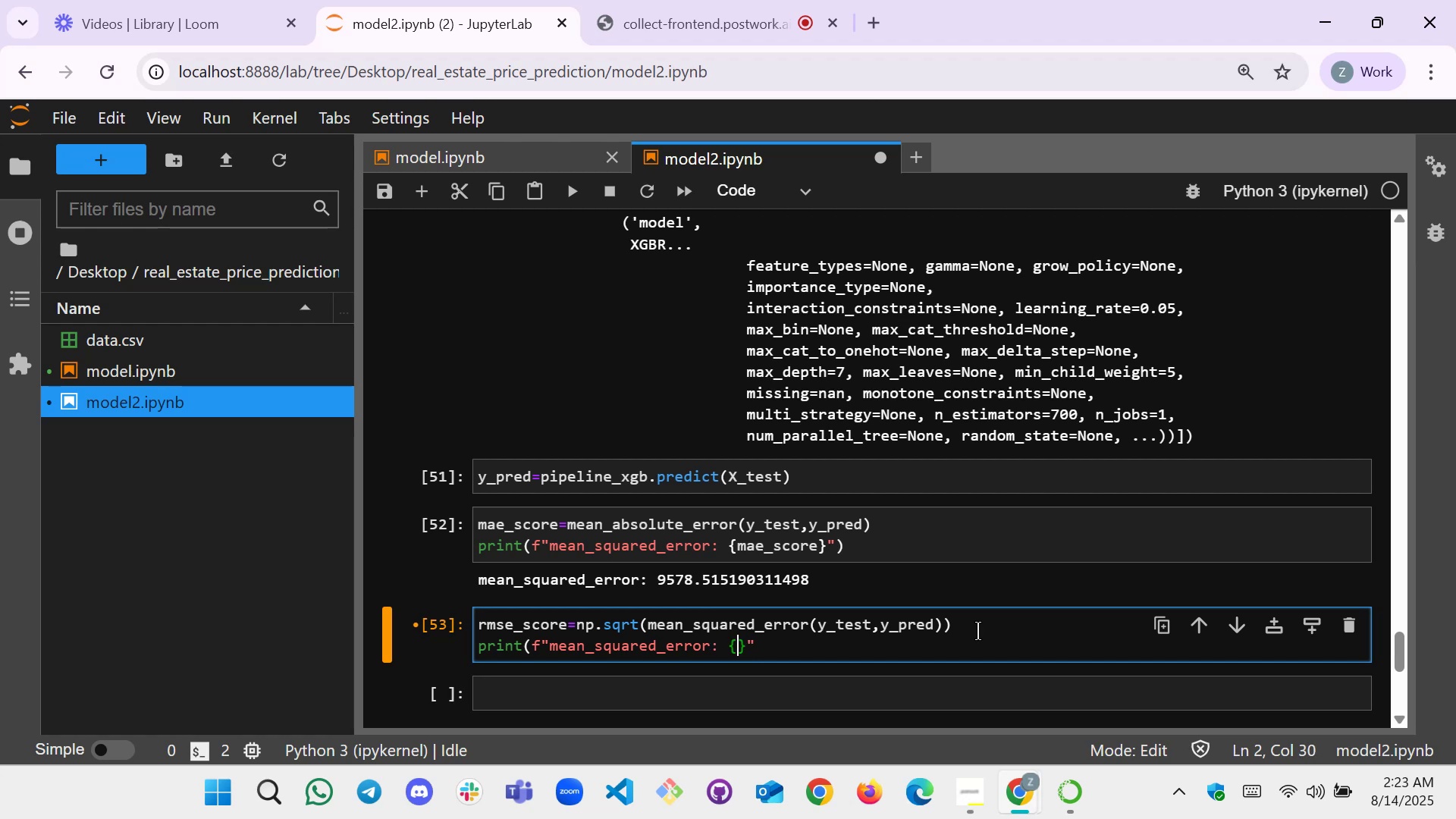 
type(rmse)
key(Tab)
 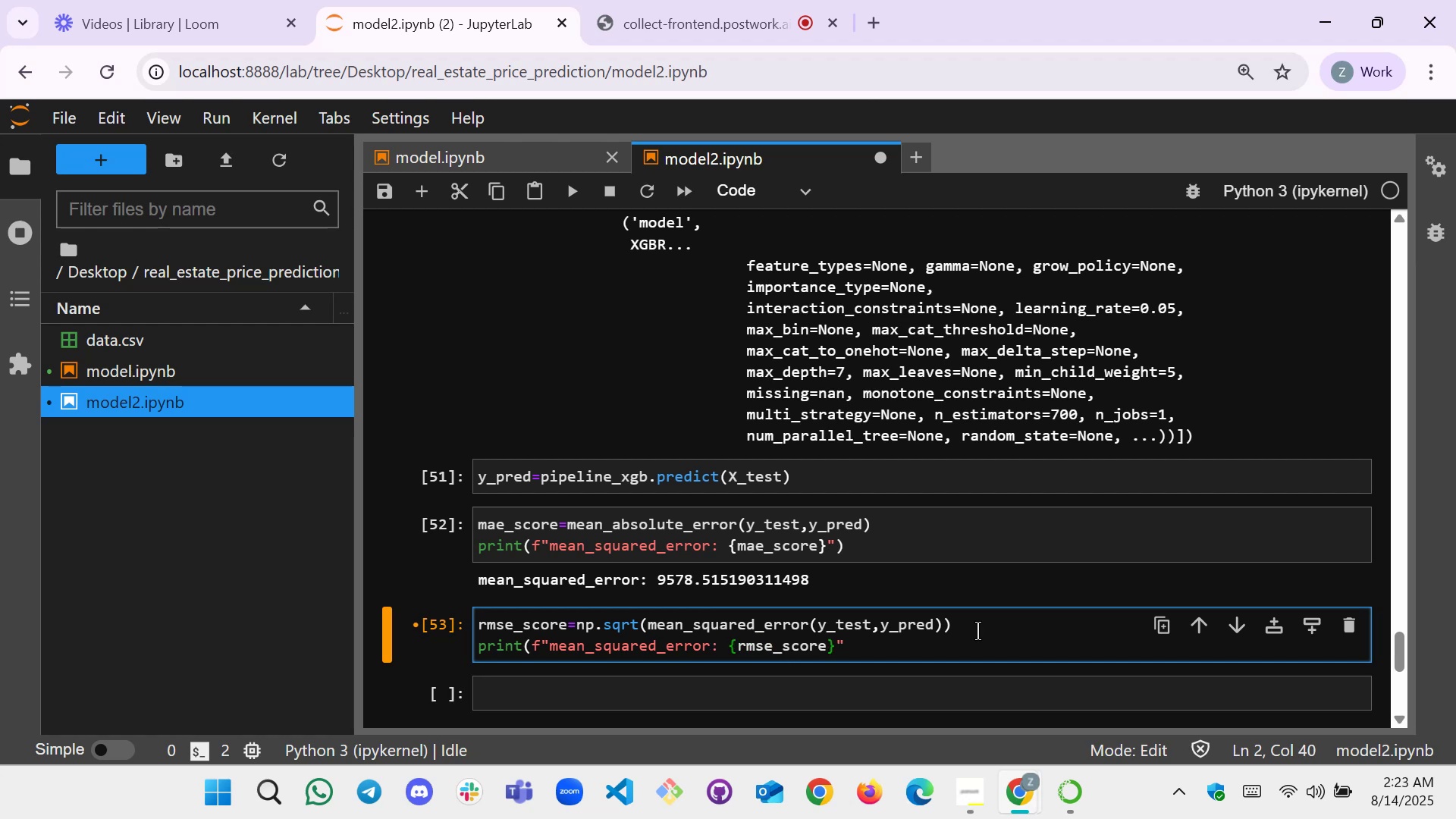 
key(Shift+Enter)
 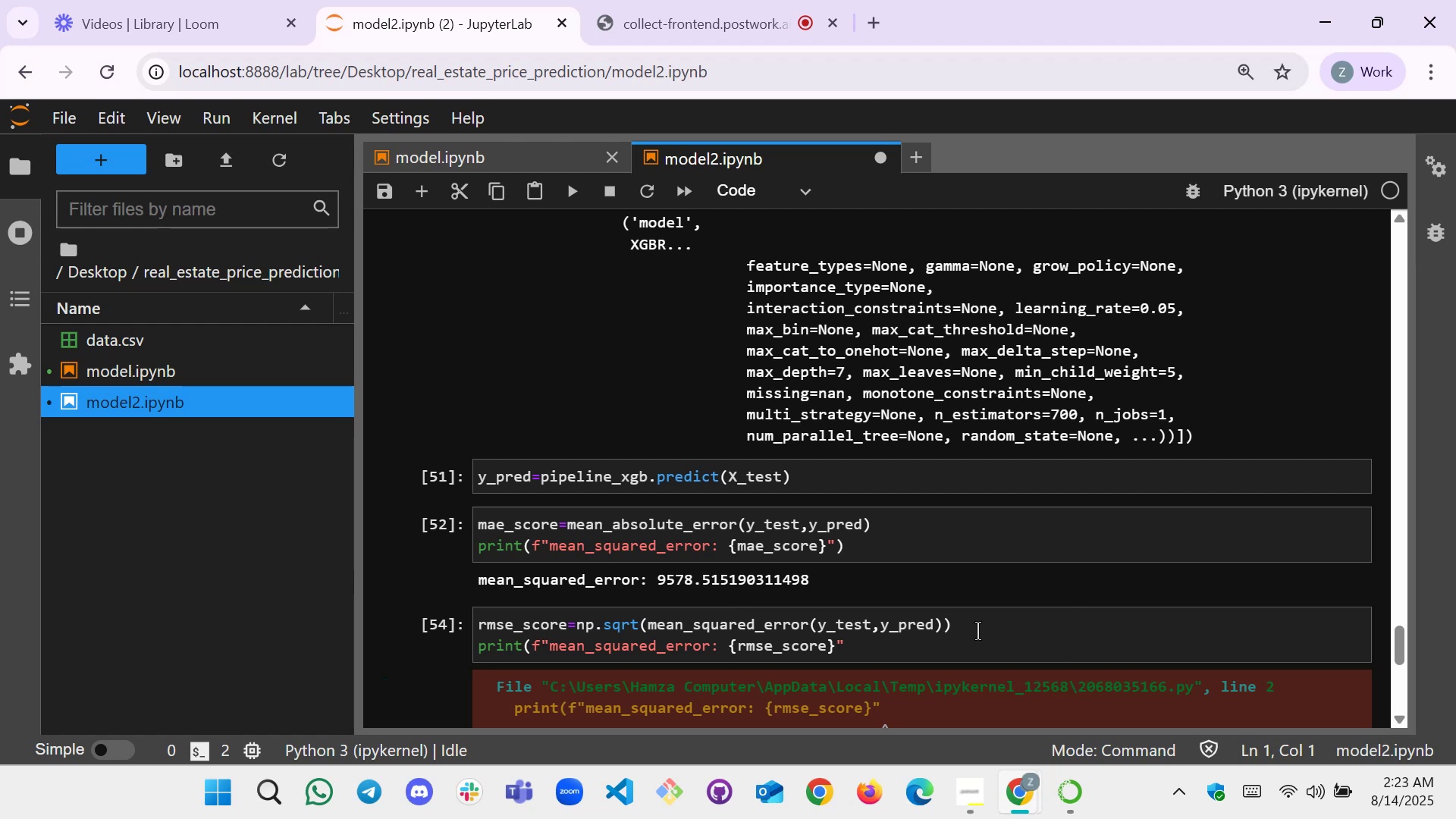 
scroll: coordinate [977, 630], scroll_direction: down, amount: 2.0
 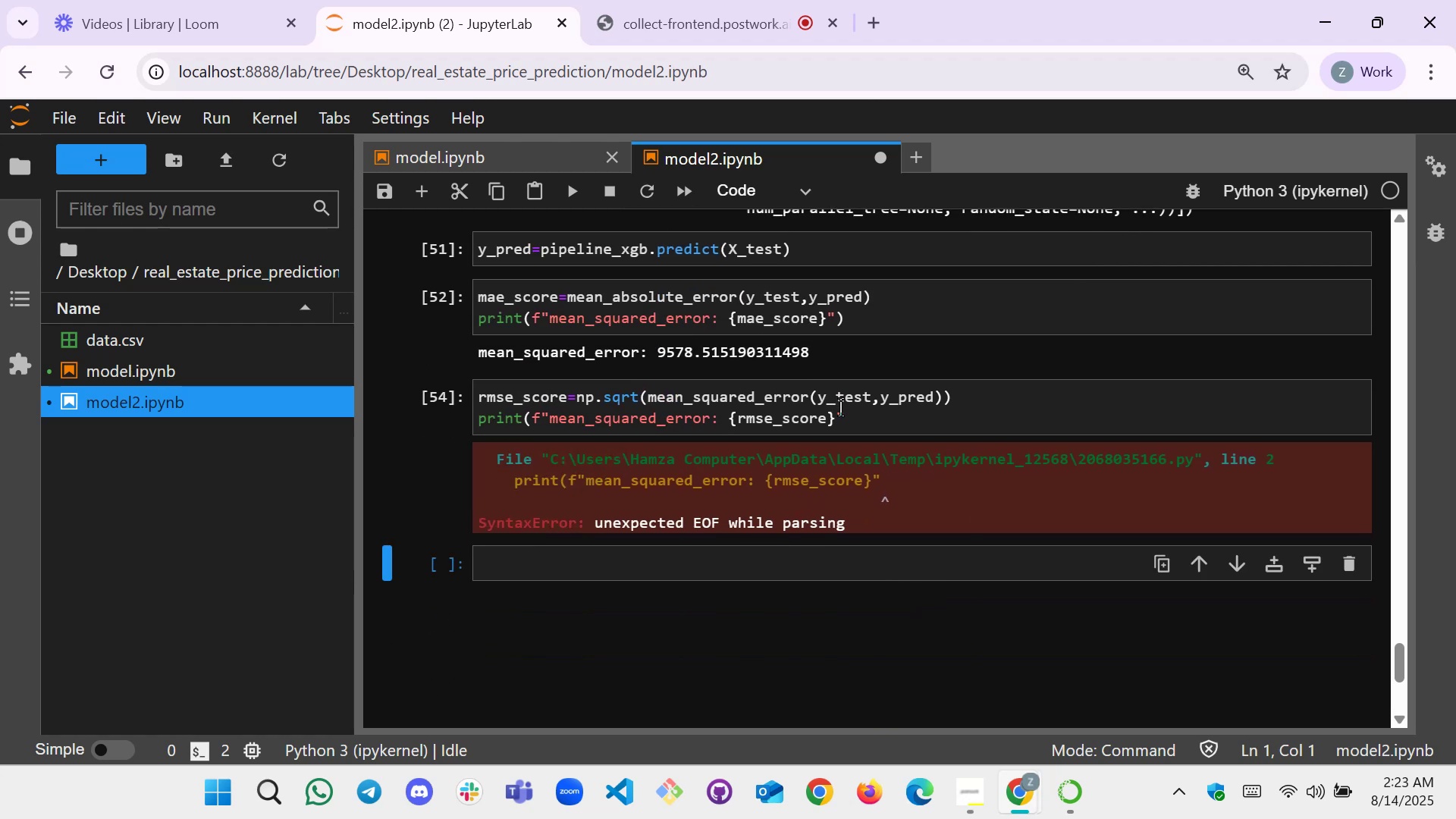 
left_click([855, 419])
 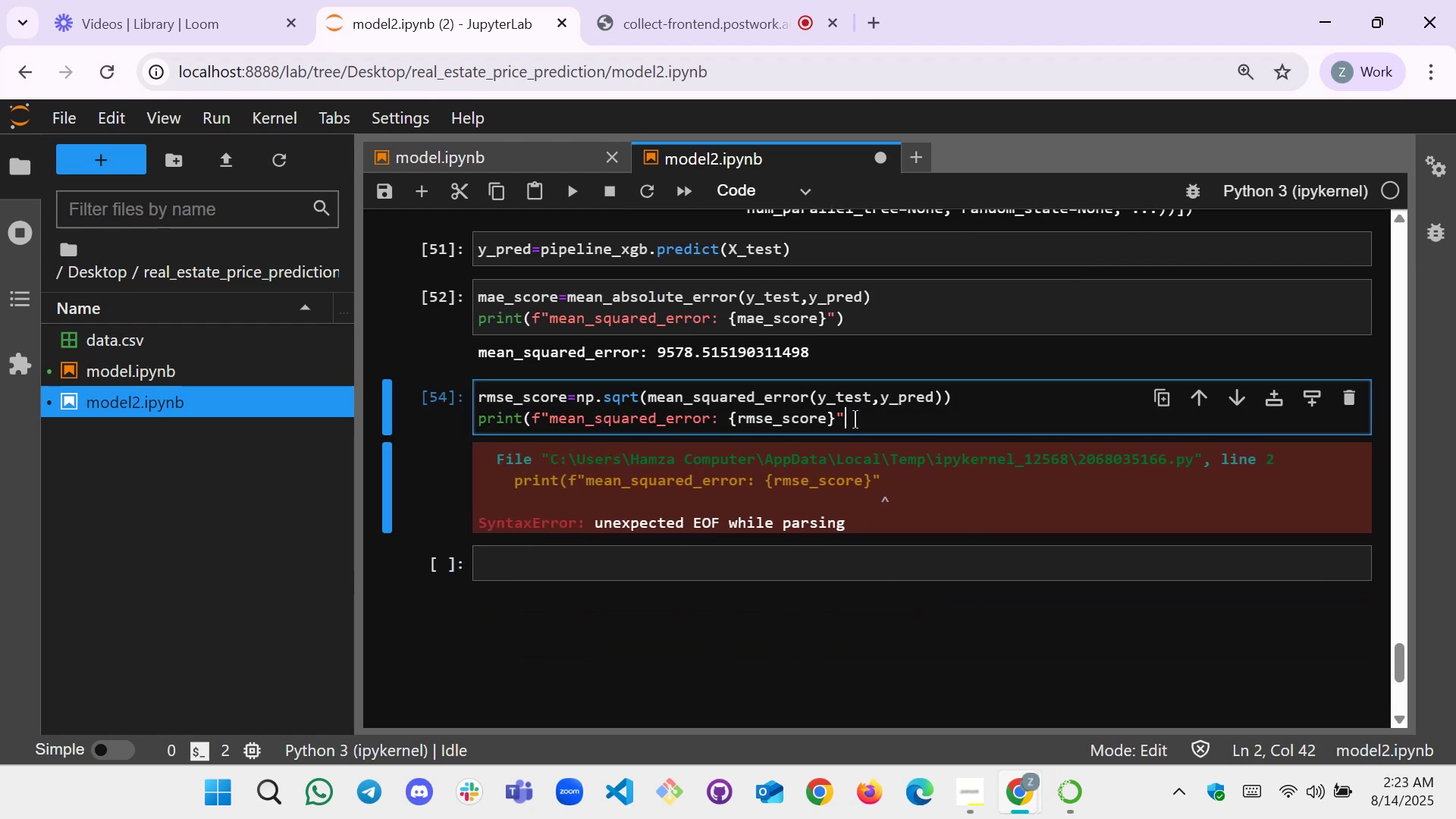 
hold_key(key=ShiftLeft, duration=0.39)
 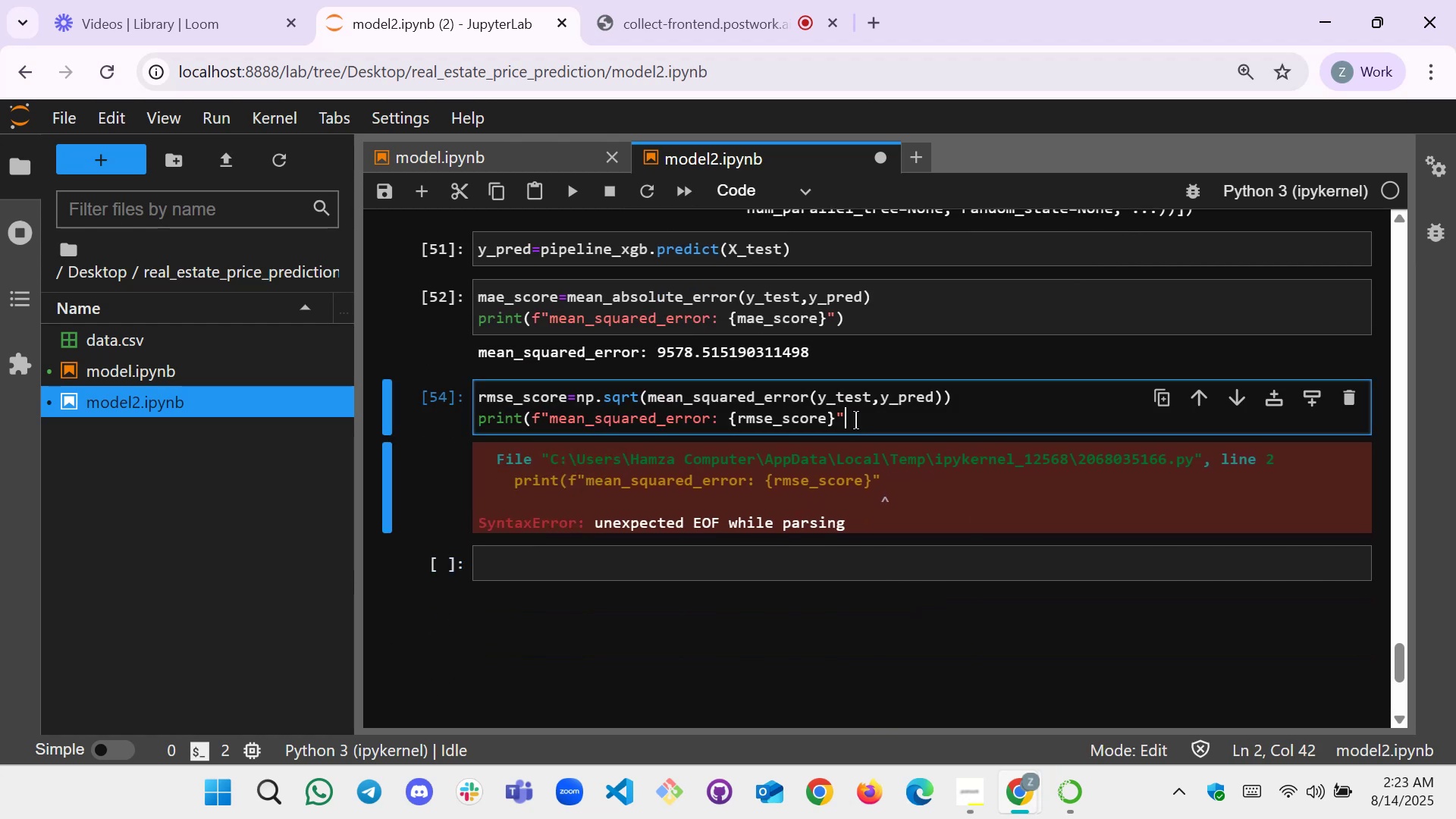 
key(0)
 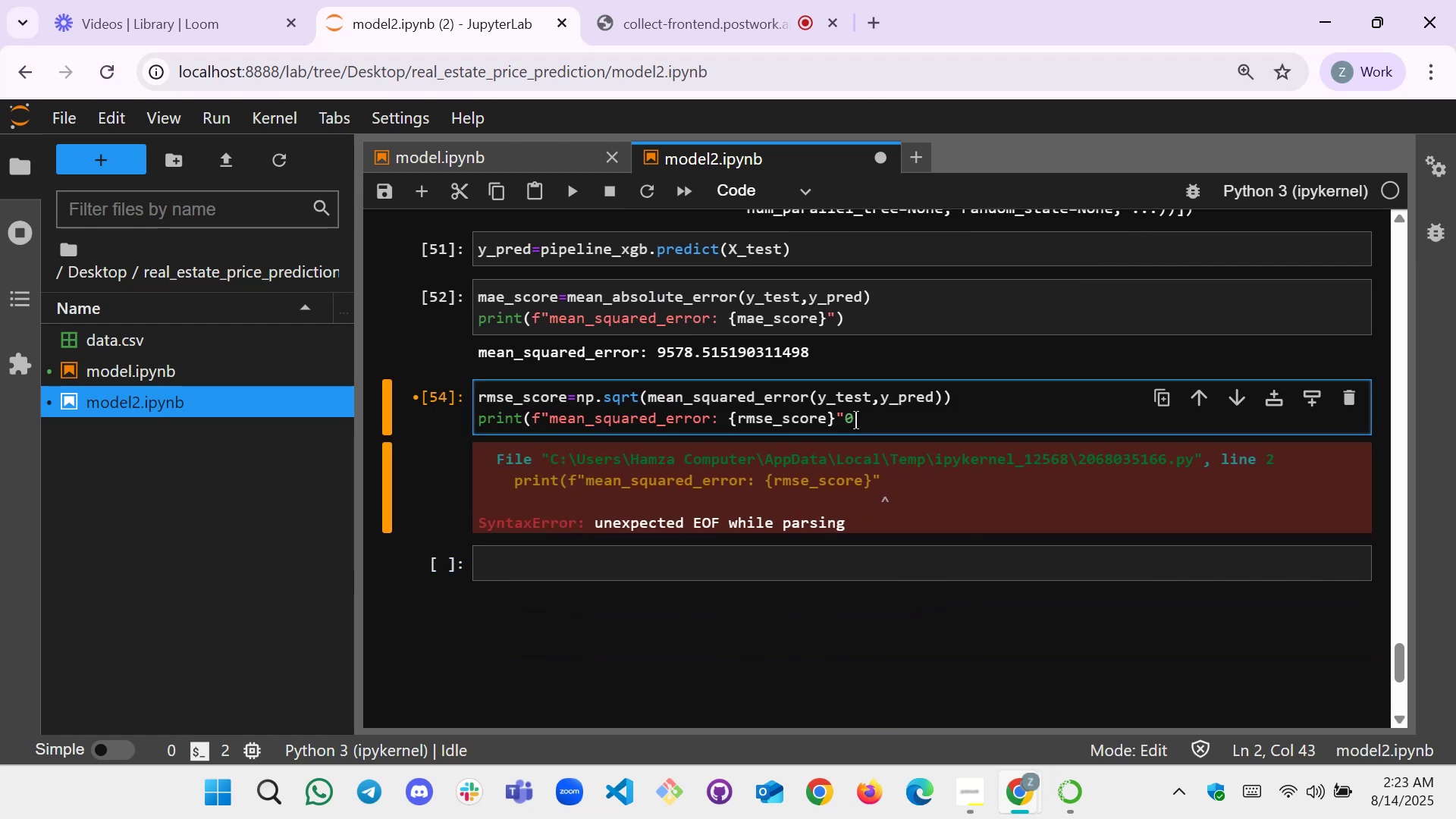 
key(Backspace)
 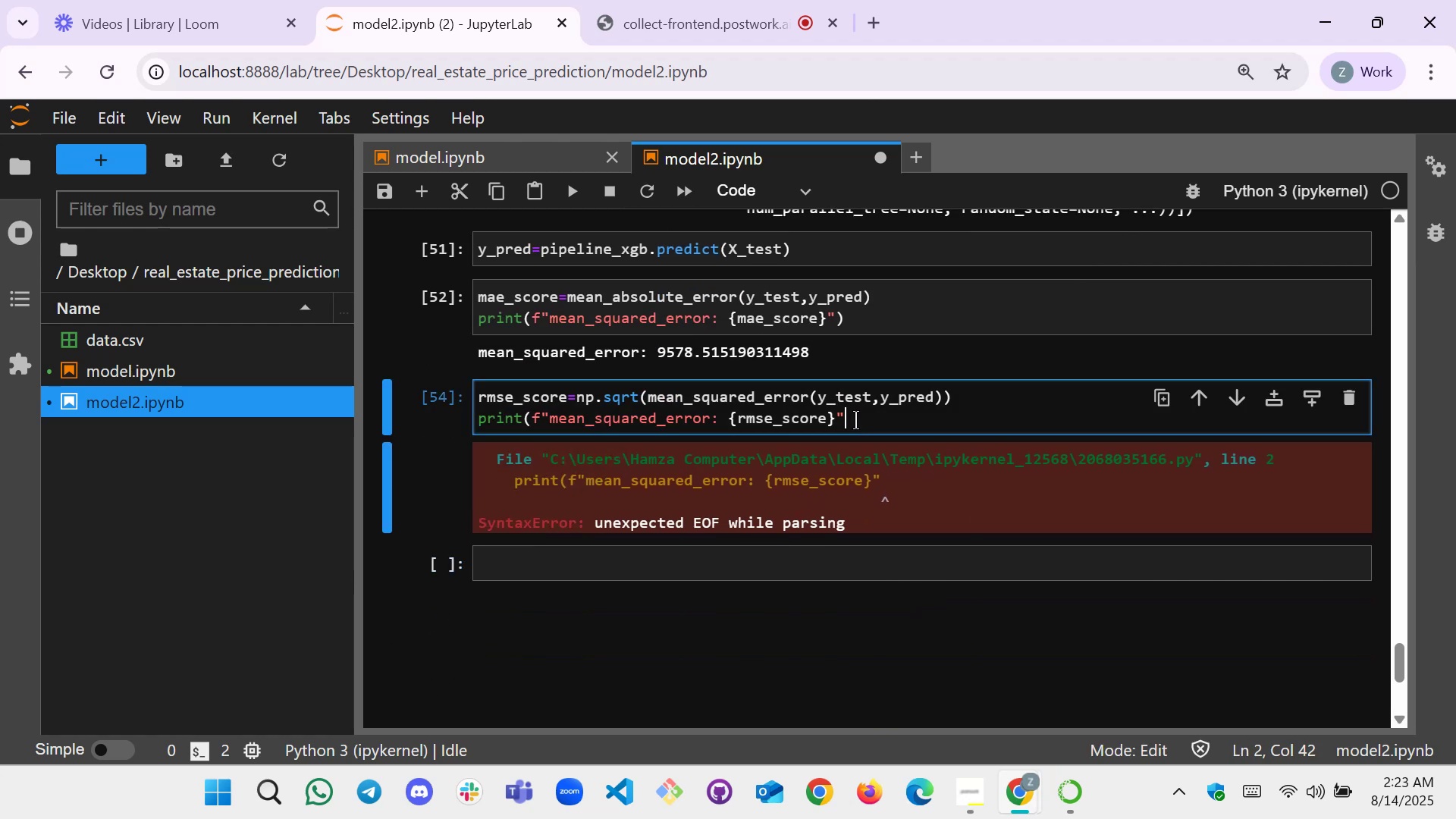 
key(Shift+ShiftLeft)
 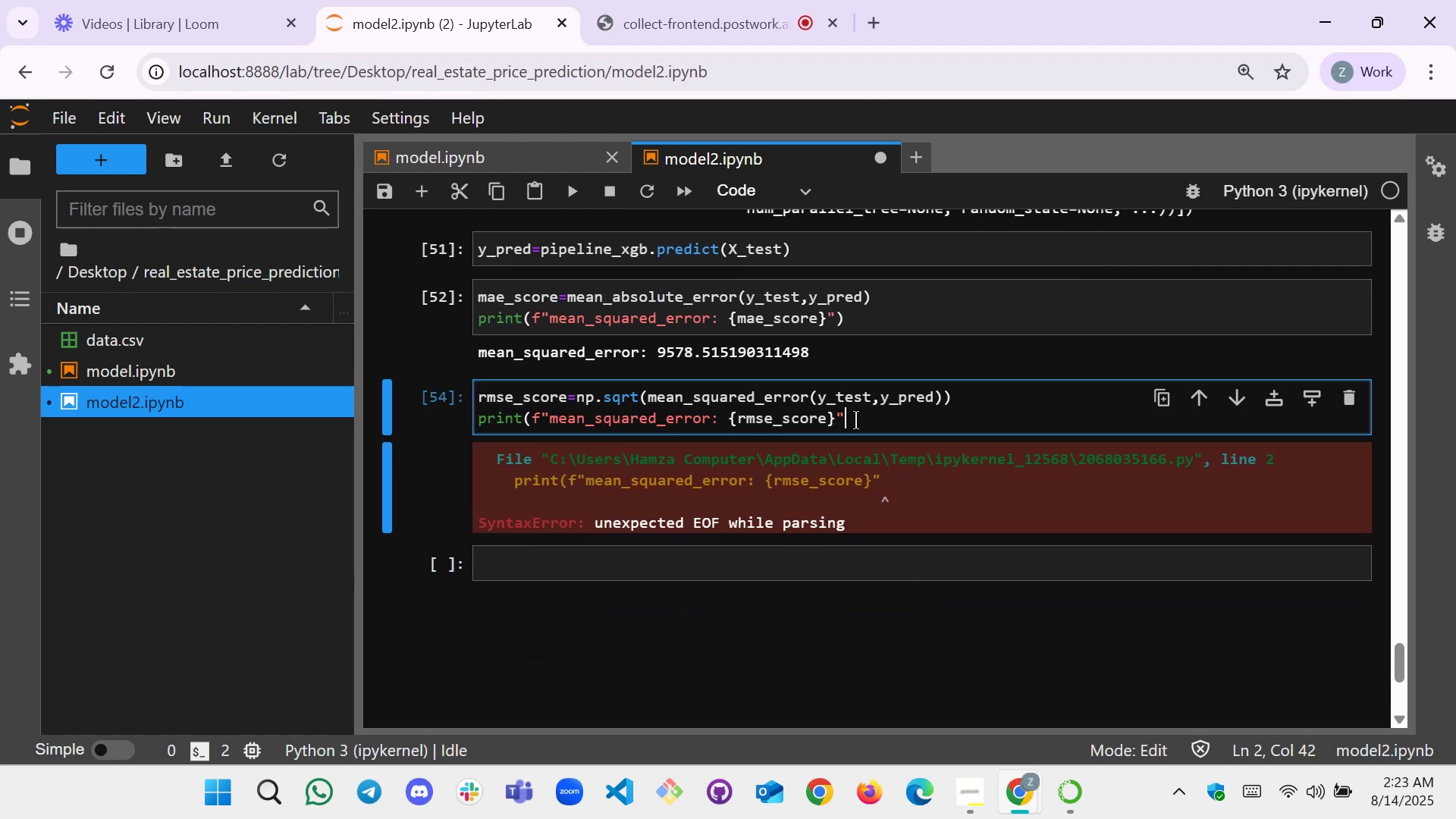 
key(Shift+0)
 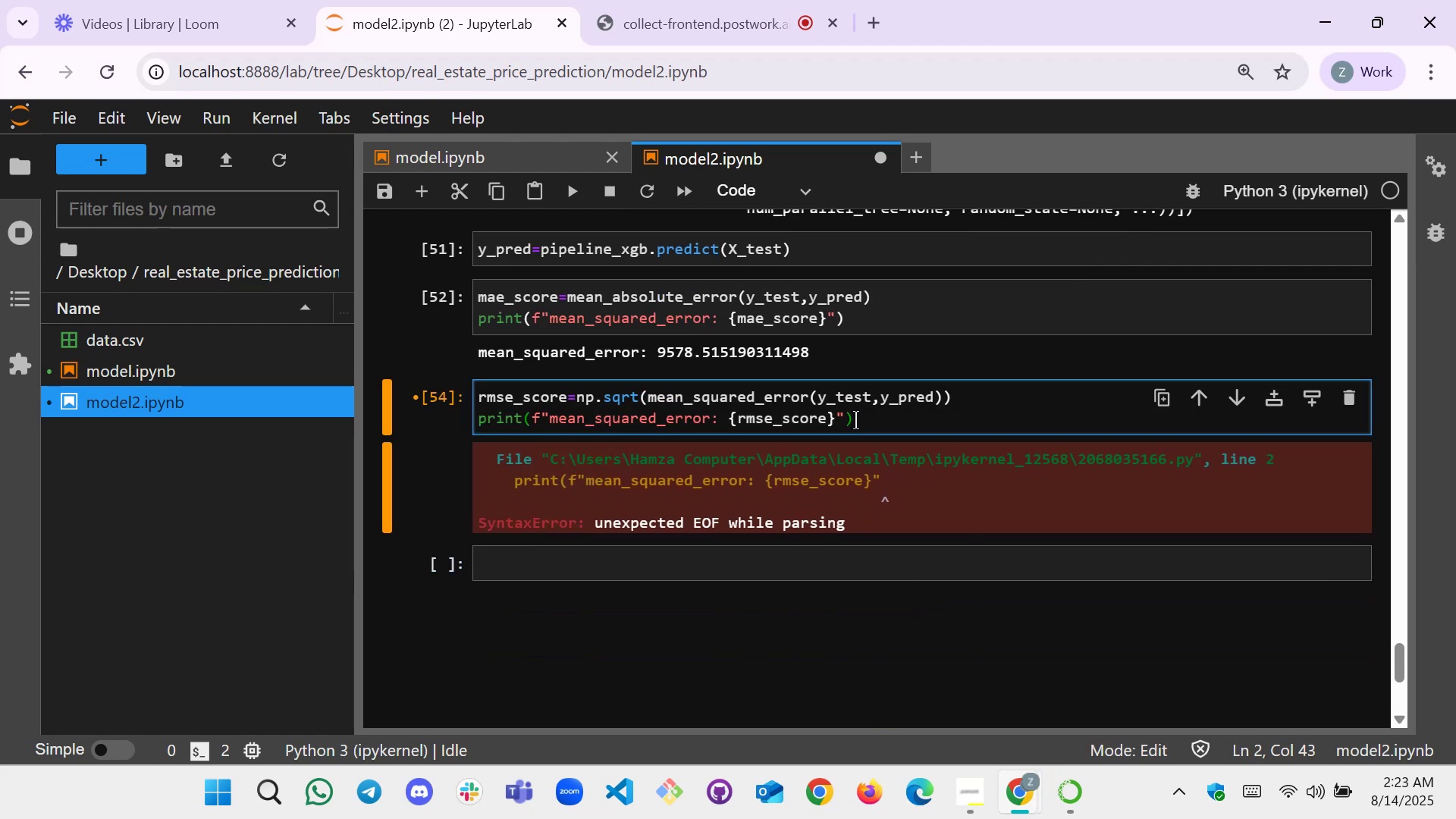 
key(Shift+Enter)
 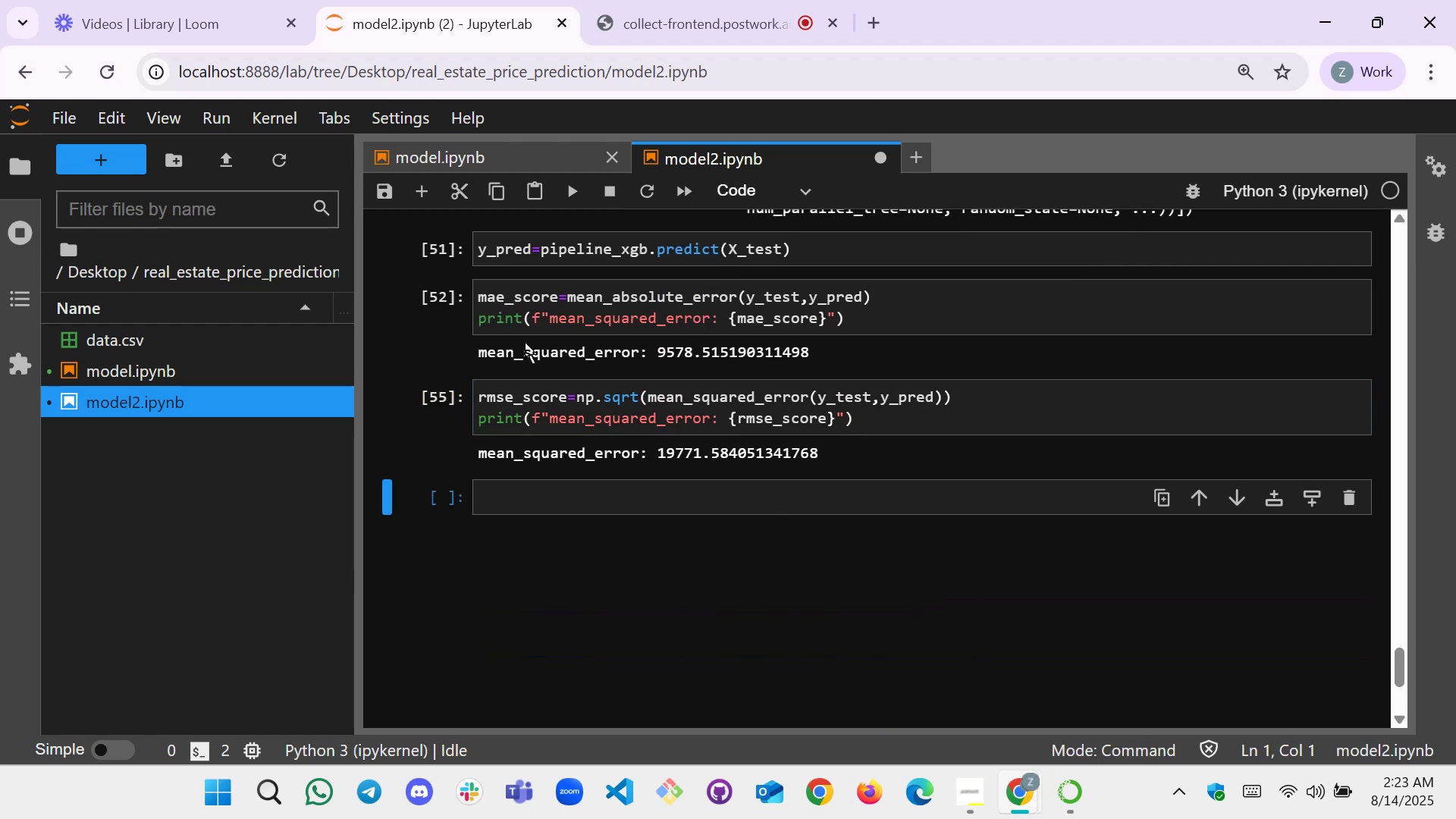 
scroll: coordinate [750, 466], scroll_direction: up, amount: 1.0
 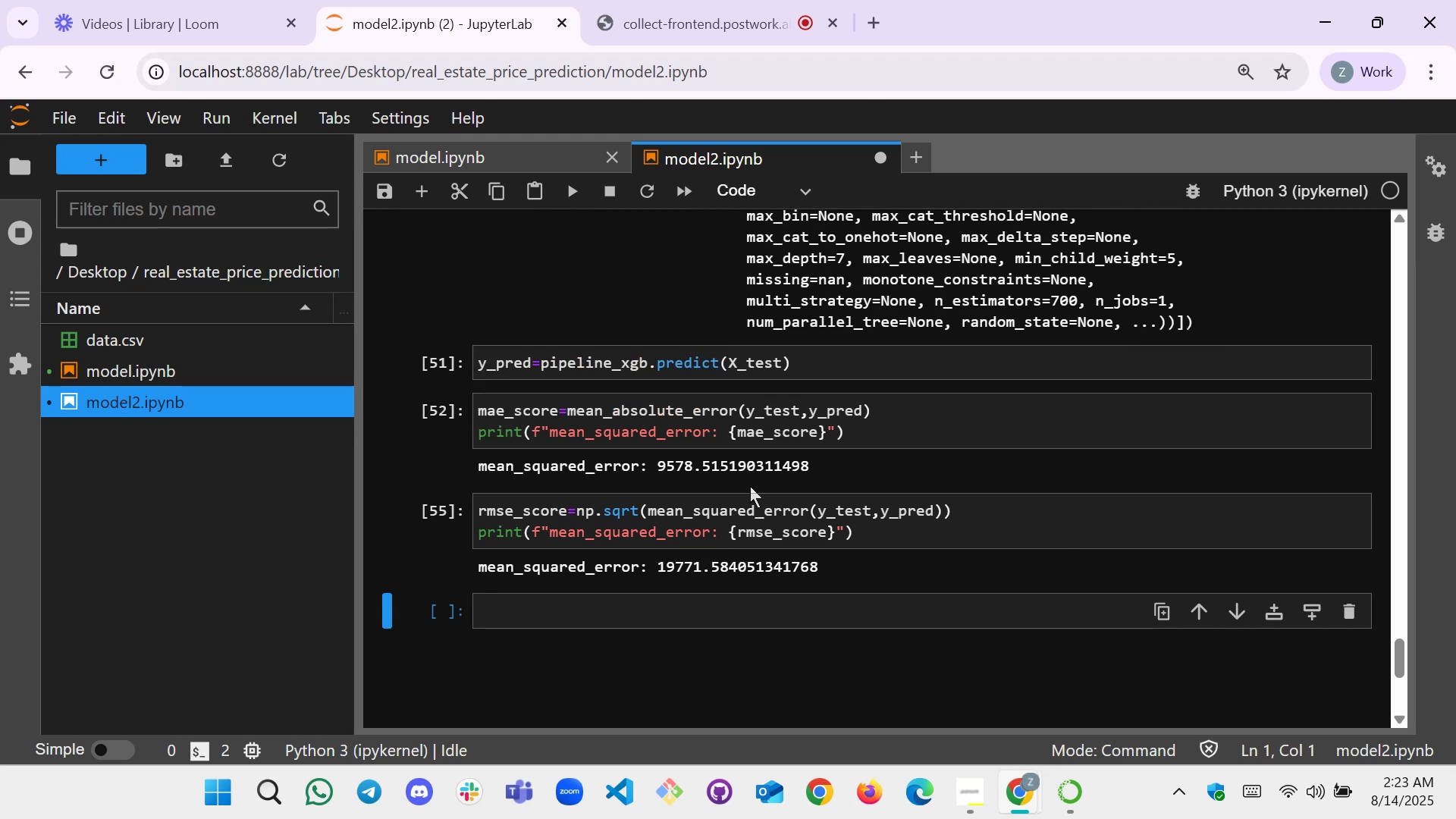 
left_click([642, 0])
 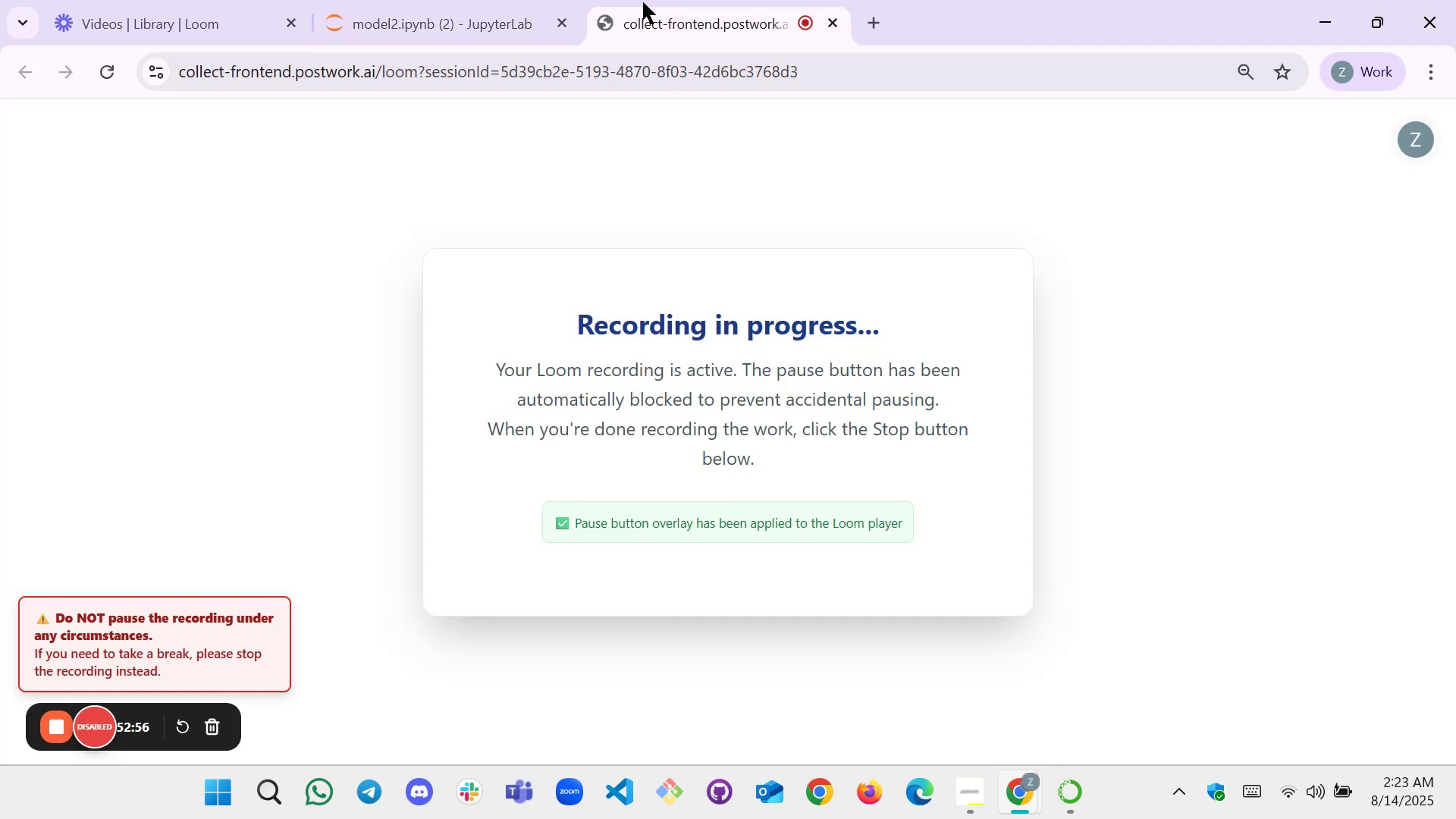 
left_click([488, 0])
 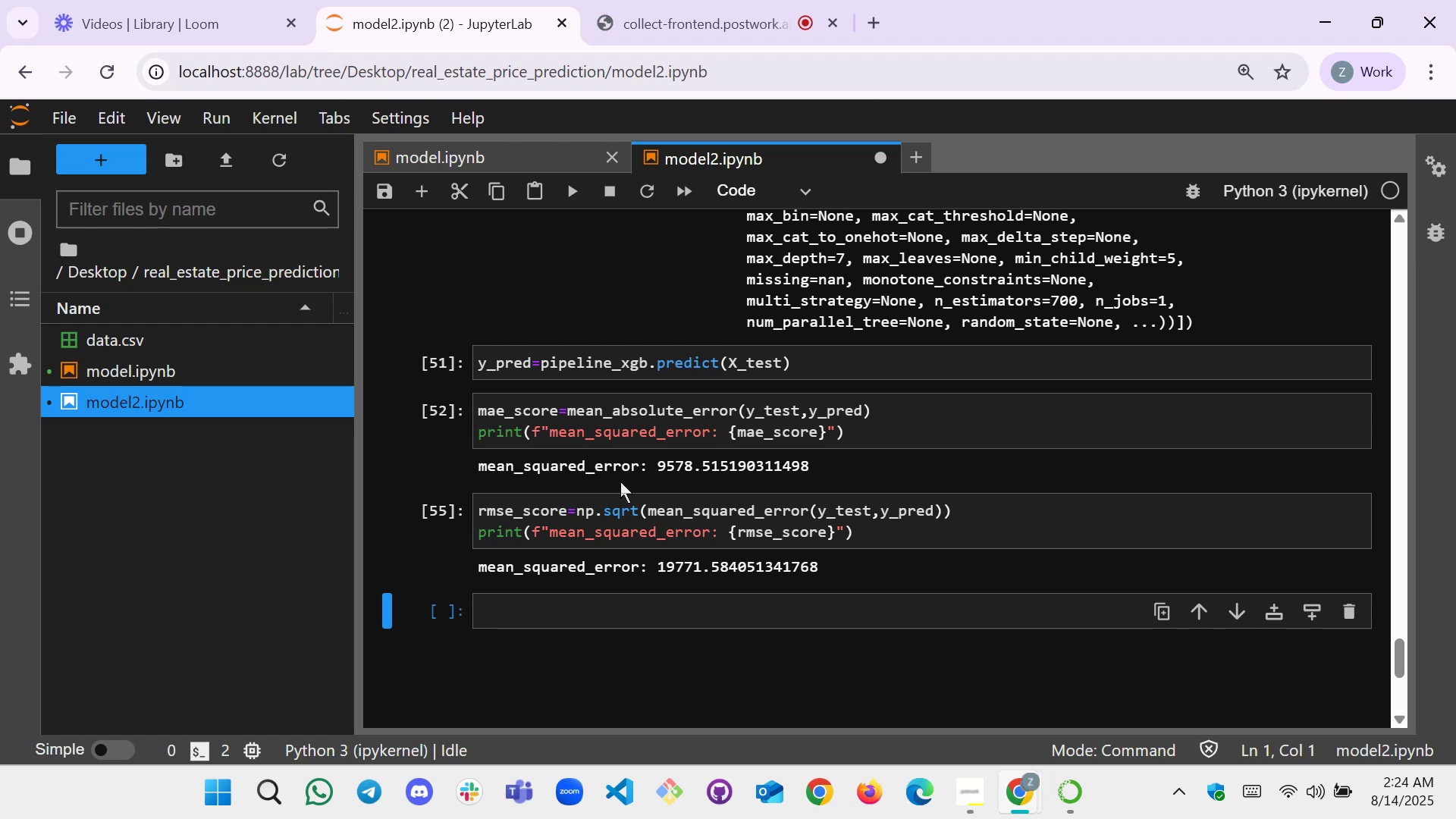 
wait(62.99)
 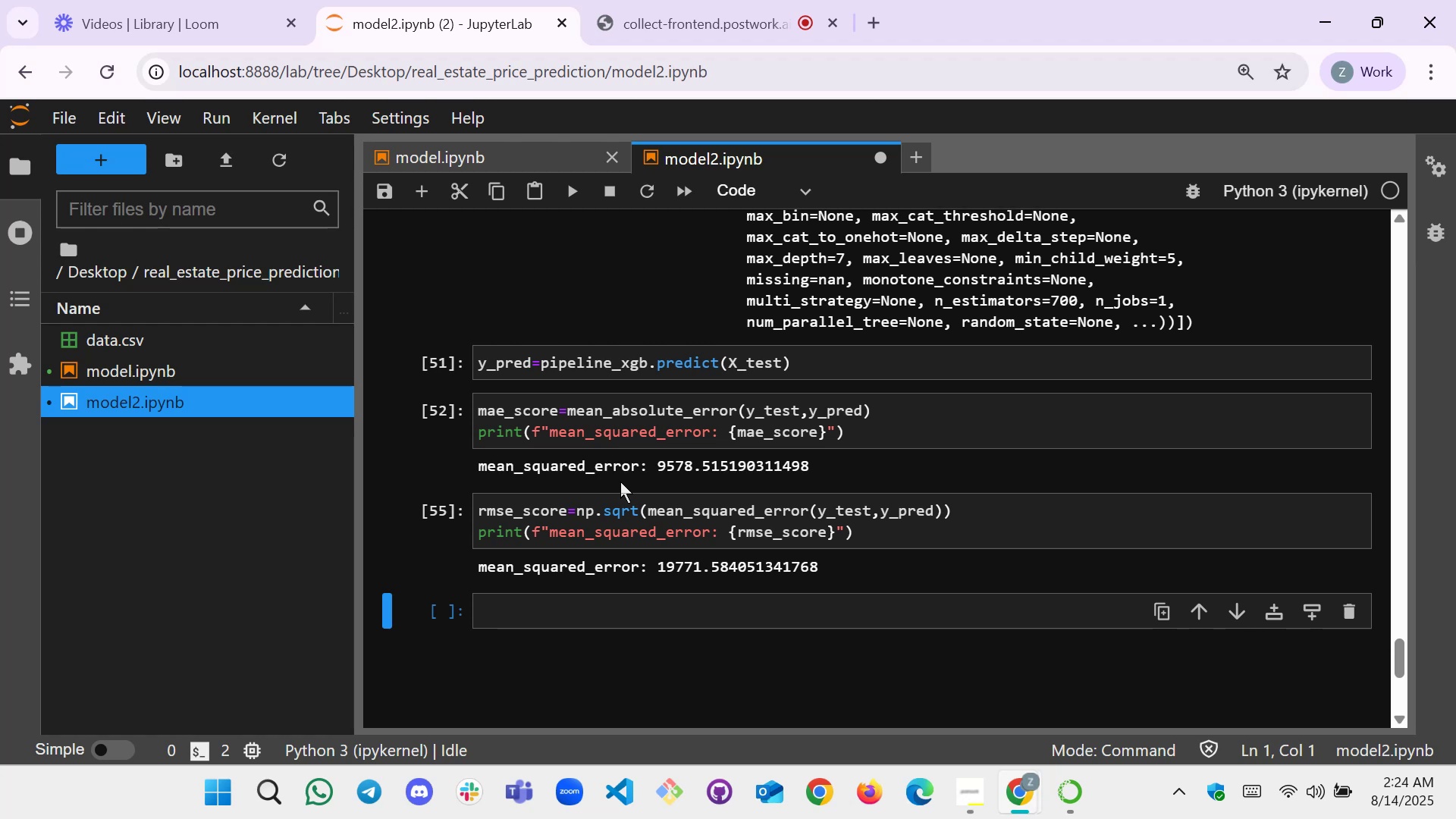 
left_click([870, 20])
 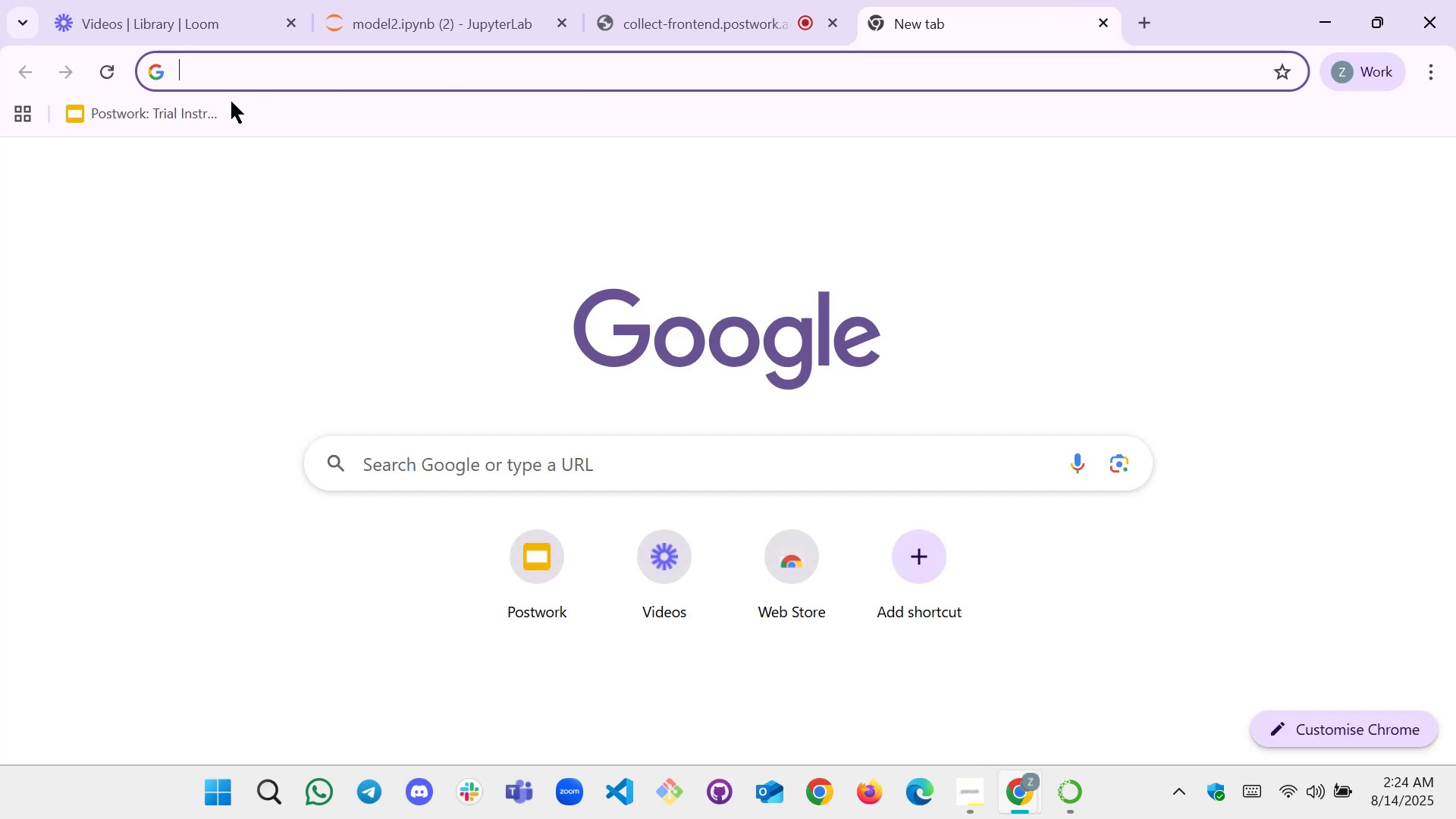 
left_click([262, 71])
 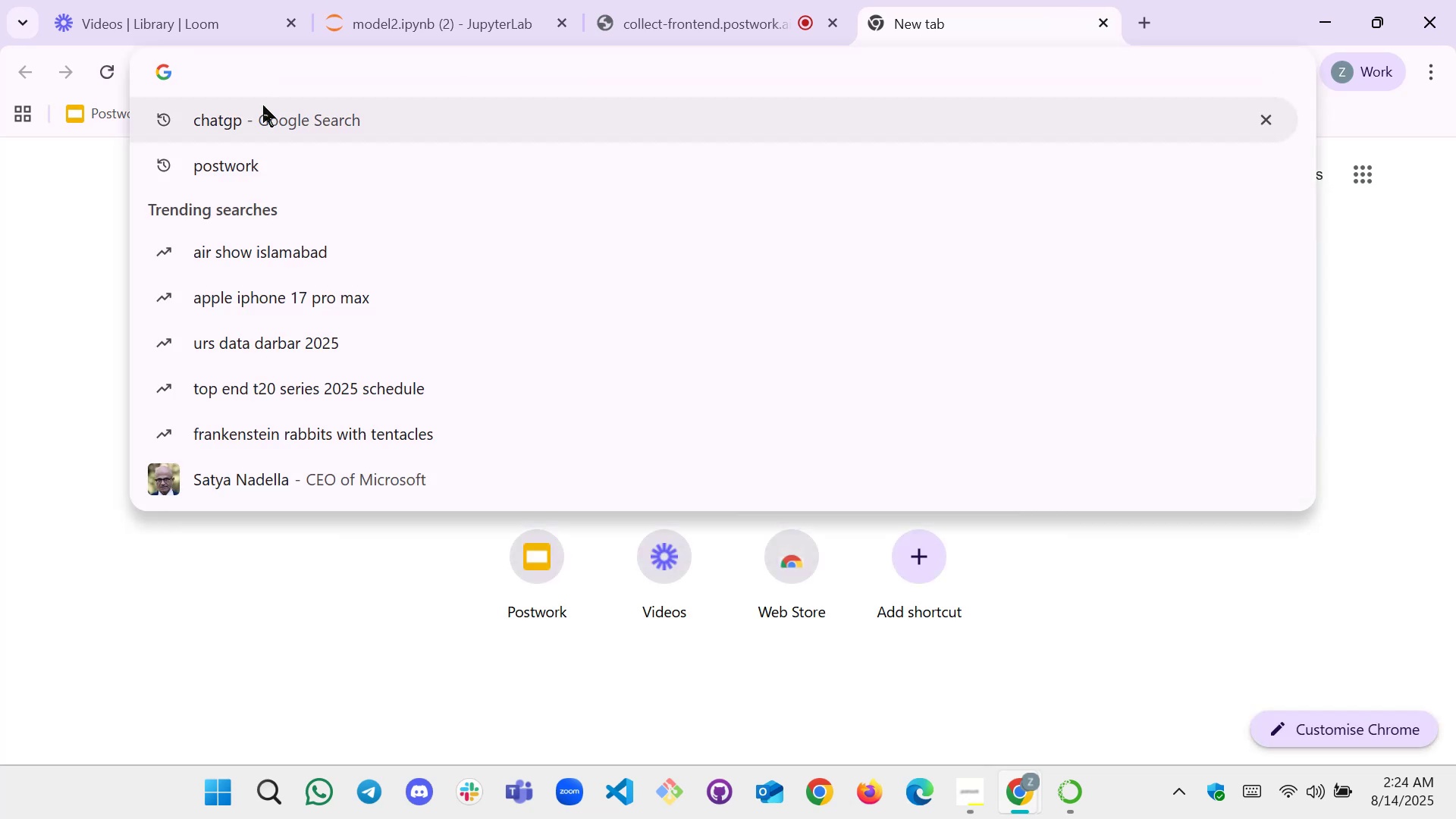 
left_click([263, 105])
 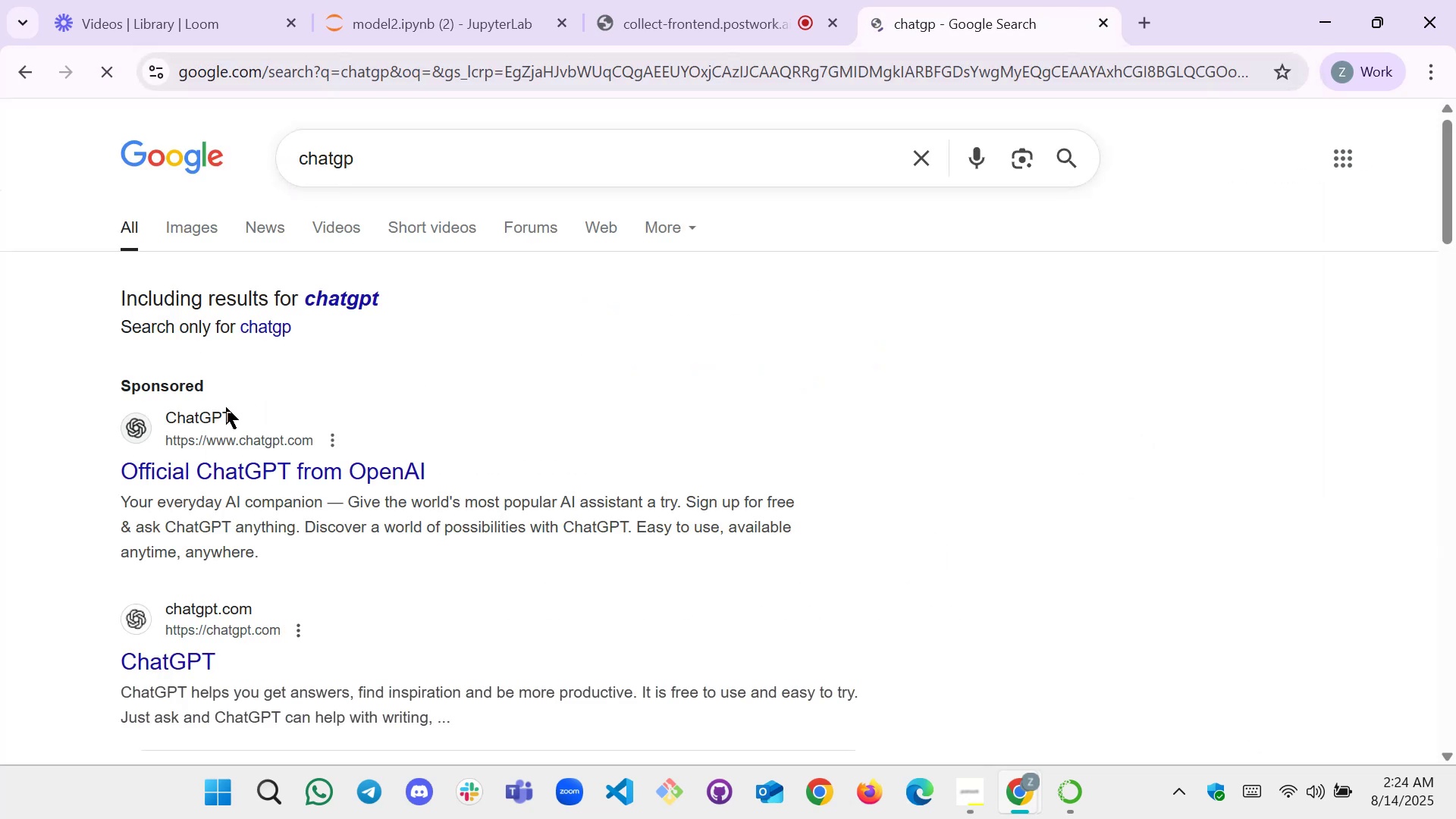 
left_click([206, 459])
 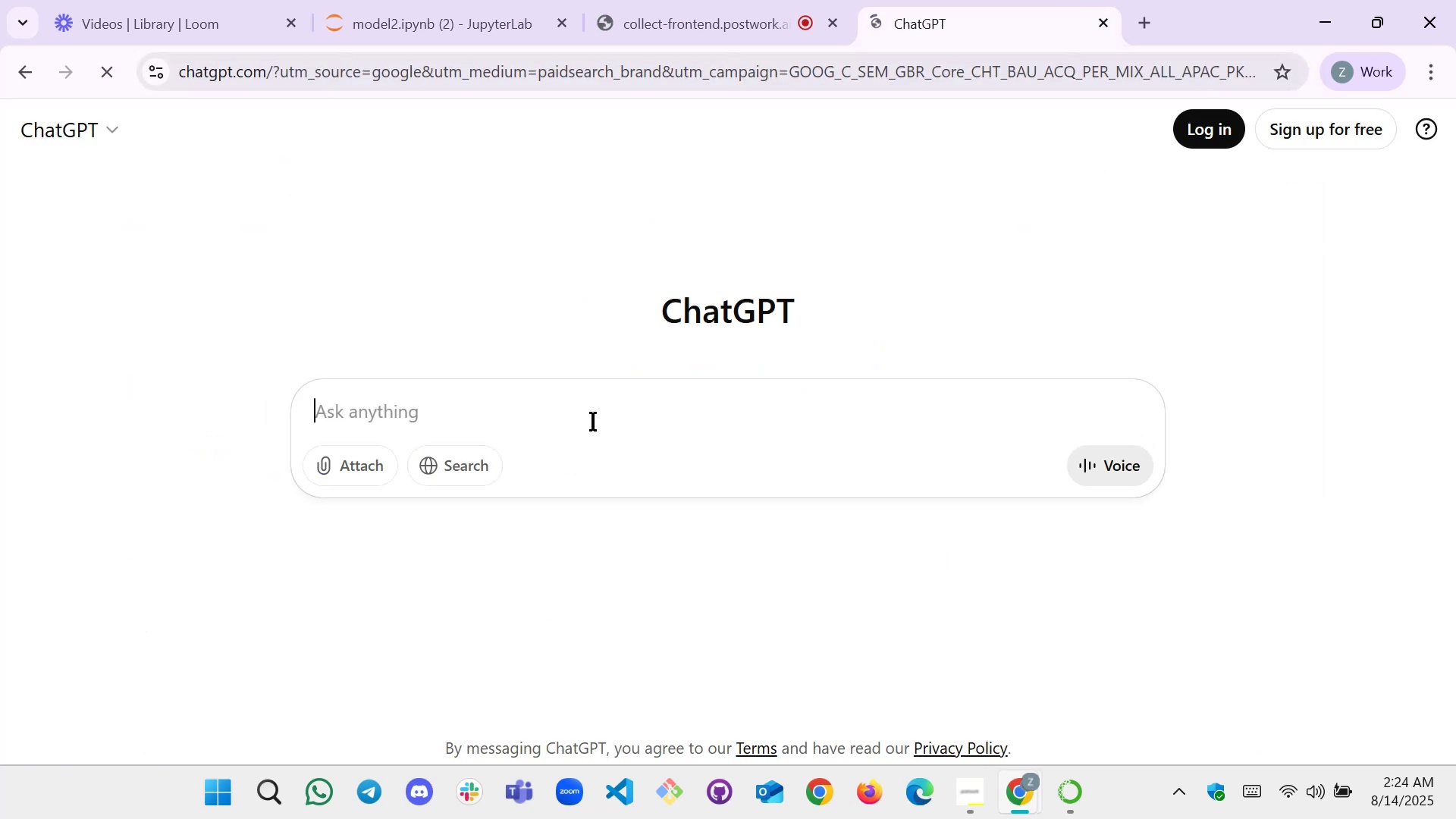 
left_click([503, 0])
 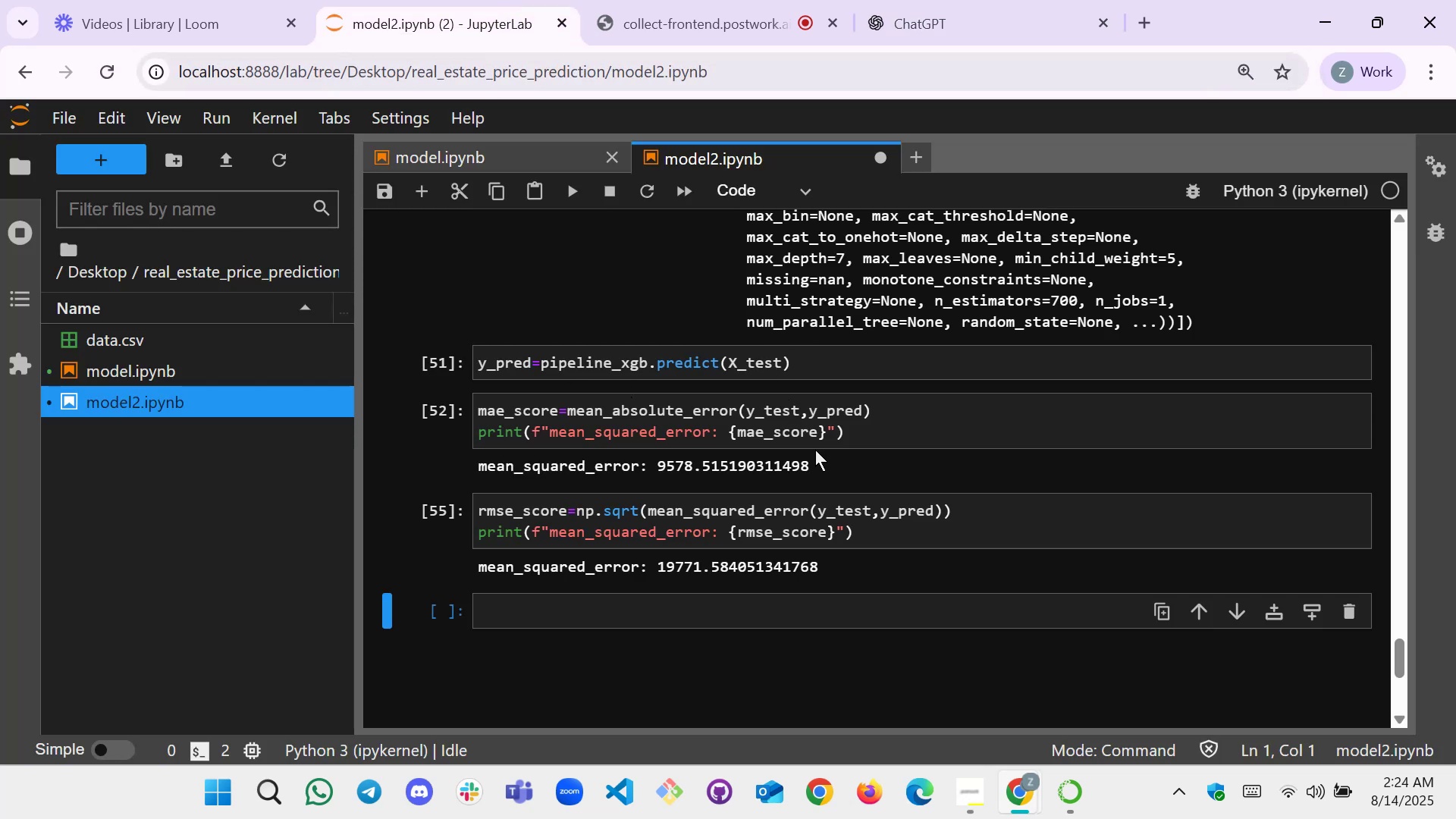 
left_click_drag(start_coordinate=[868, 442], to_coordinate=[478, 388])
 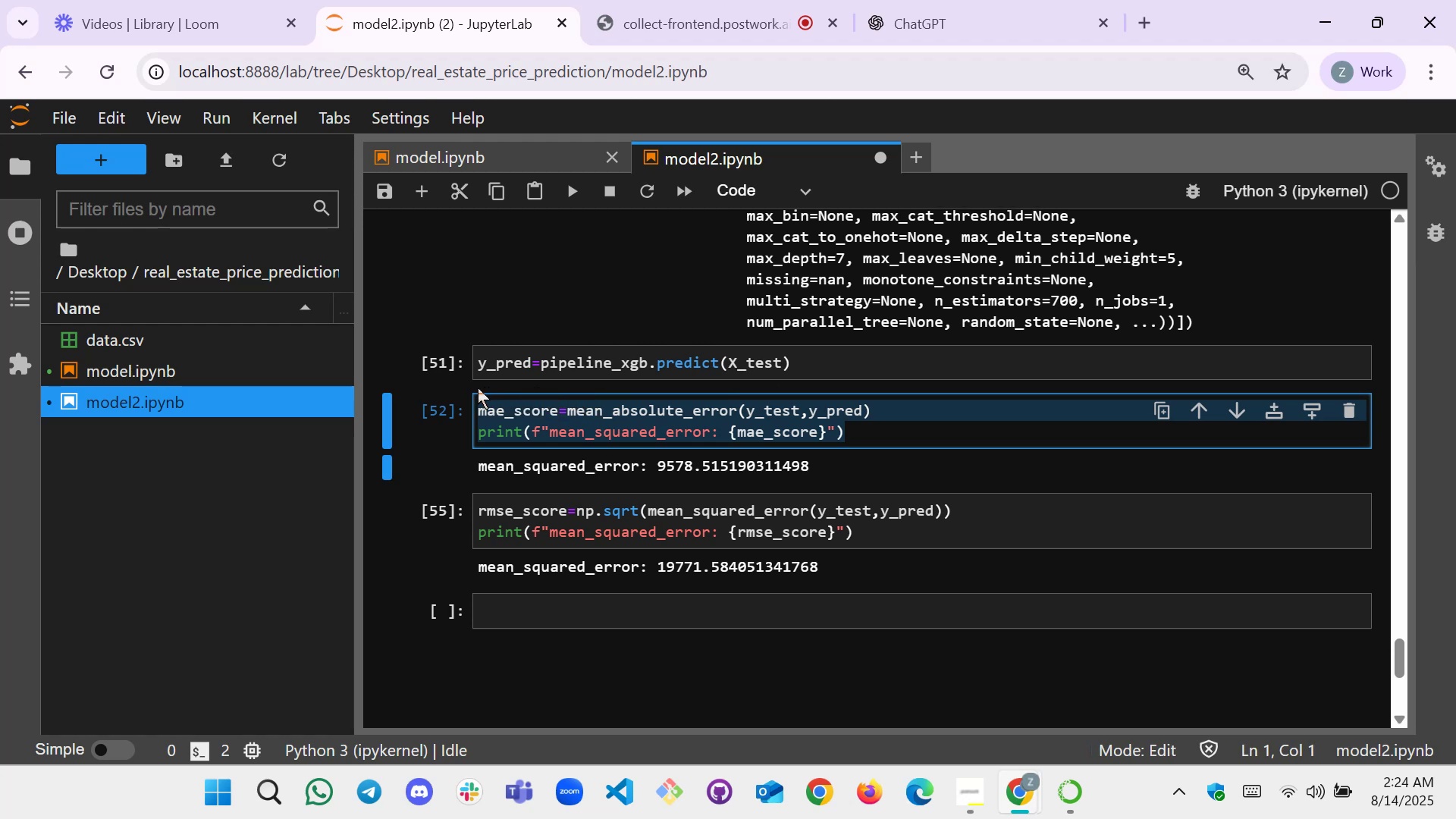 
key(Control+C)
 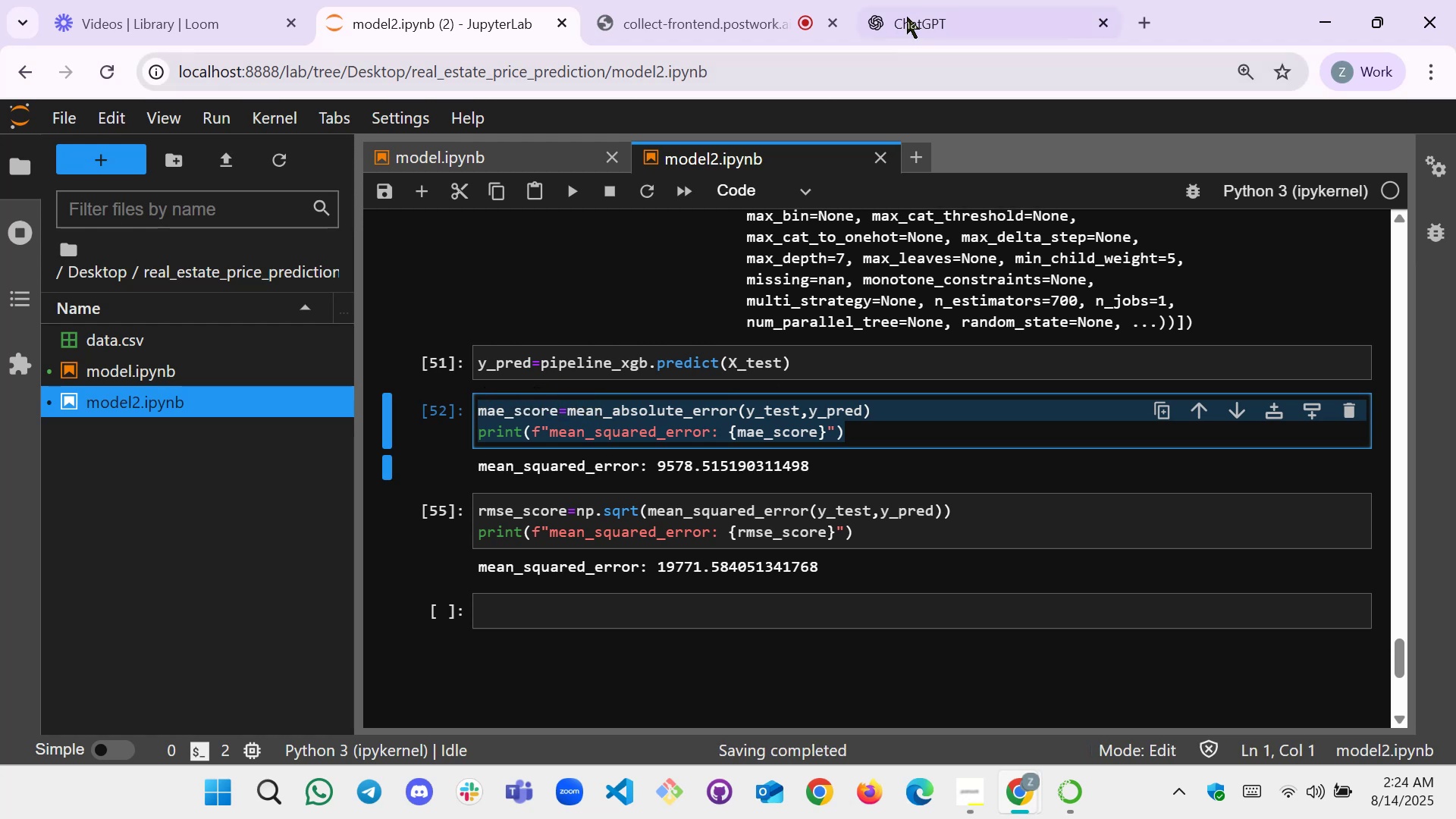 
left_click([930, 0])
 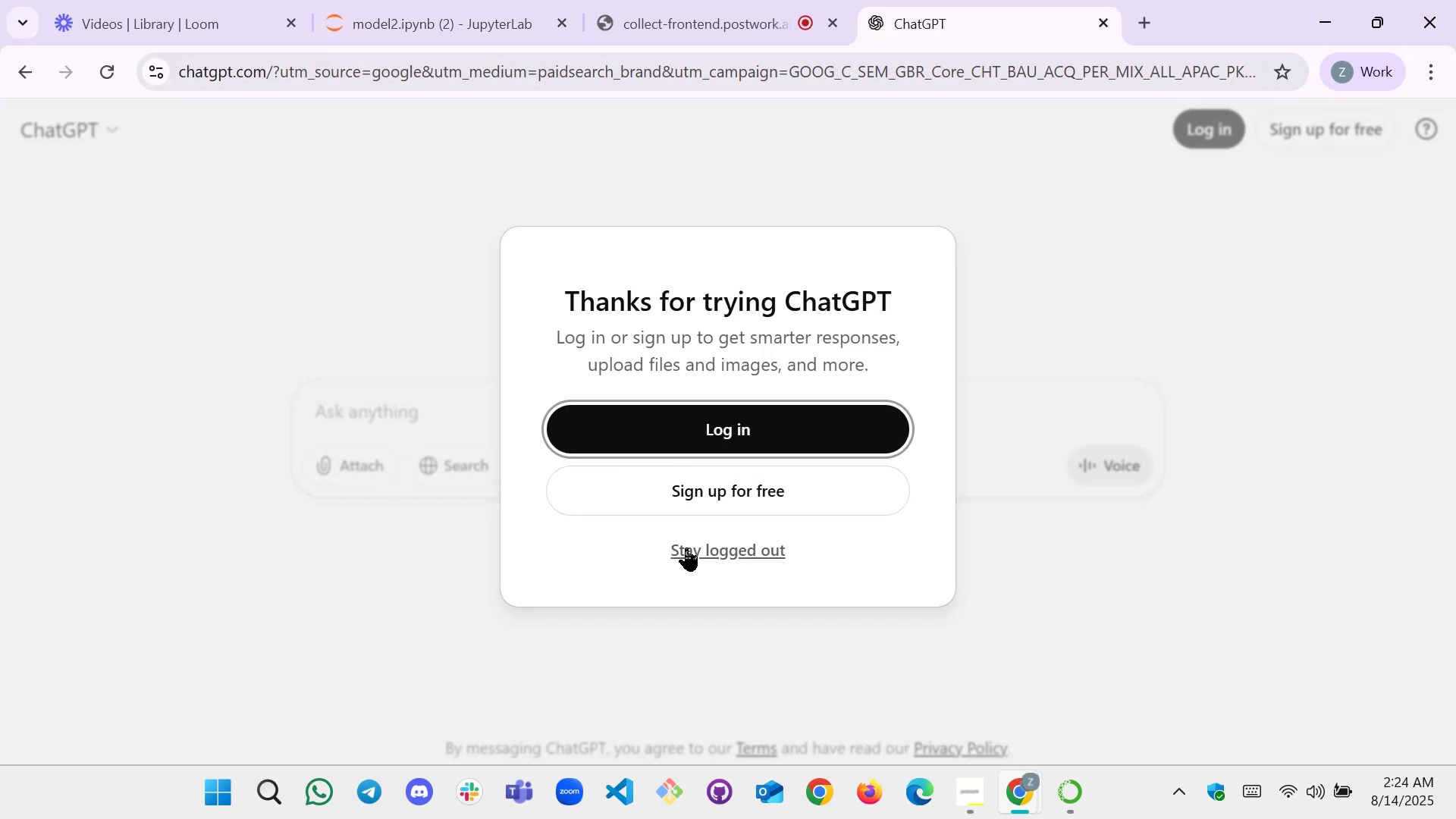 
double_click([472, 400])
 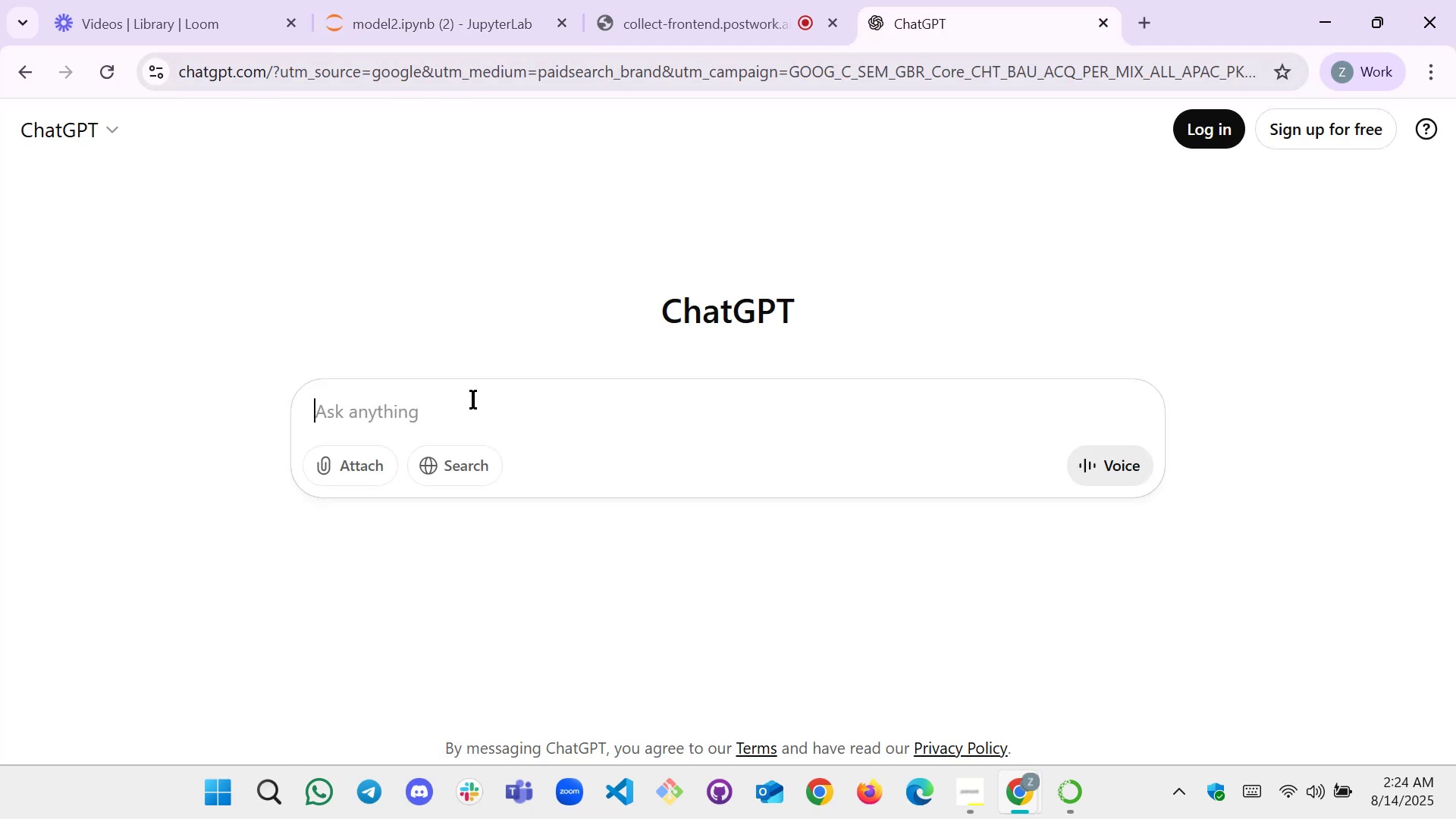 
key(Control+V)
 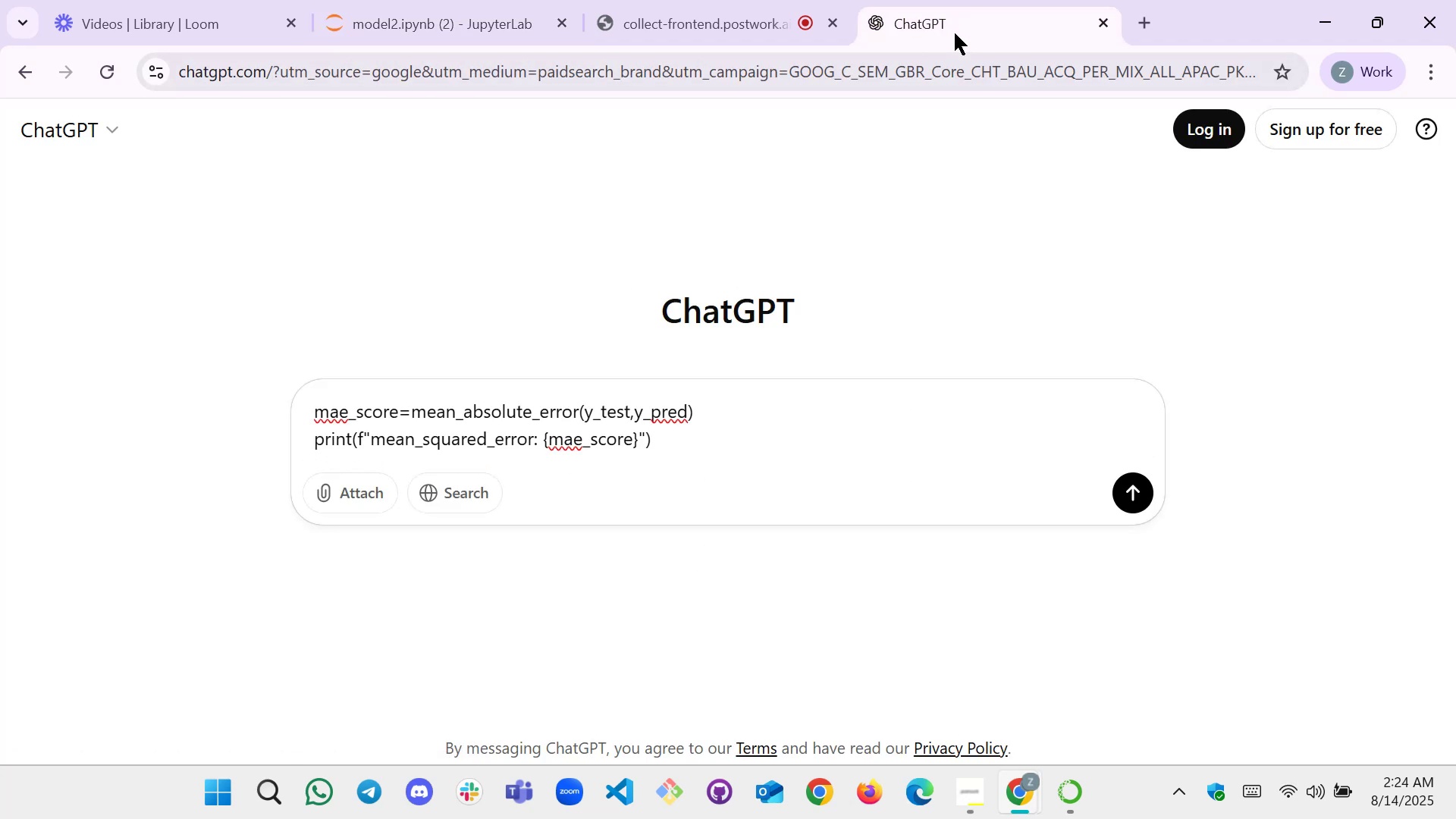 
key(Shift+Enter)
 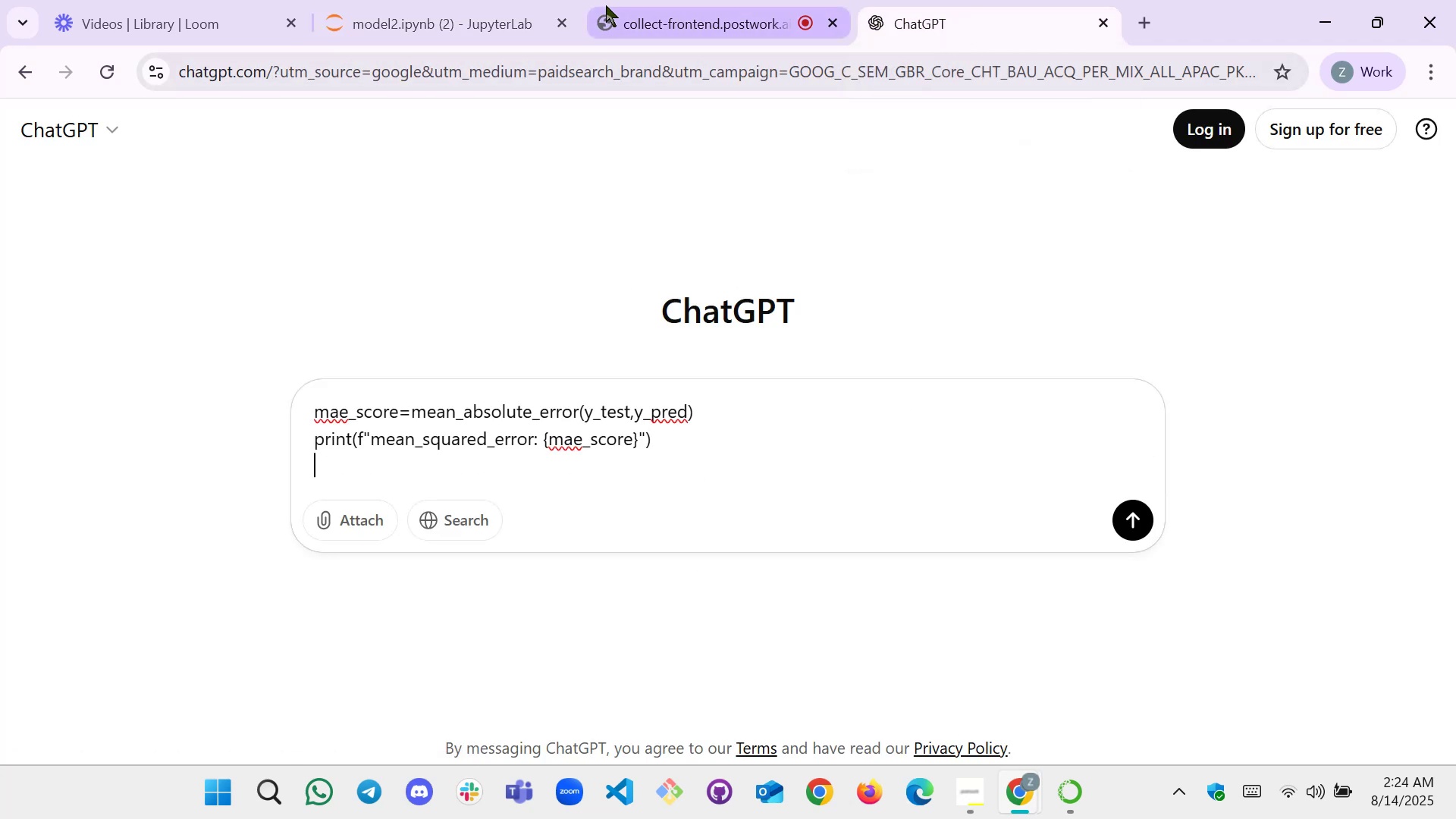 
left_click([544, 0])
 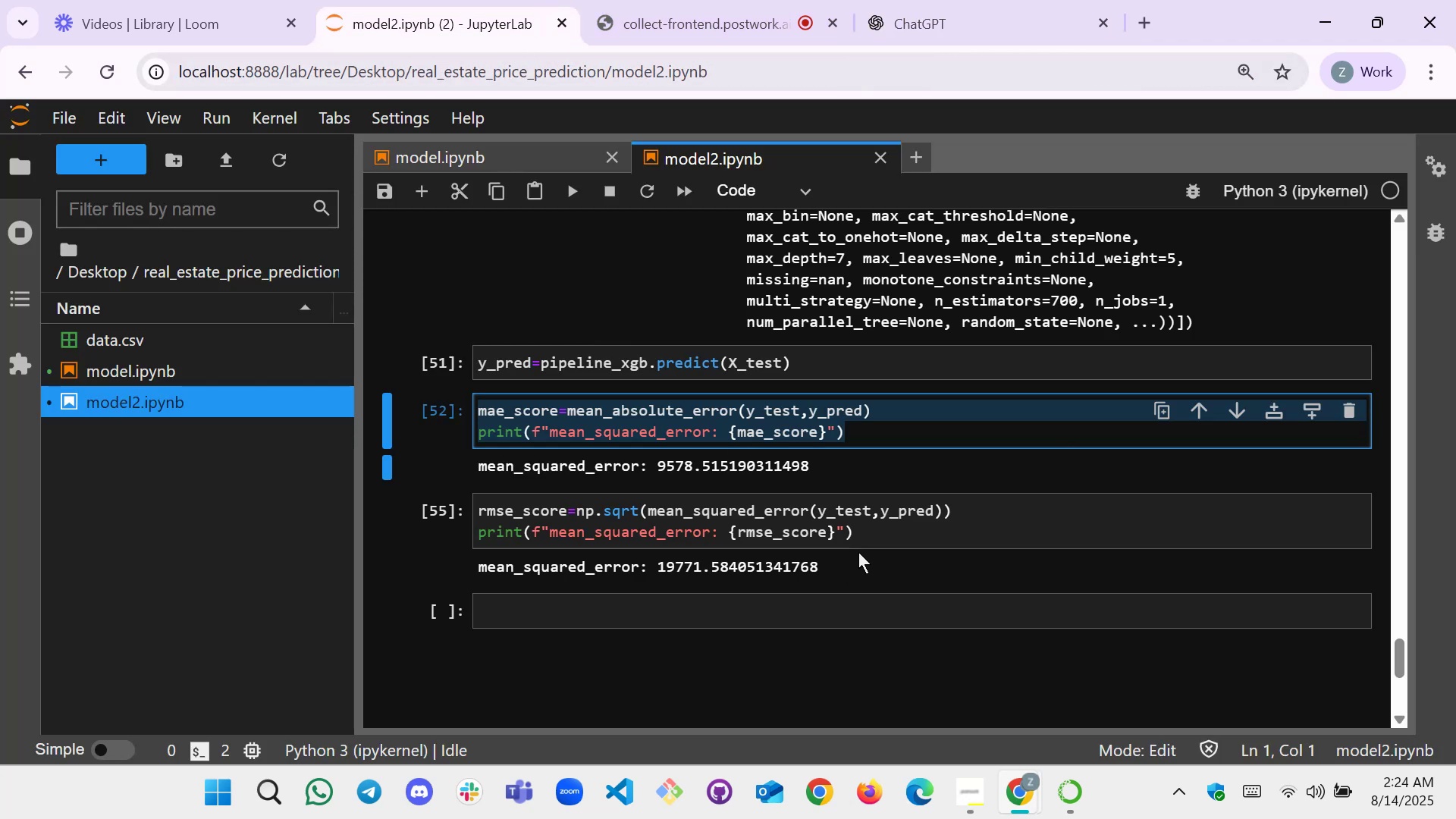 
left_click_drag(start_coordinate=[868, 541], to_coordinate=[466, 497])
 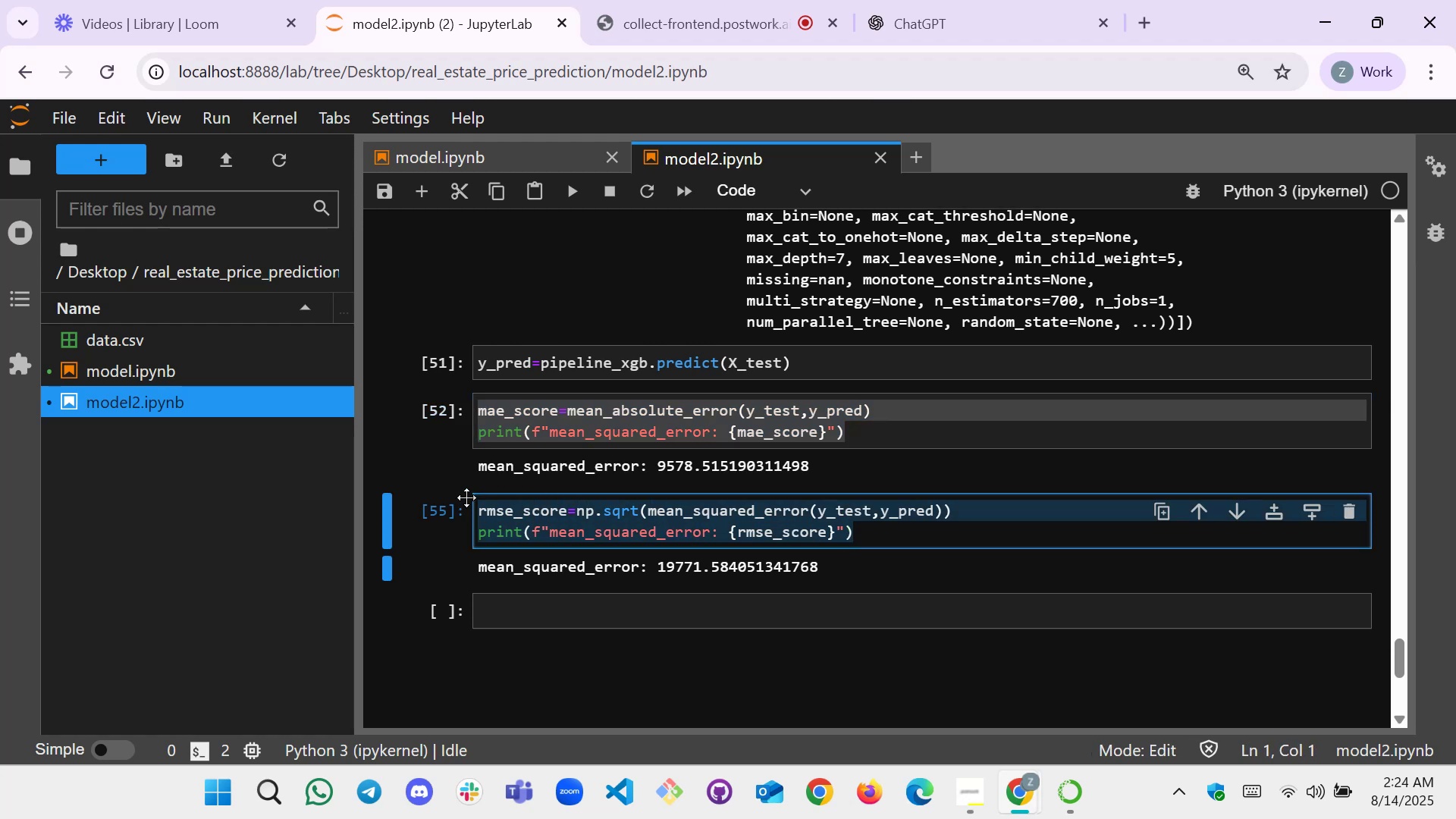 
key(Control+C)
 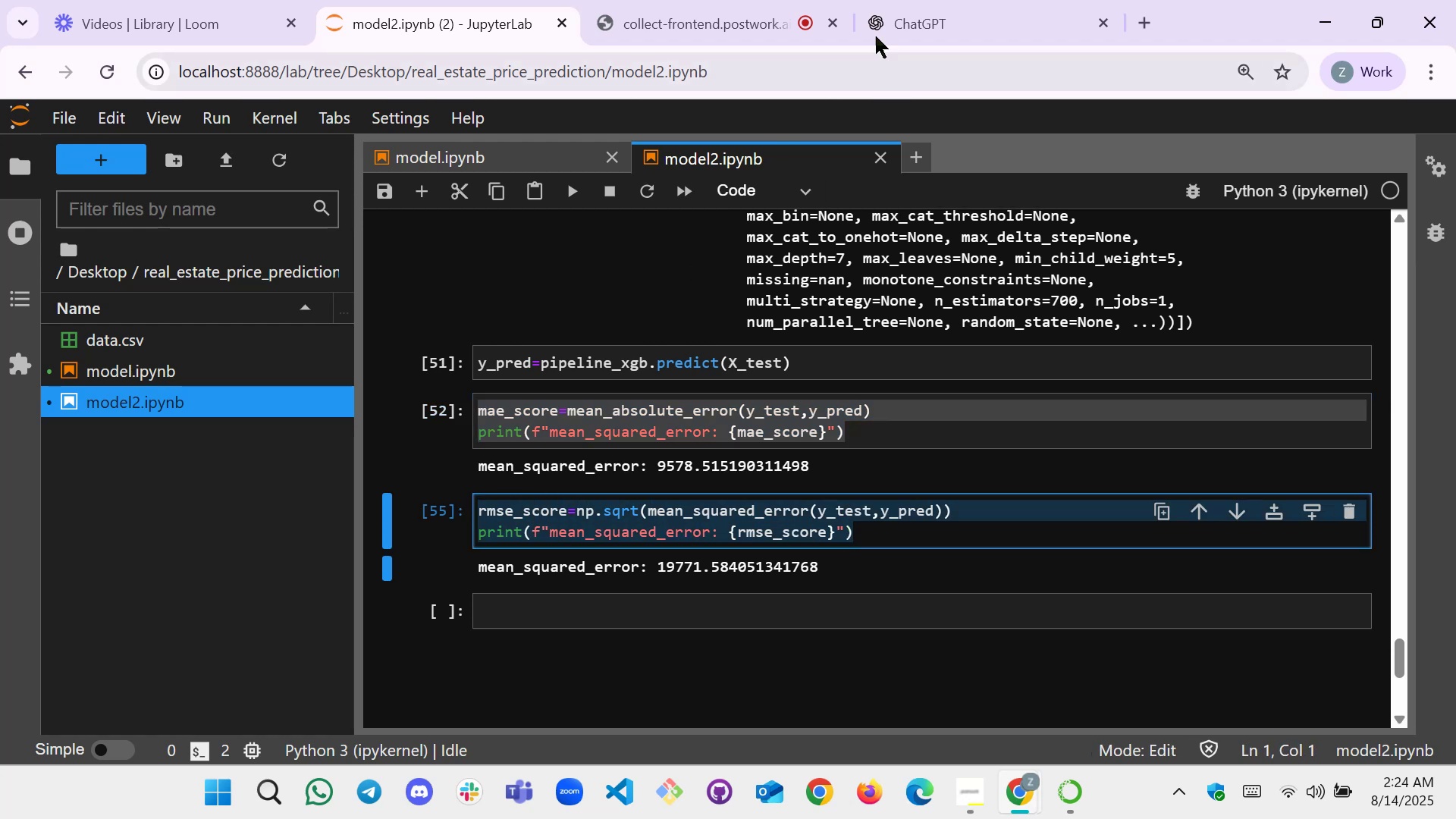 
left_click([943, 0])
 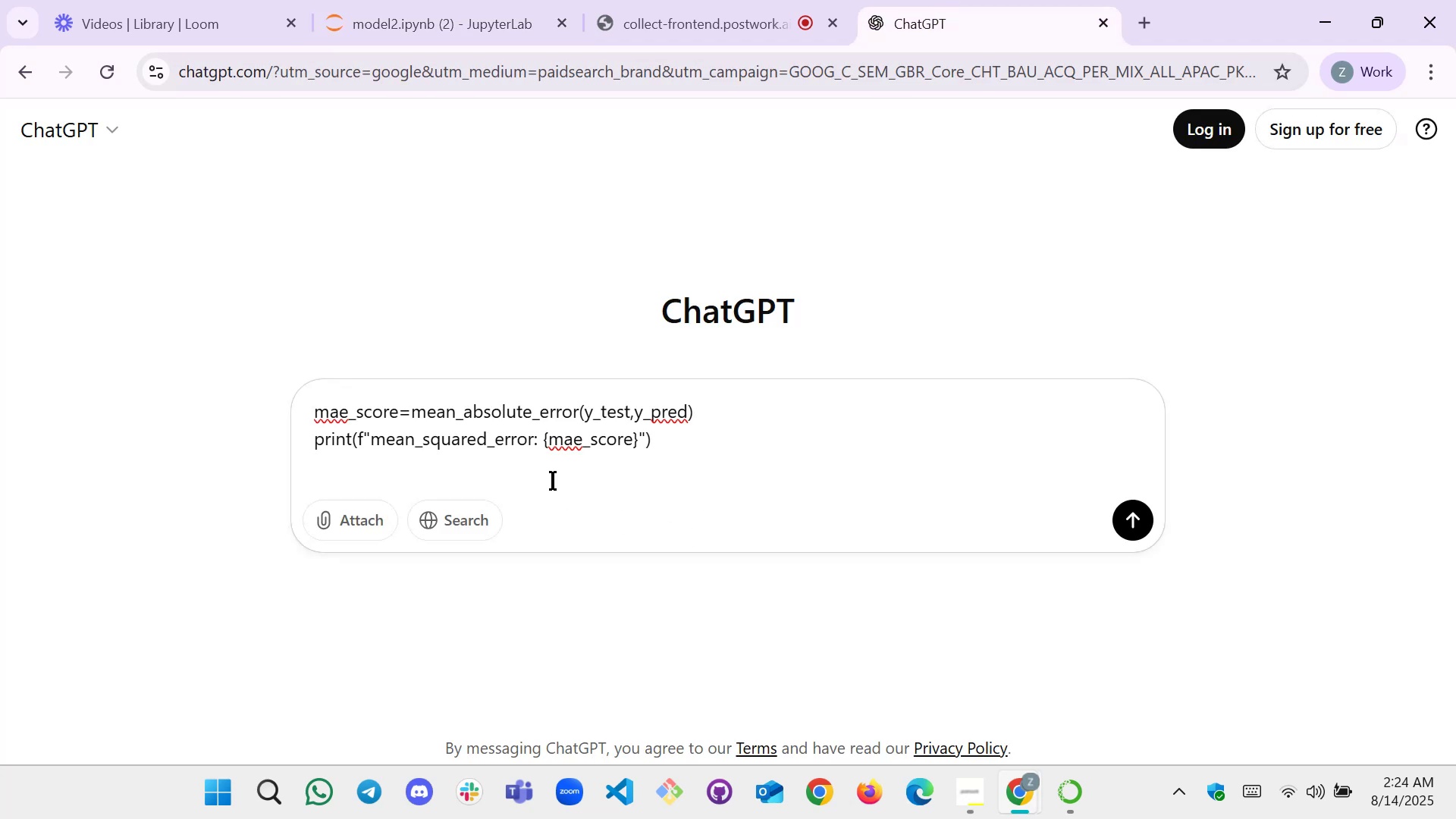 
left_click([534, 471])
 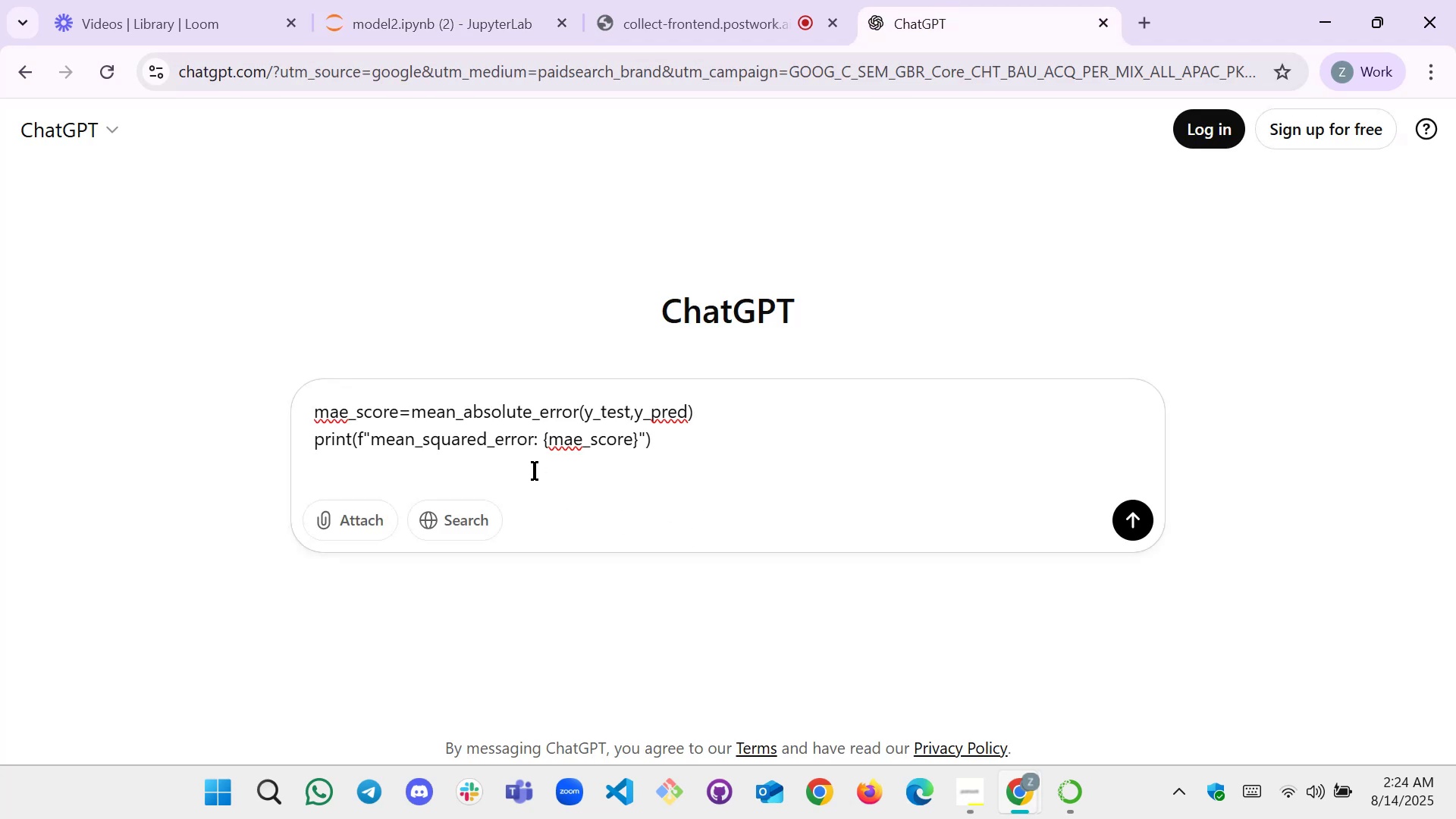 
key(Control+V)
 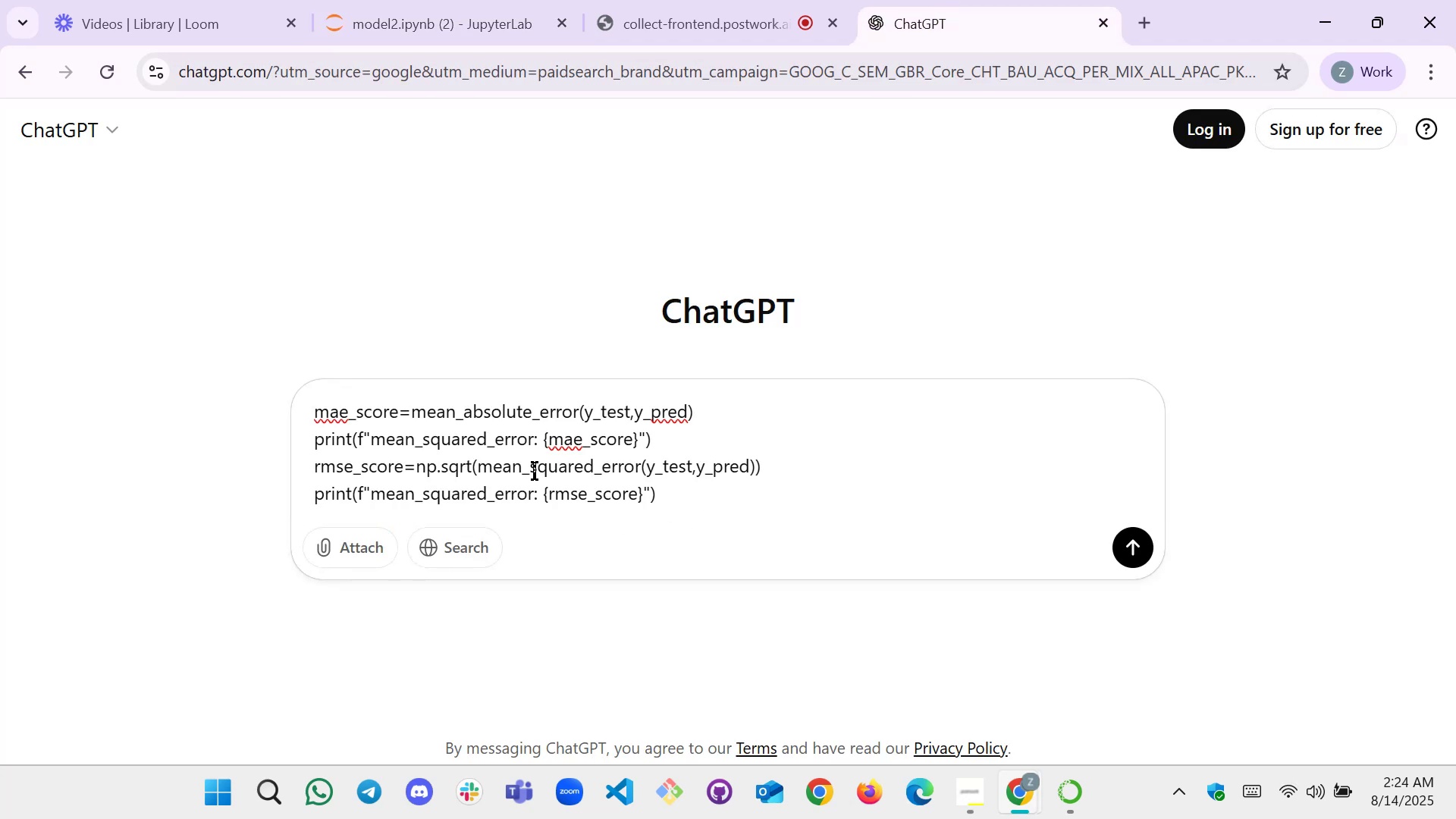 
key(Shift+Enter)
 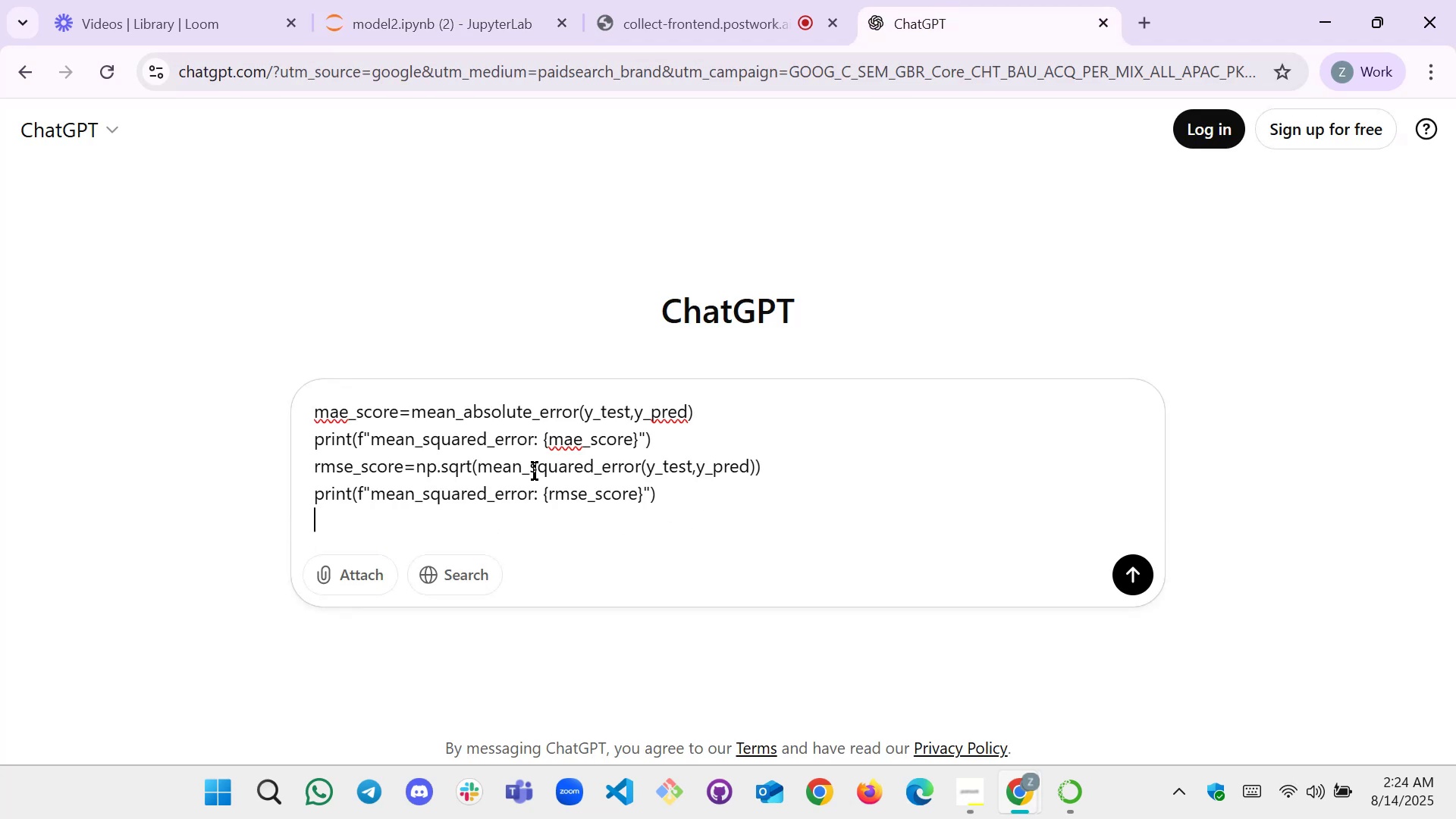 
key(Shift+Enter)
 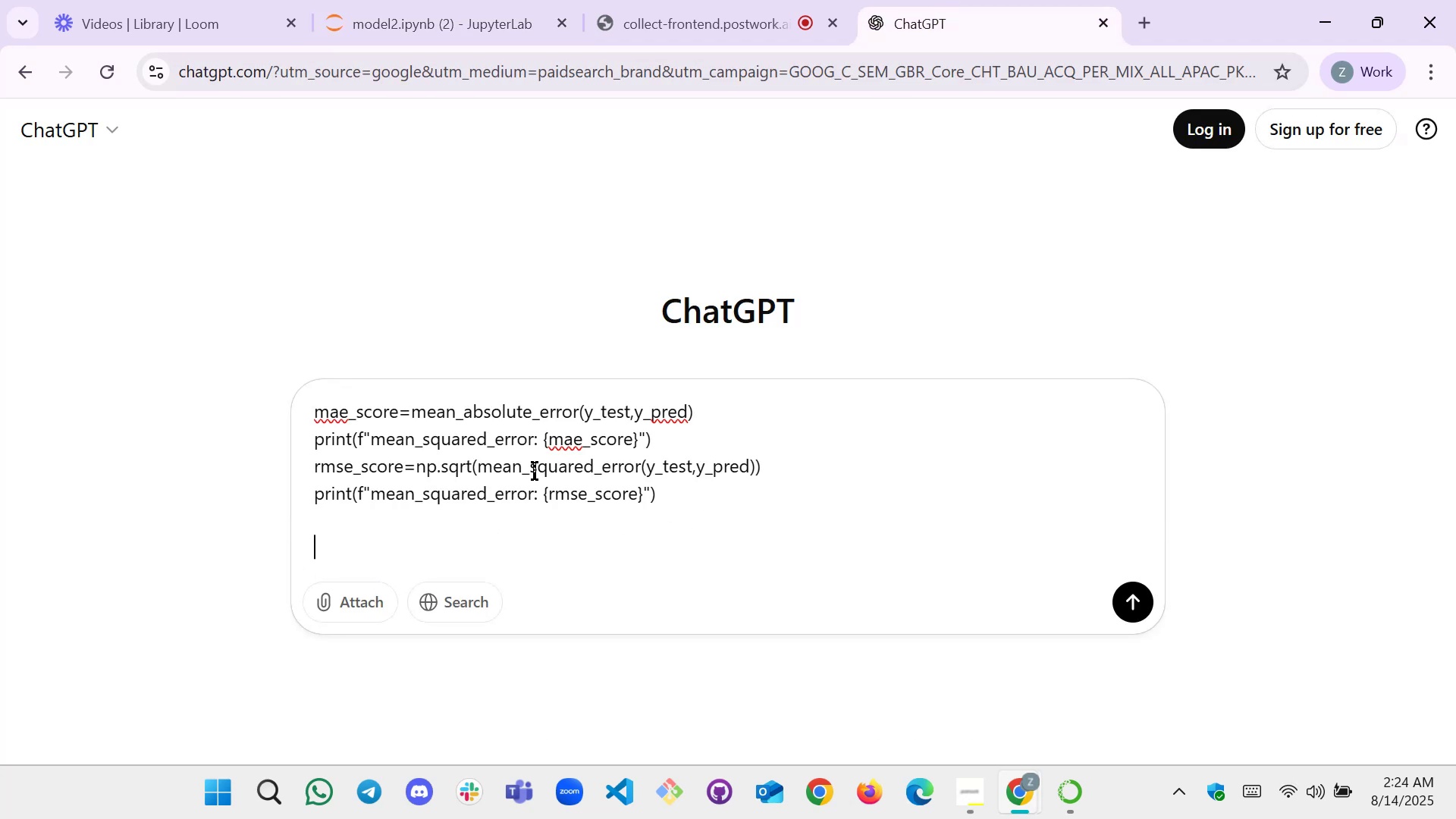 
key(Shift+Enter)
 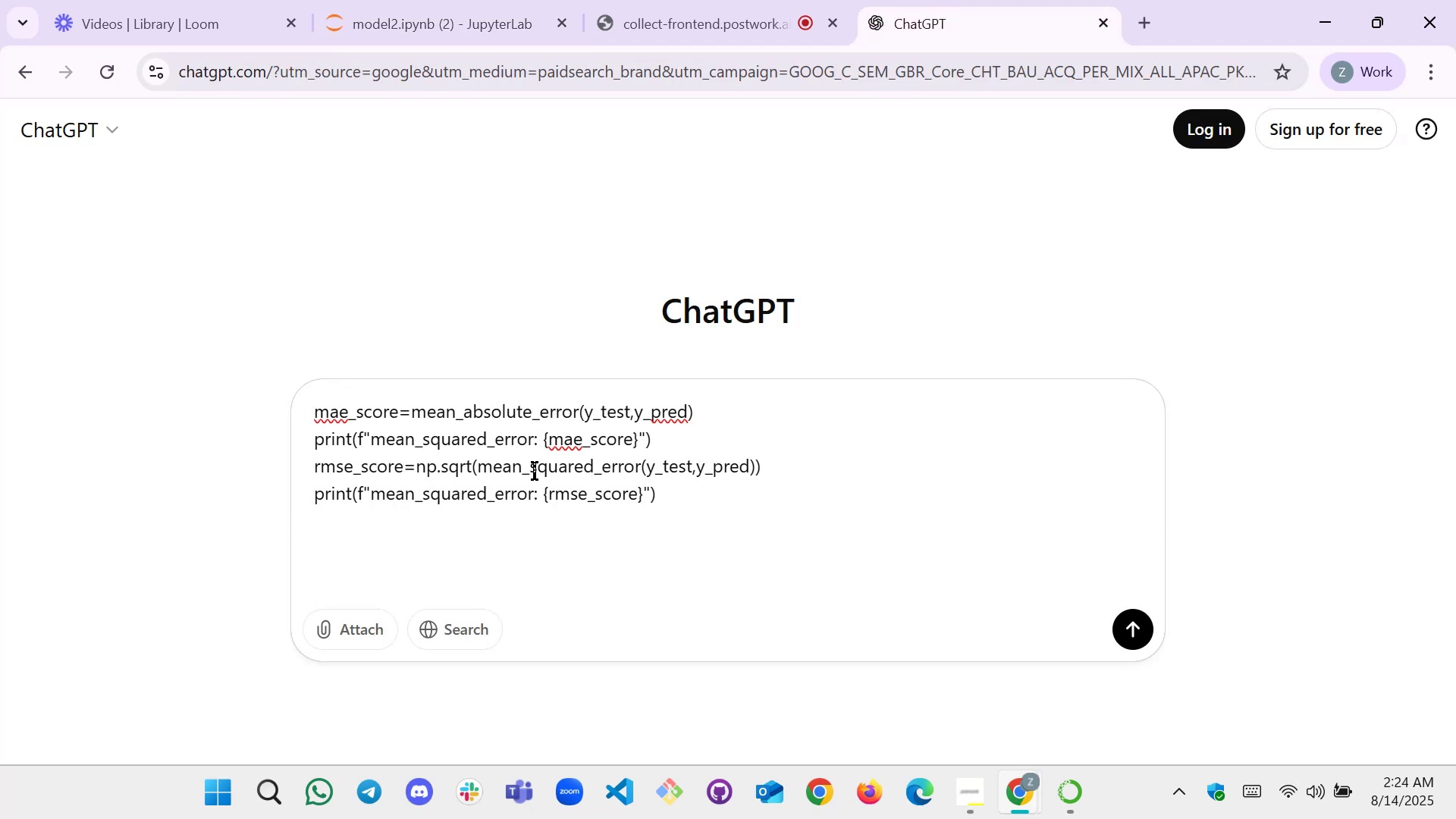 
type(can you m)
key(Backspace)
type(mka)
key(Backspace)
key(Backspace)
key(Backspace)
type(gice )
key(Backspace)
key(Backspace)
key(Backspace)
type(ve me code for )
 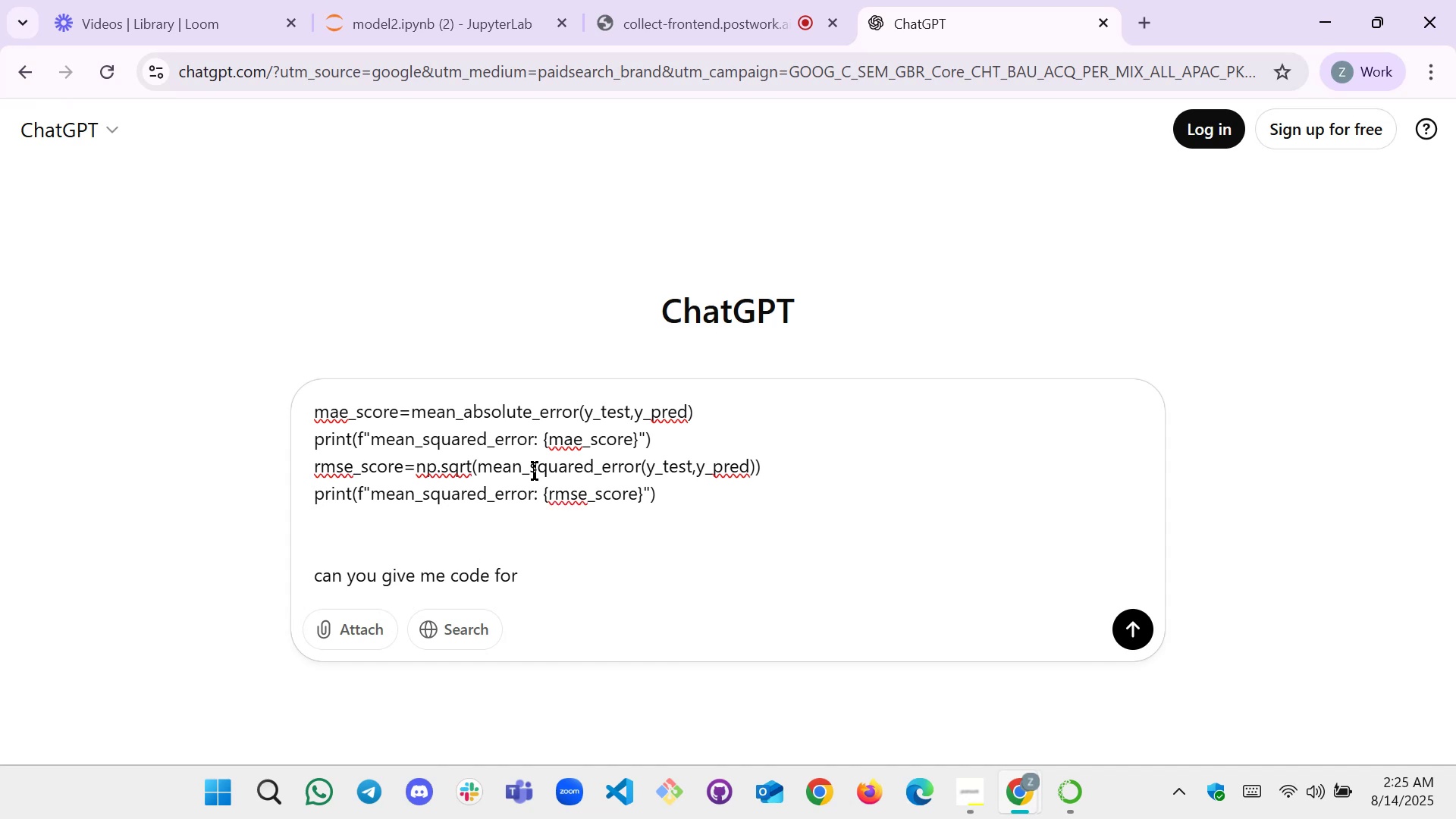 
type(model predictin )
key(Backspace)
key(Backspace)
type(on adn )
key(Backspace)
key(Backspace)
key(Backspace)
type(nd )
 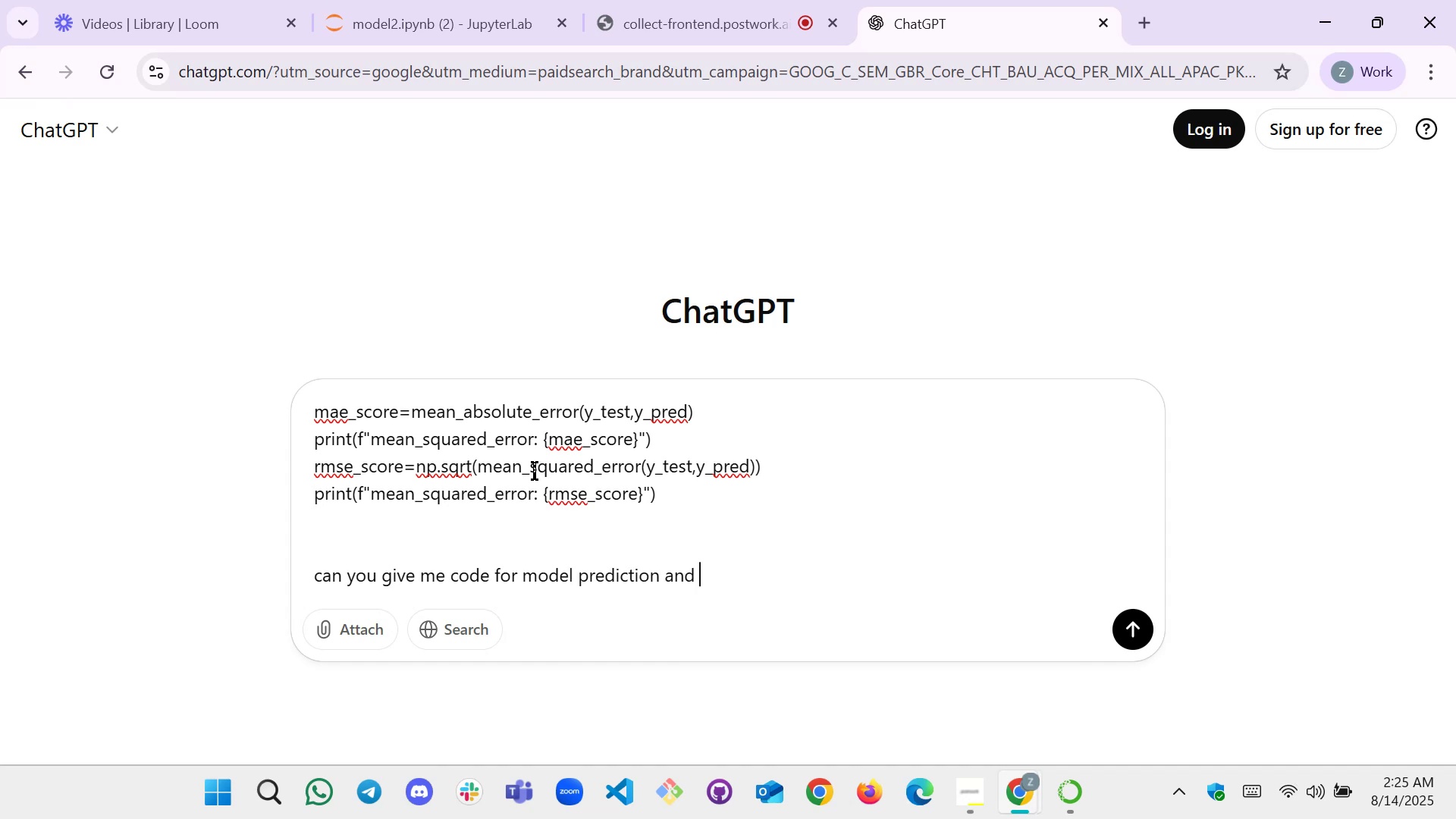 
type(actaulpredictioin on)
key(Backspace)
key(Backspace)
type( on a graph )
key(Backspace)
key(Backspace)
key(Backspace)
key(Backspace)
key(Backspace)
key(Backspace)
type(plot )
key(Backspace)
key(Backspace)
key(Backspace)
key(Backspace)
key(Backspace)
type(scatter)
key(Backspace)
key(Backspace)
key(Backspace)
key(Backspace)
key(Backspace)
key(Backspace)
key(Backspace)
type(grph)
key(Backspace)
key(Backspace)
type(aph)
 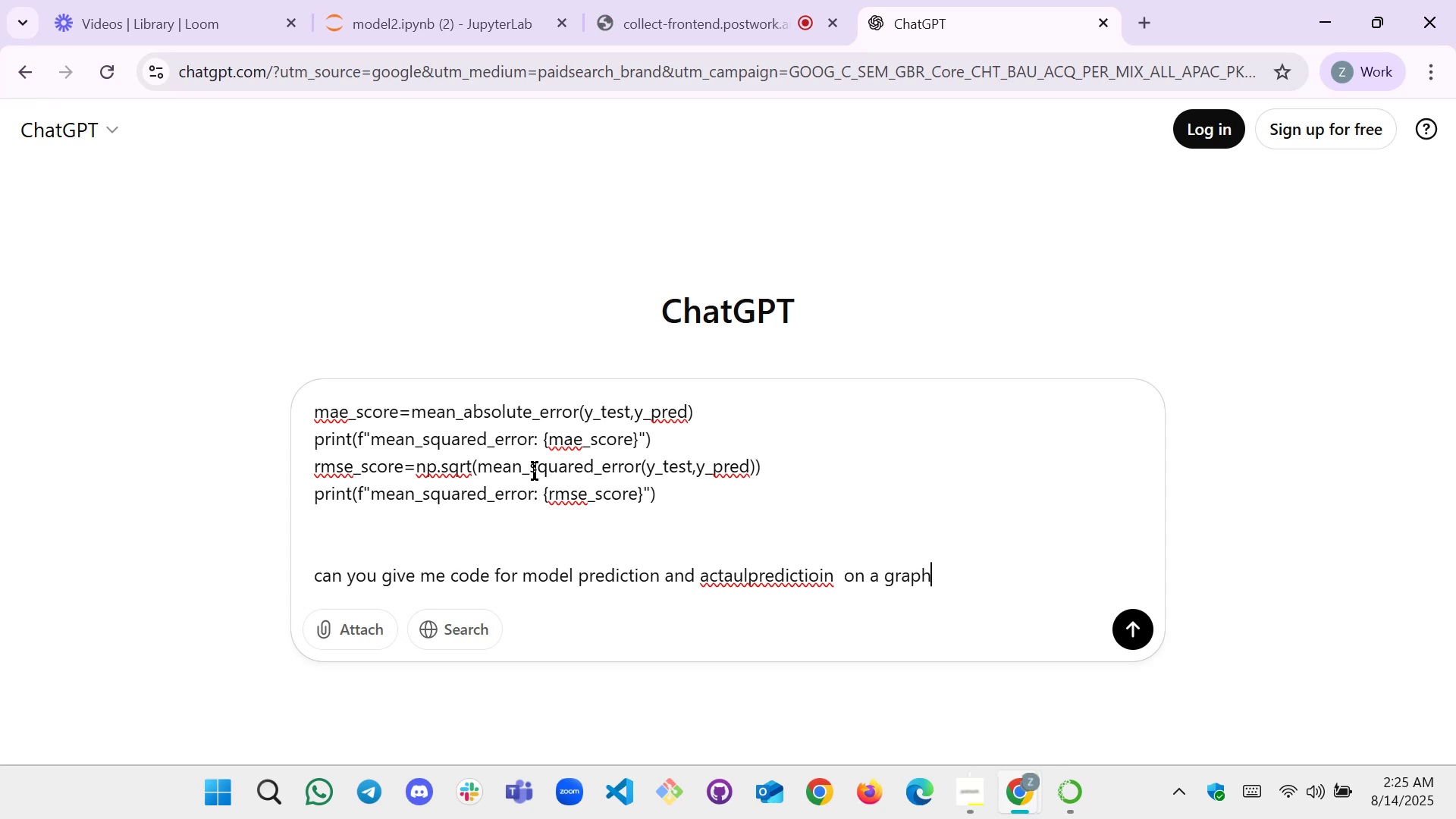 
key(Enter)
 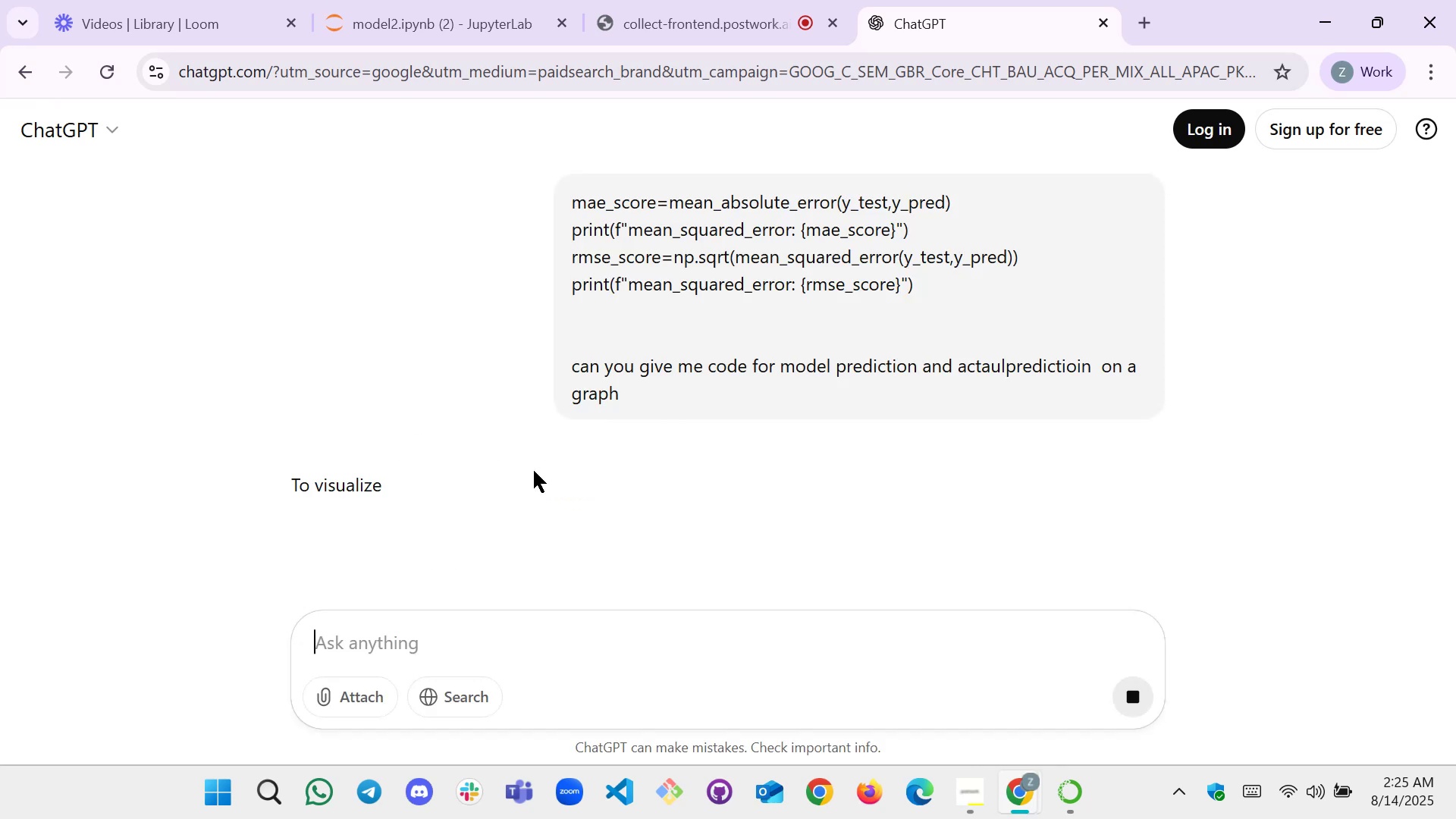 
scroll: coordinate [592, 444], scroll_direction: down, amount: 6.0
 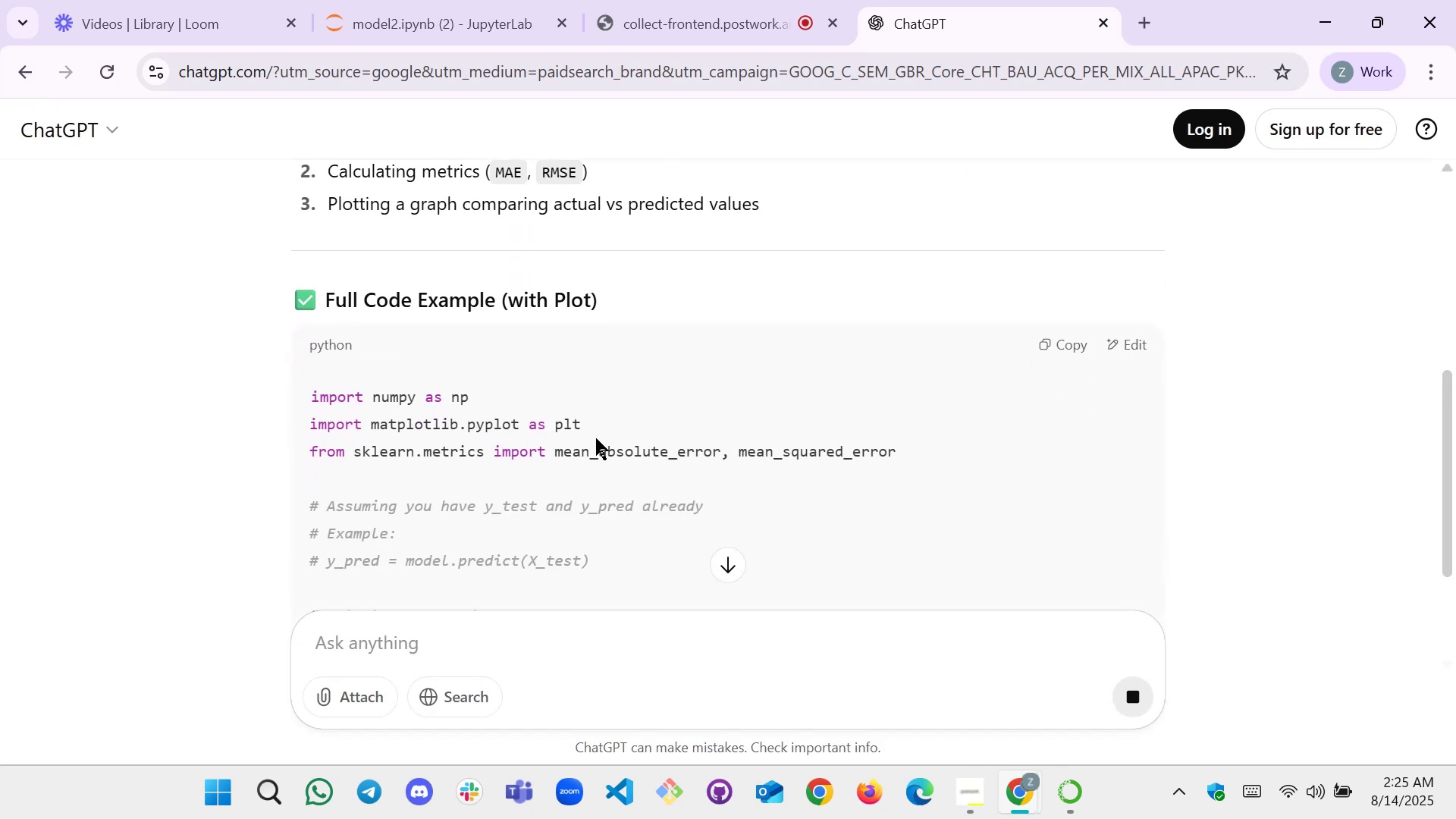 
left_click_drag(start_coordinate=[597, 426], to_coordinate=[301, 423])
 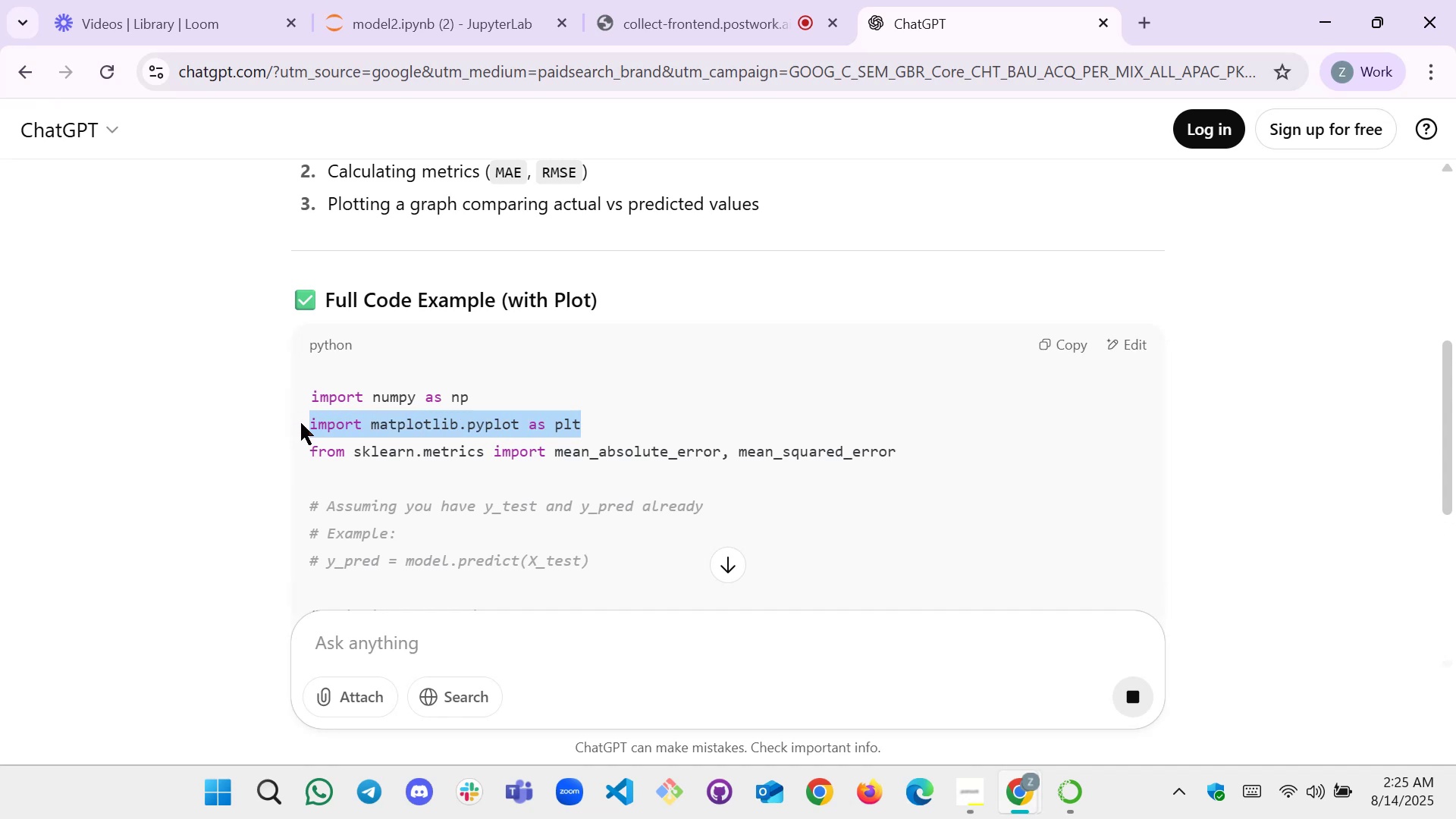 
key(Control+C)
 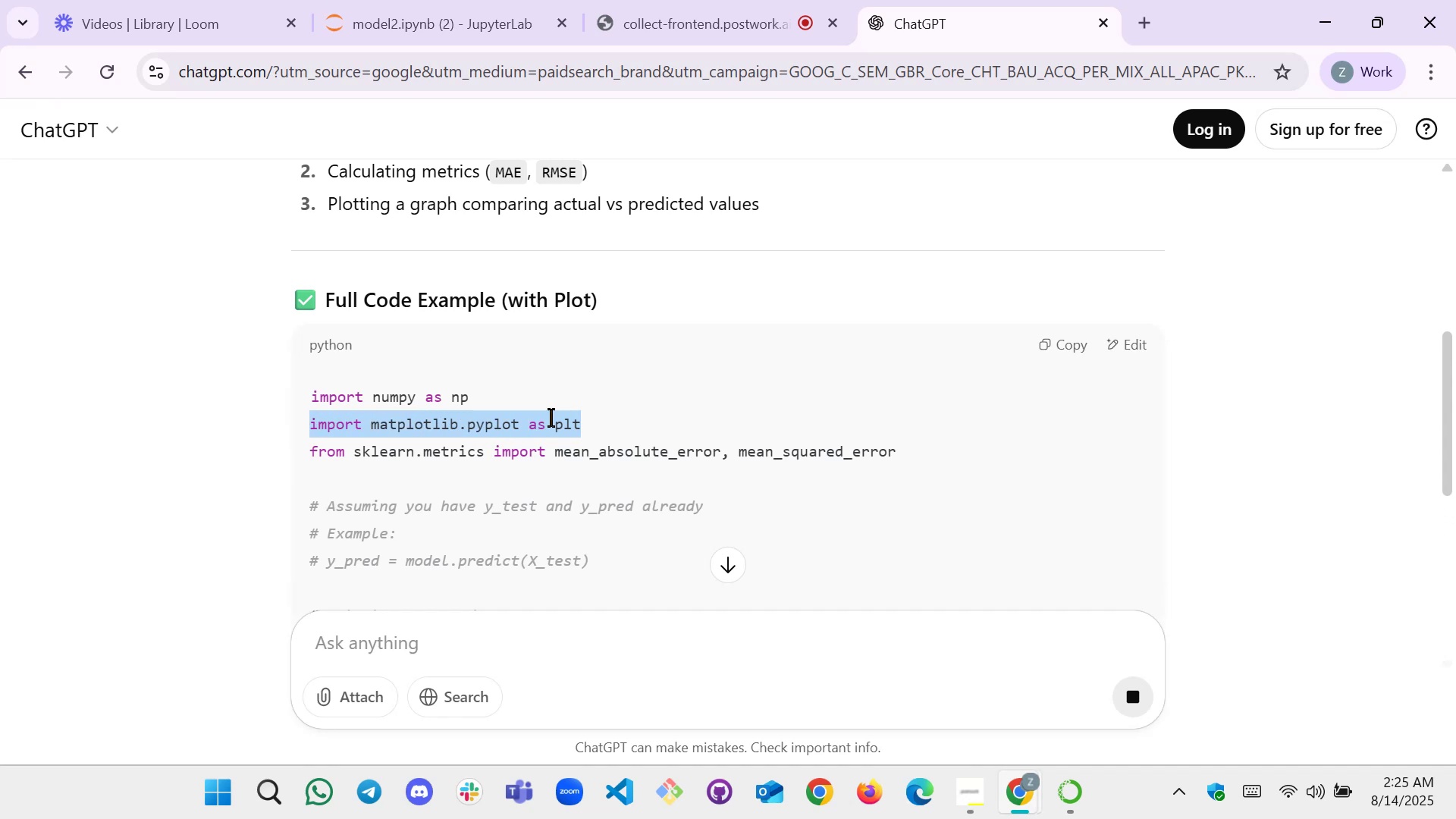 
scroll: coordinate [553, 361], scroll_direction: down, amount: 5.0
 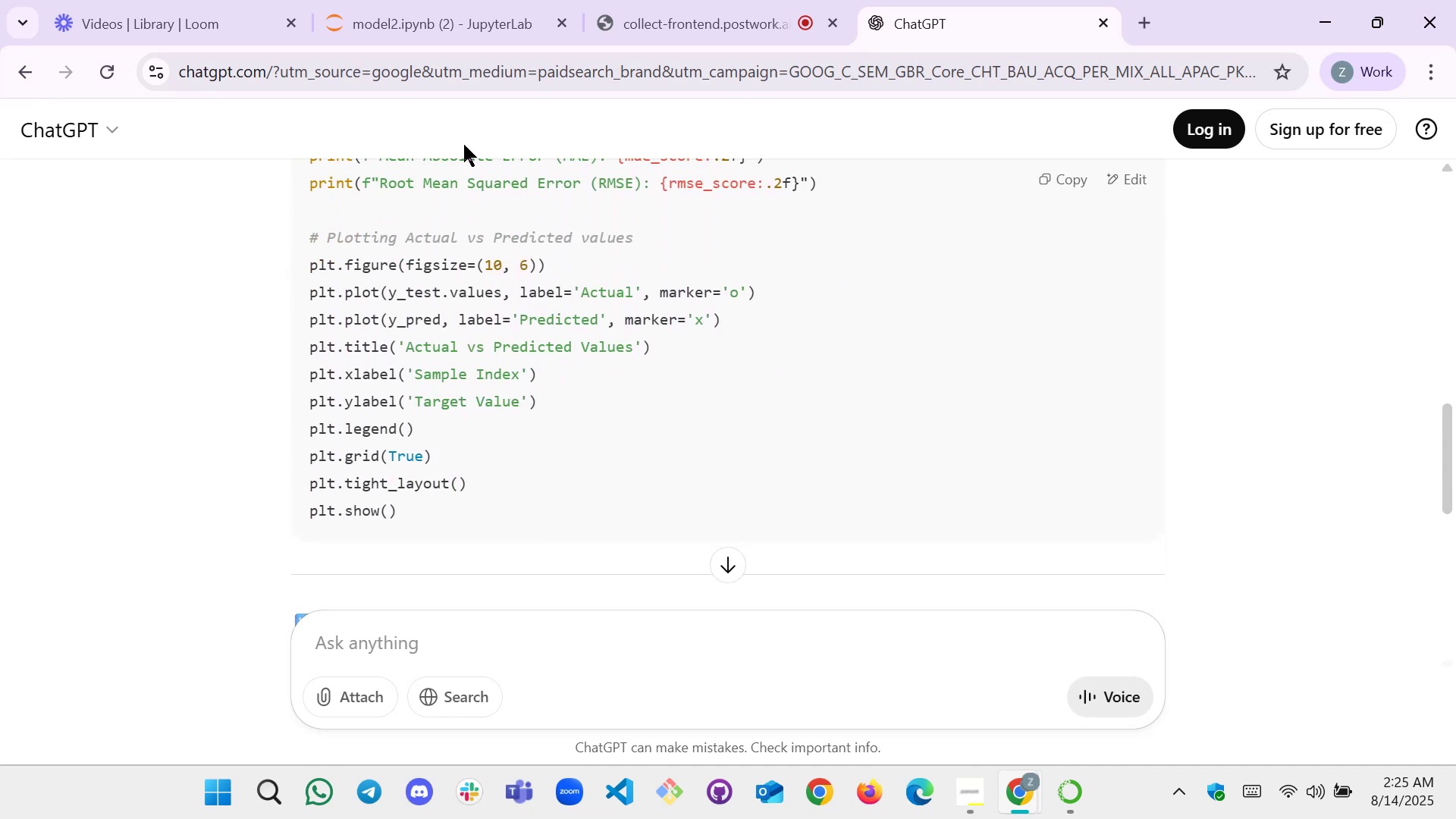 
left_click([448, 24])
 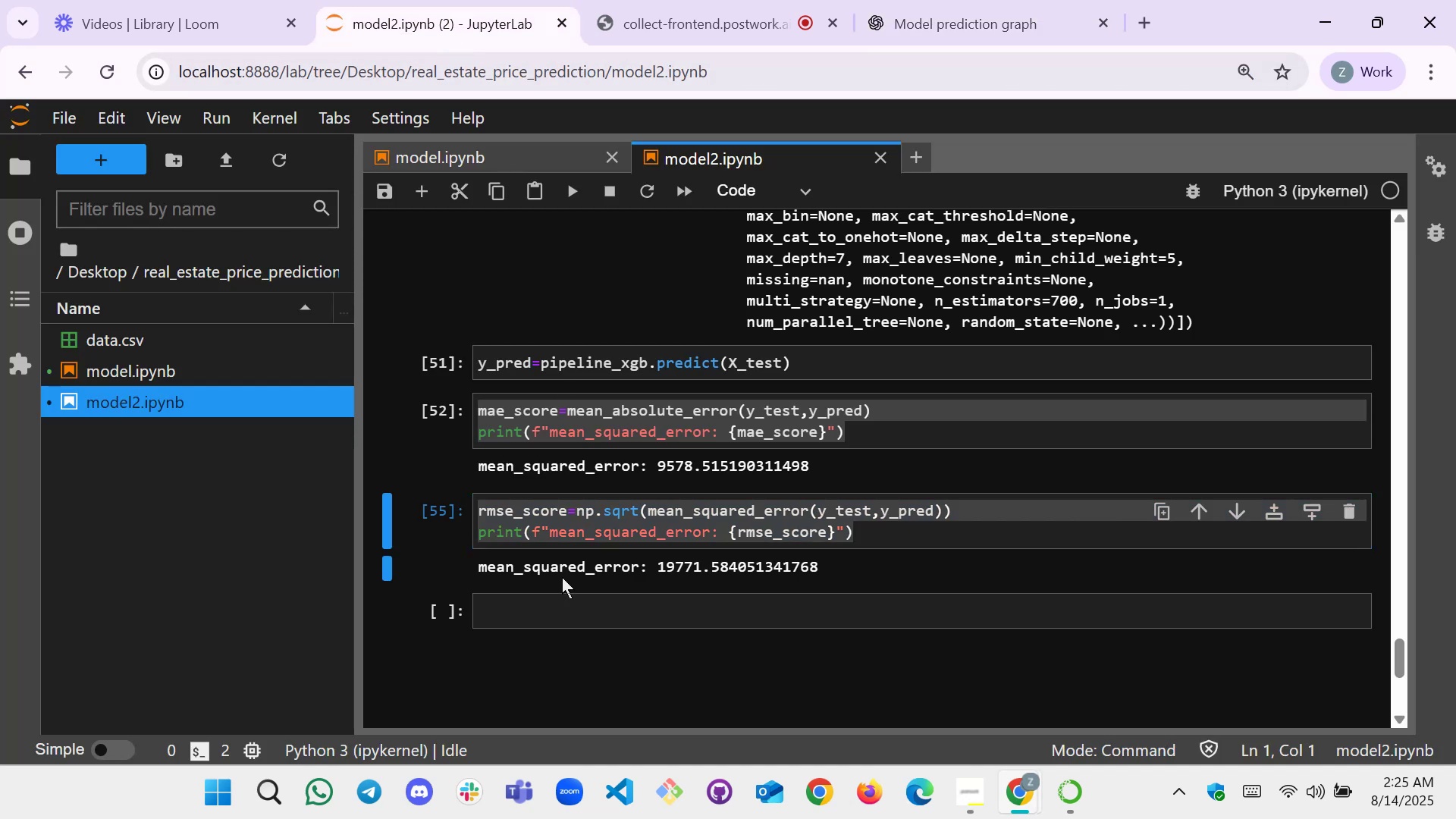 
left_click([551, 598])
 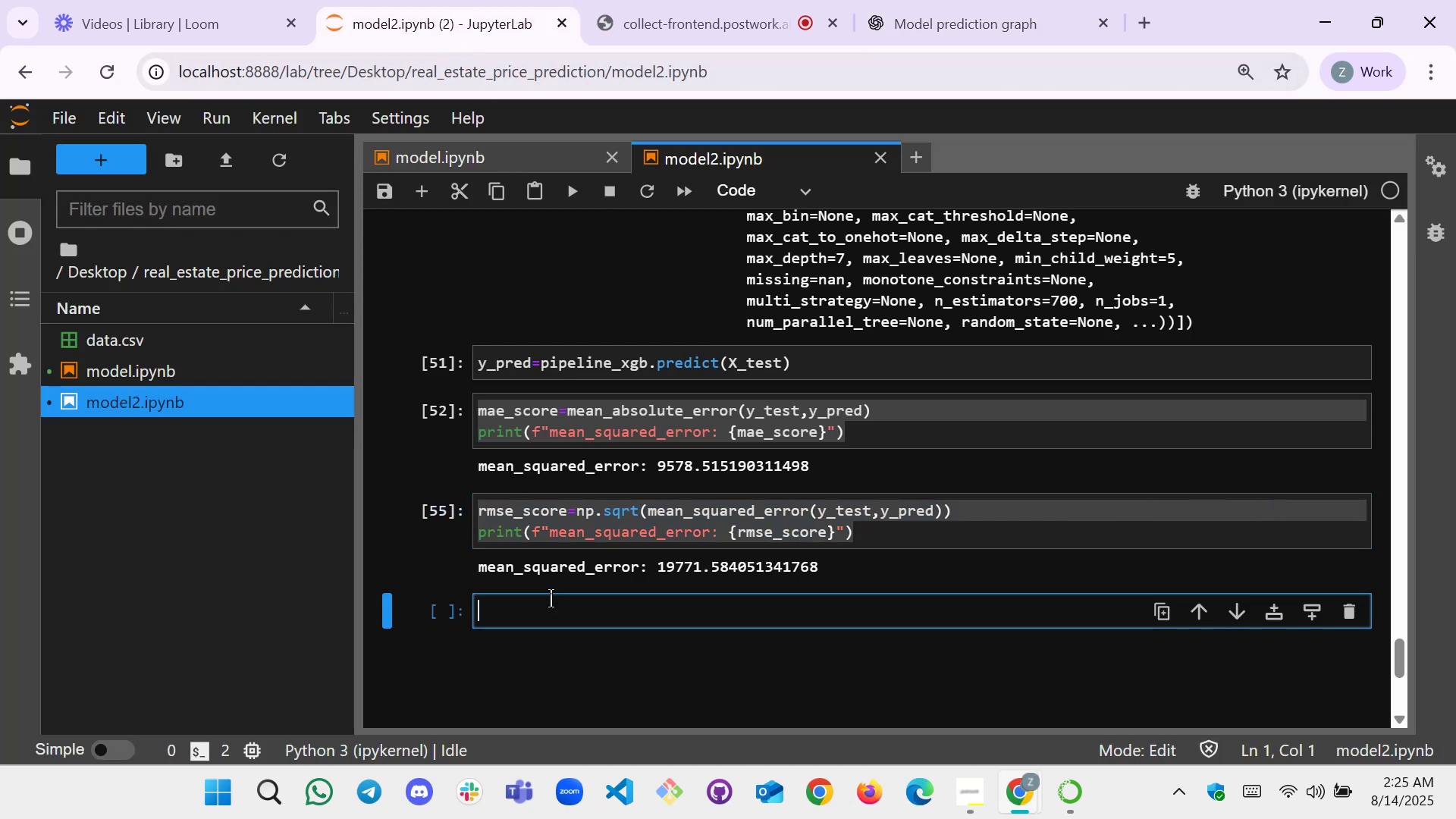 
key(Control+V)
 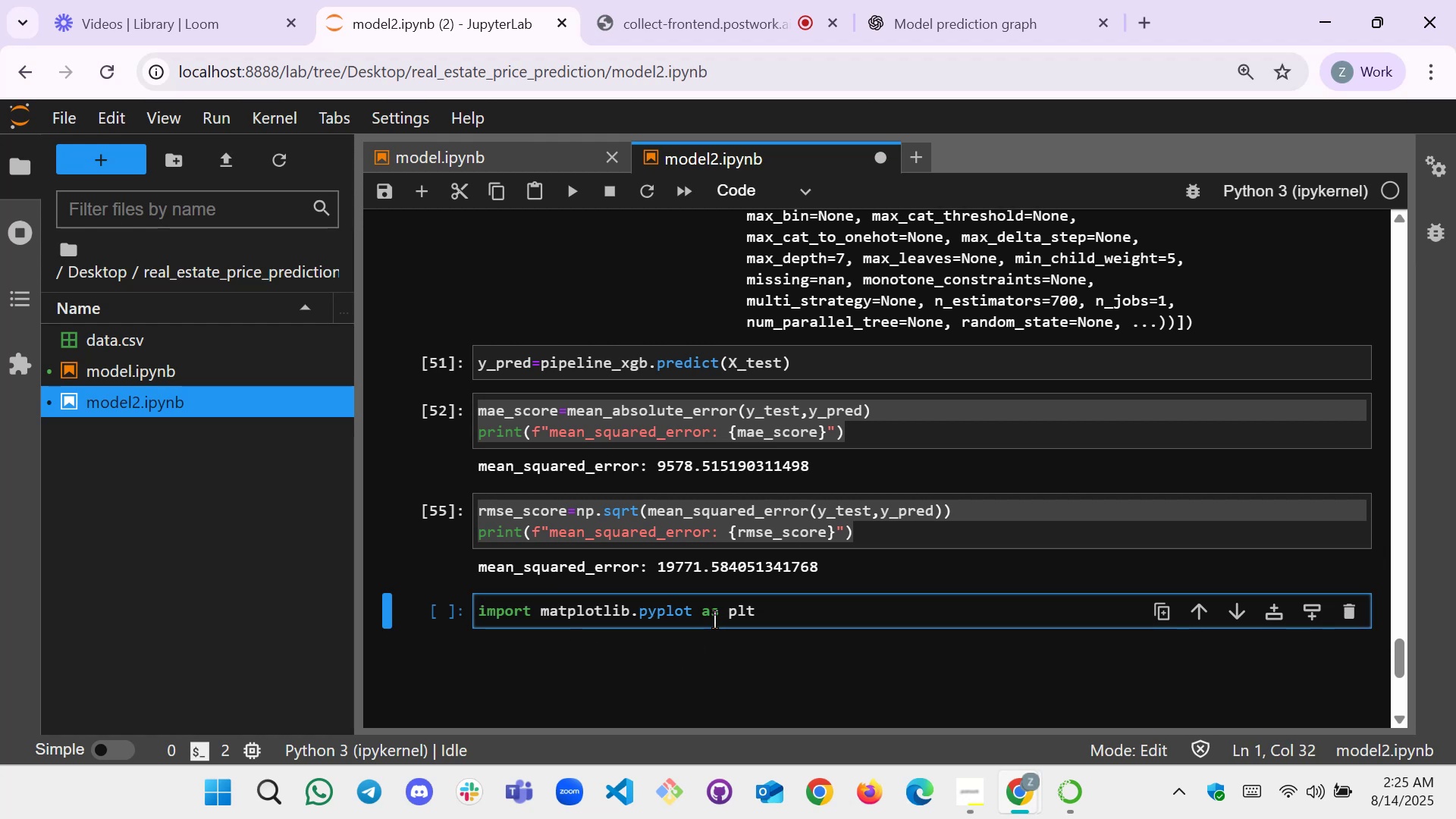 
key(Control+Z)
 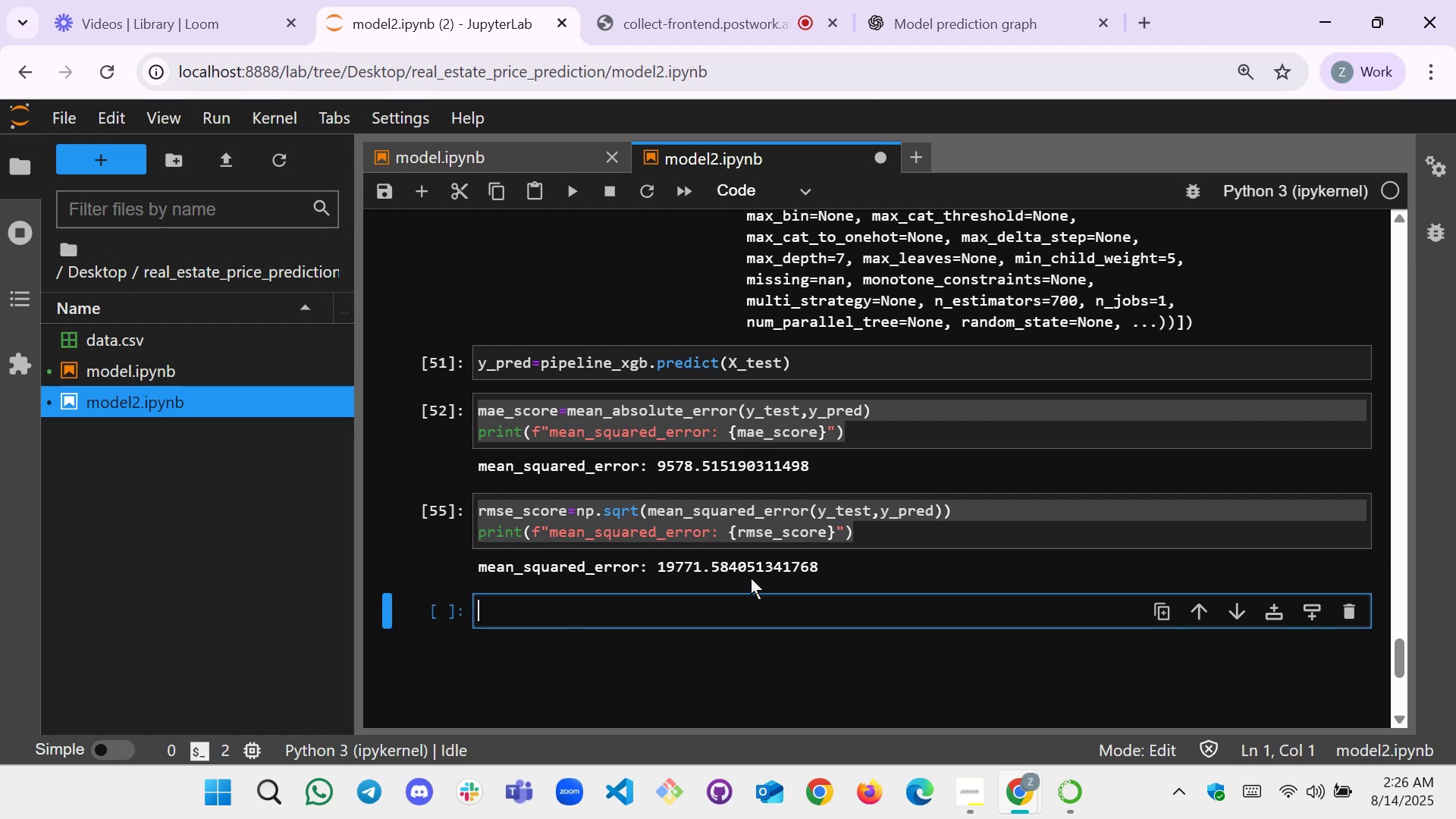 
scroll: coordinate [822, 497], scroll_direction: up, amount: 50.0
 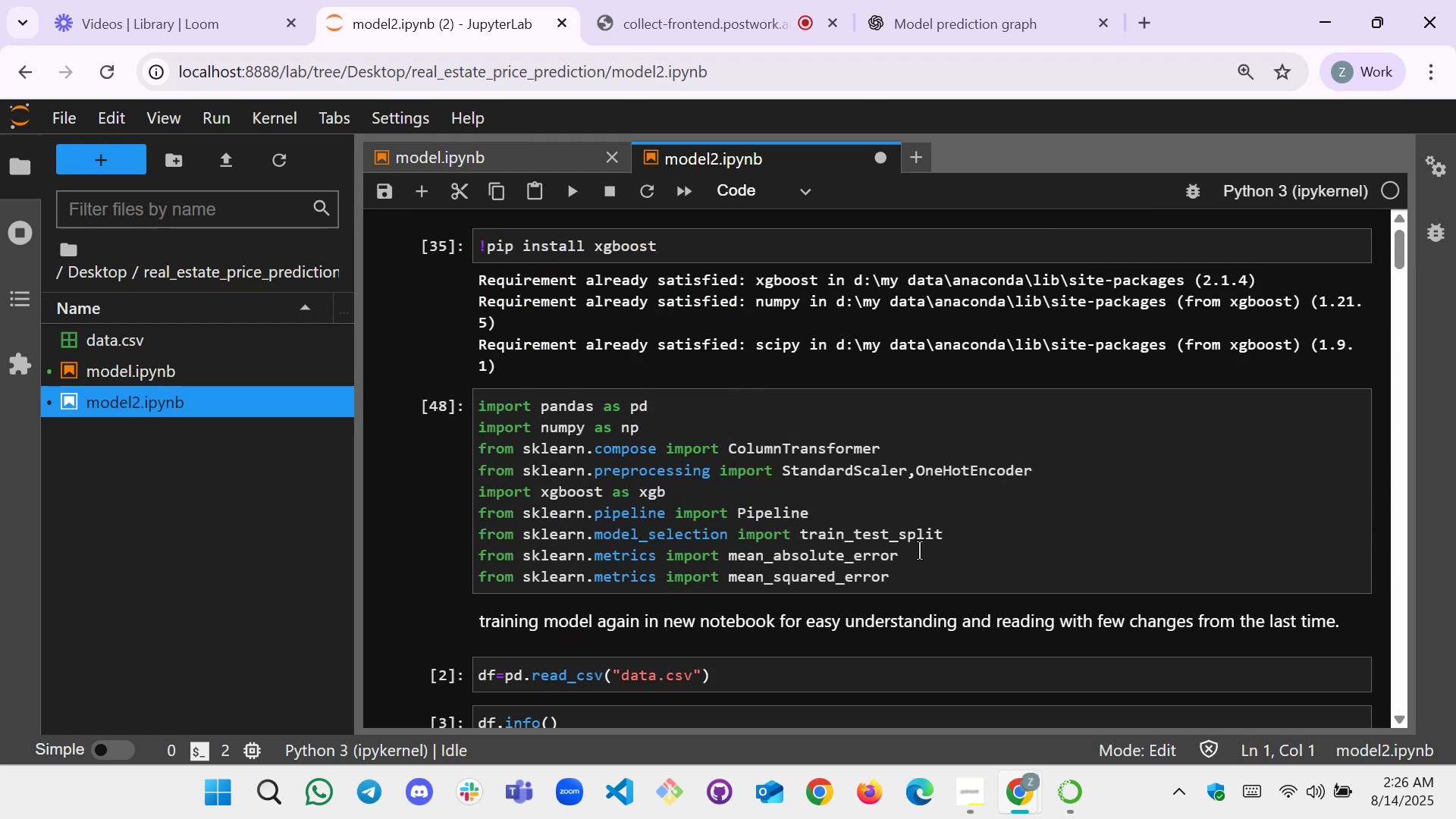 
left_click([914, 576])
 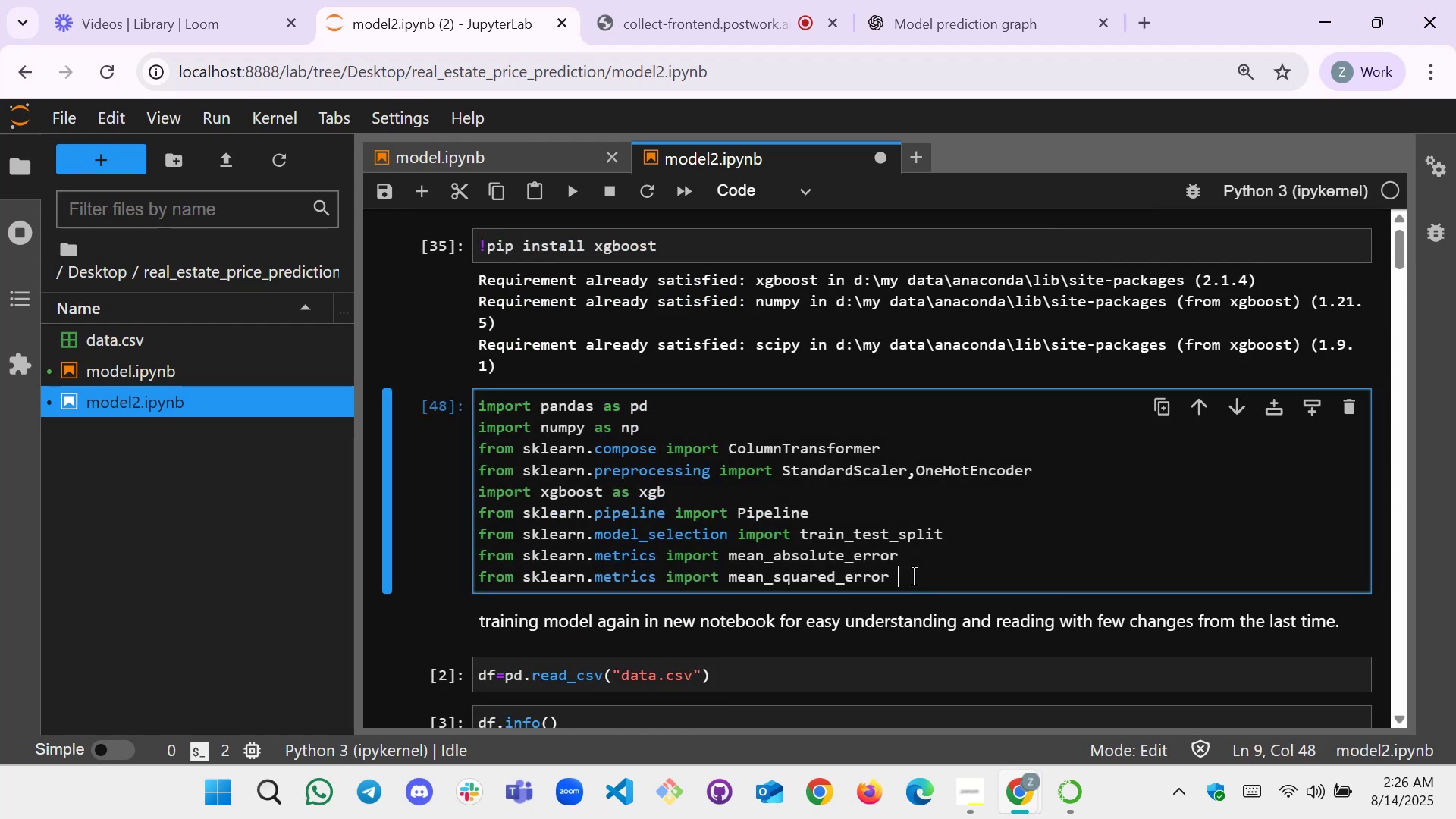 
key(Enter)
 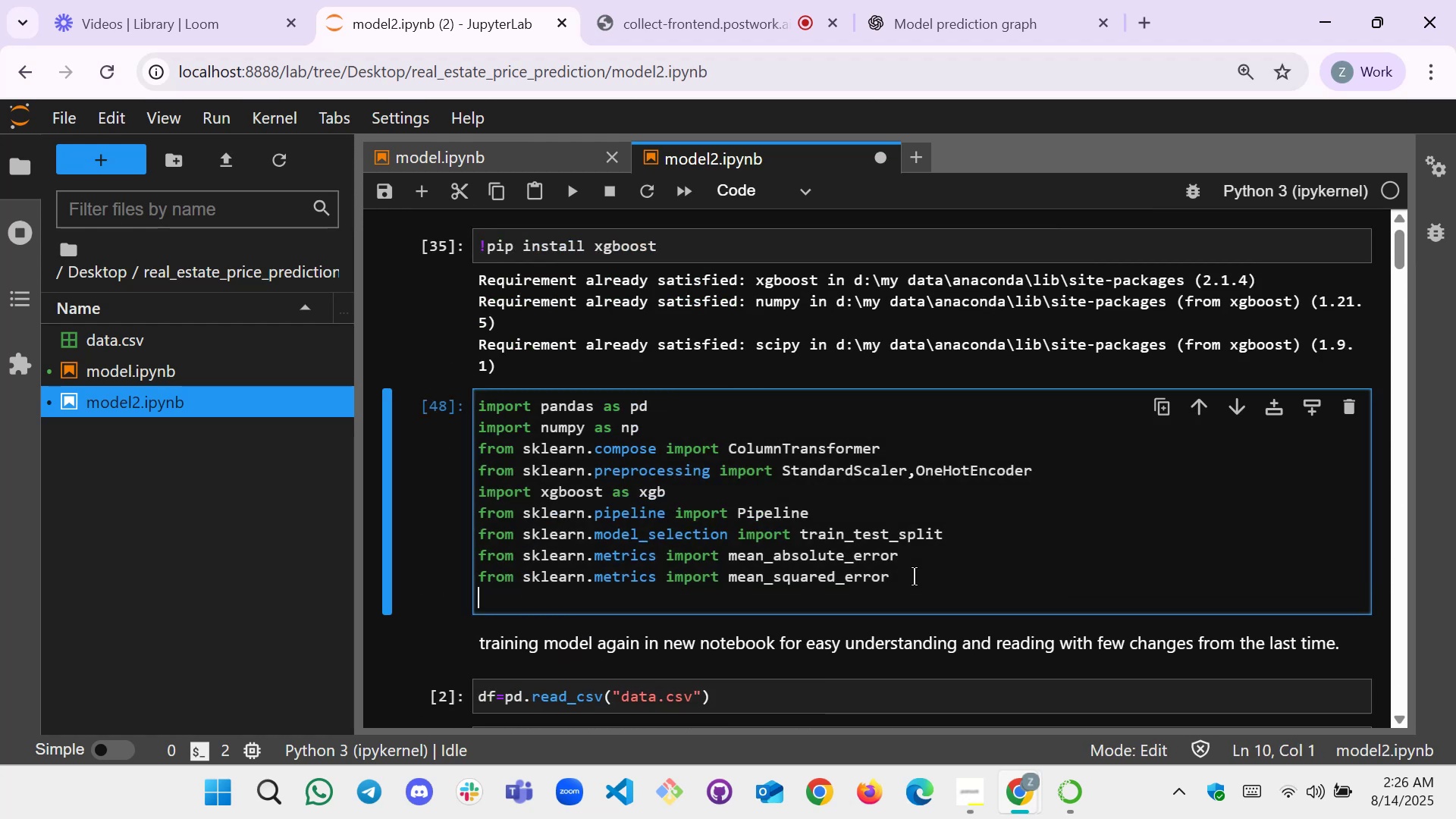 
key(Control+V)
 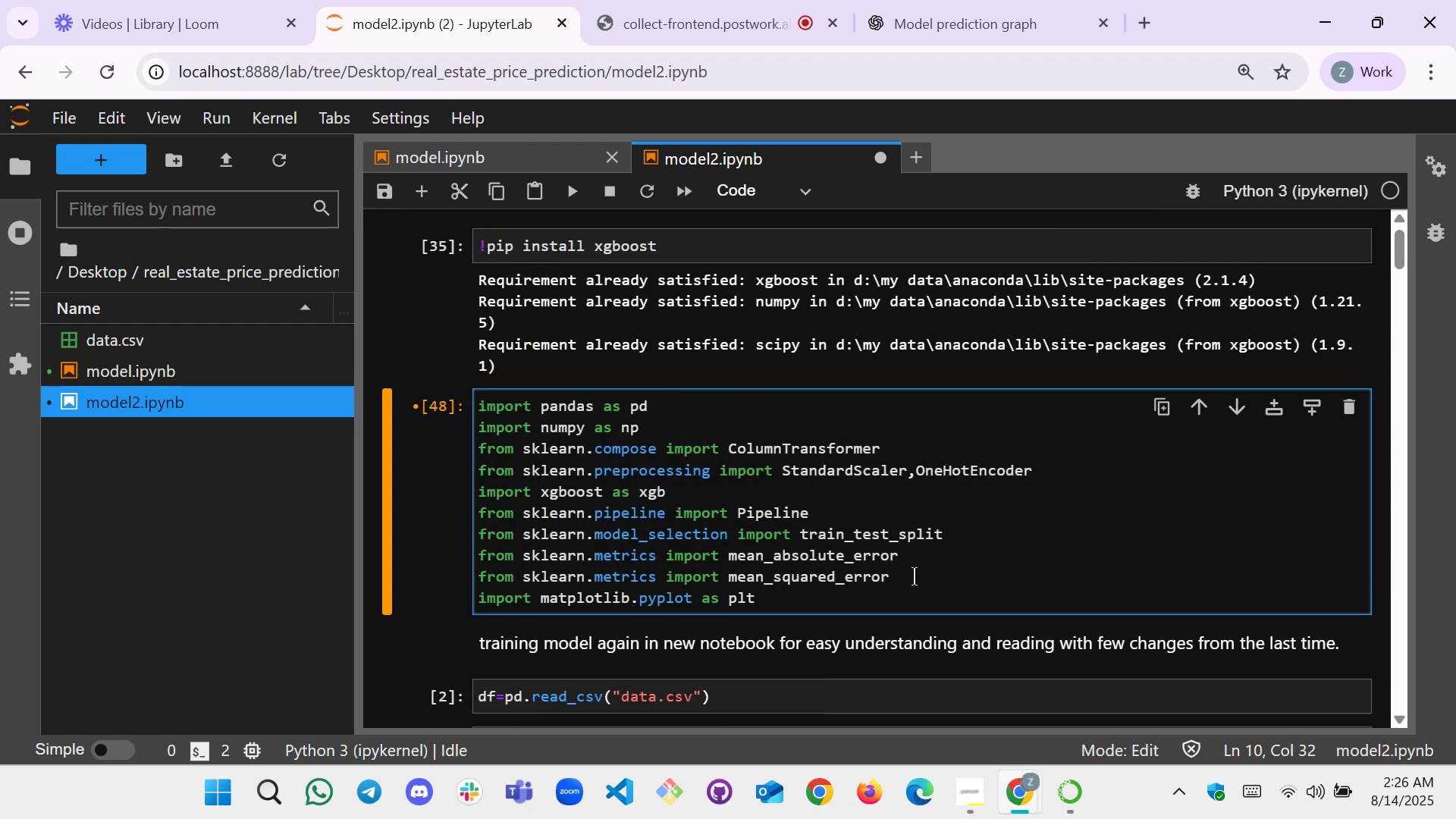 
key(Shift+Enter)
 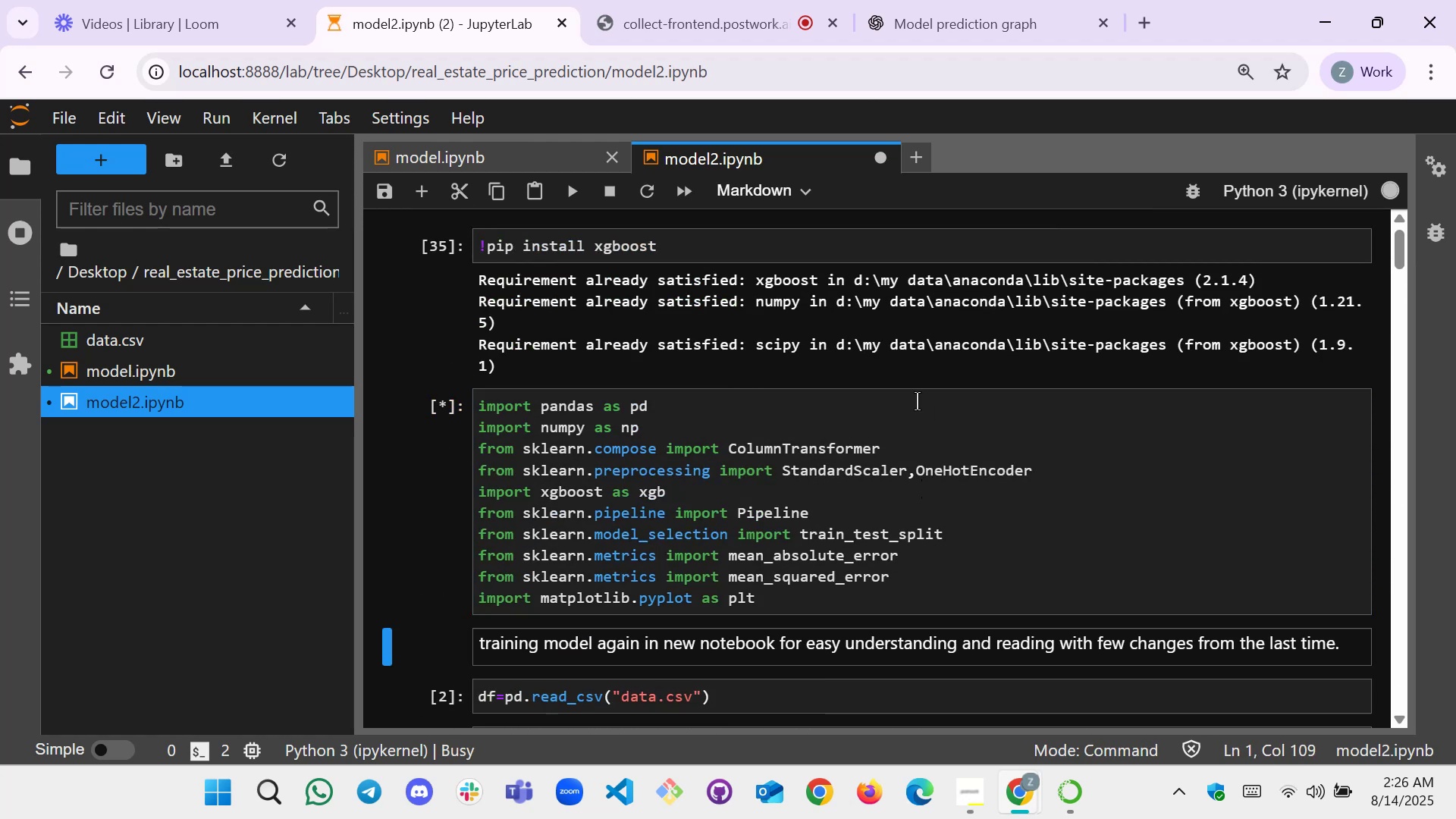 
scroll: coordinate [715, 375], scroll_direction: down, amount: 53.0
 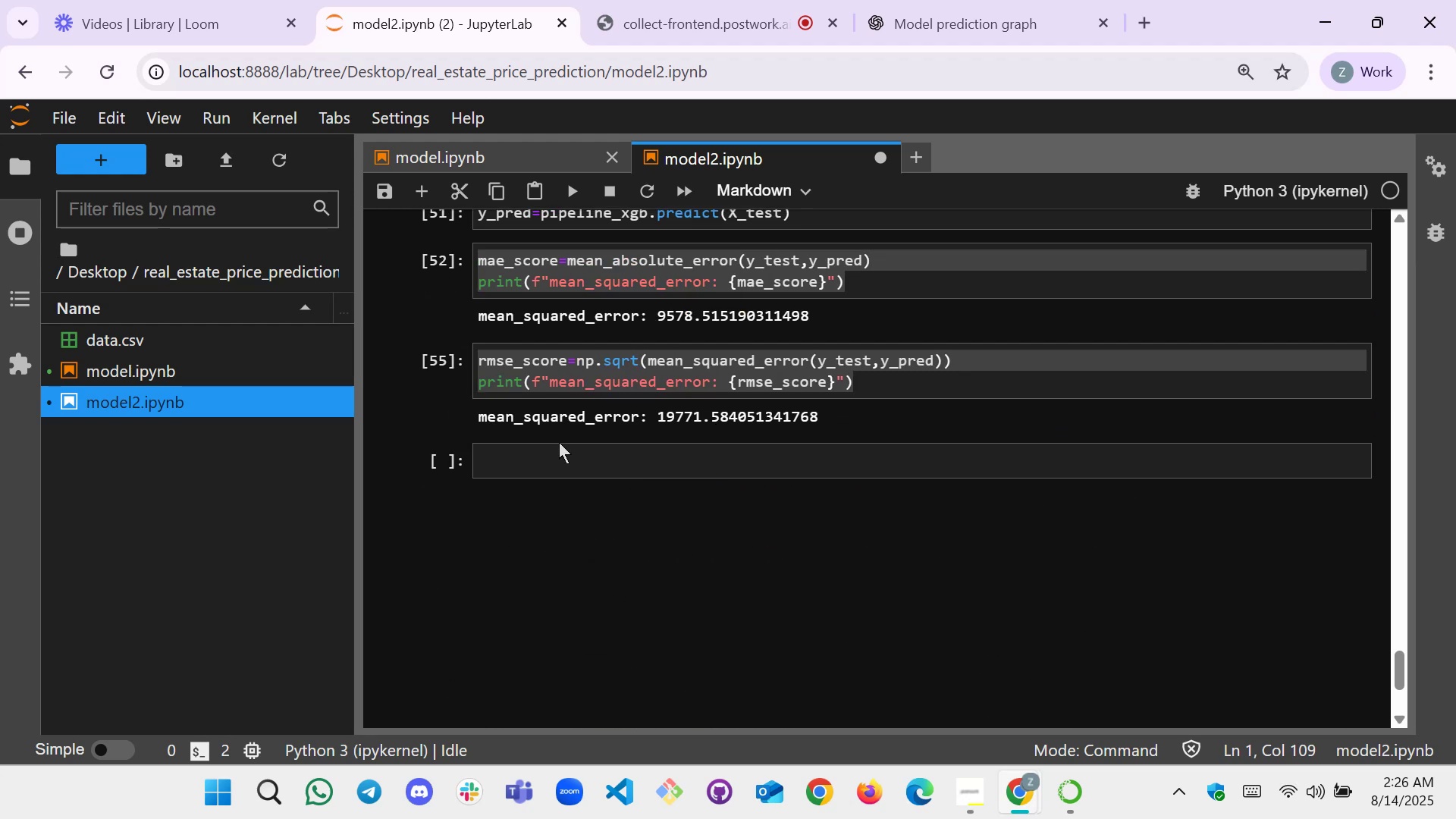 
left_click([554, 460])
 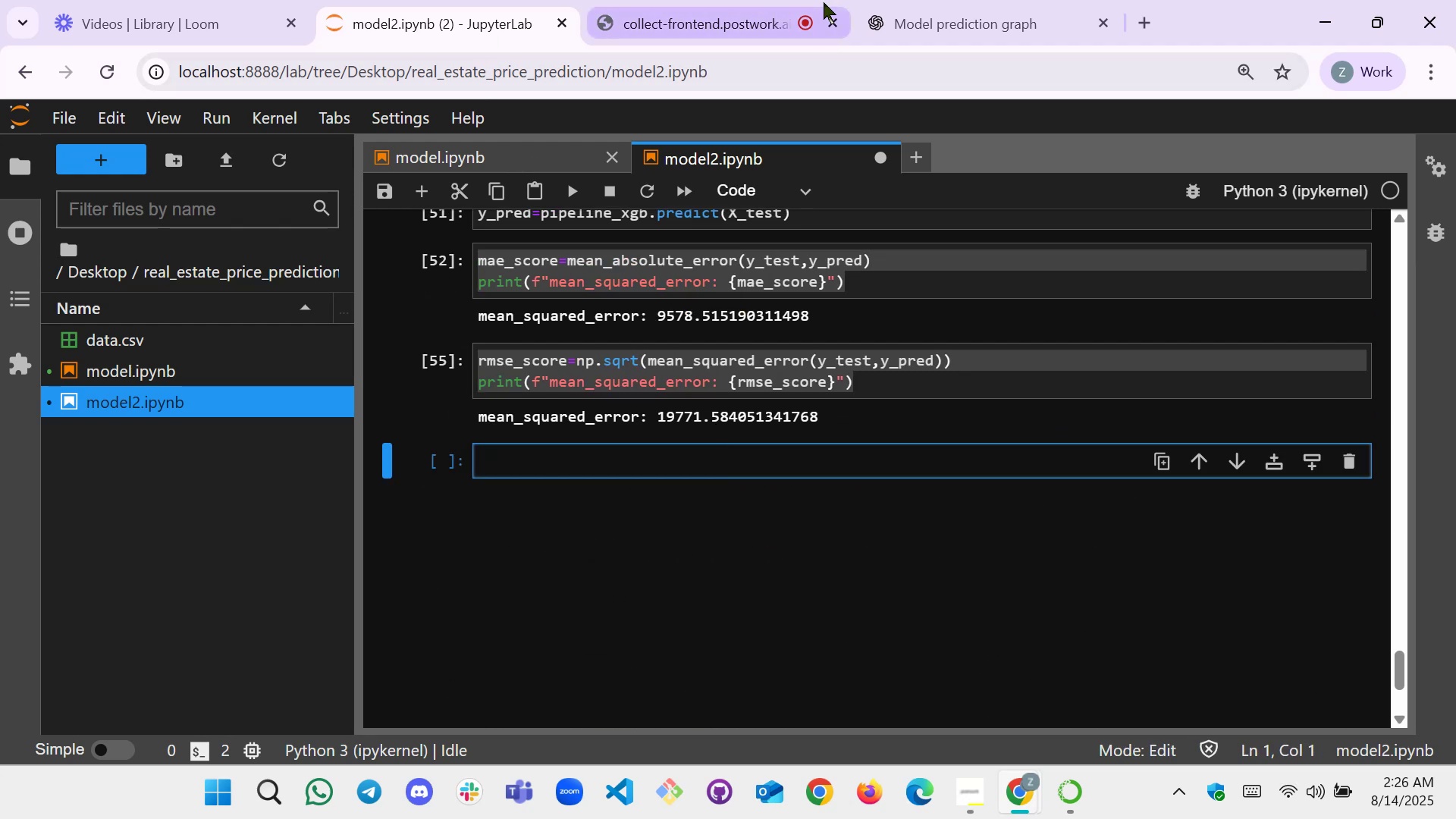 
left_click([984, 14])
 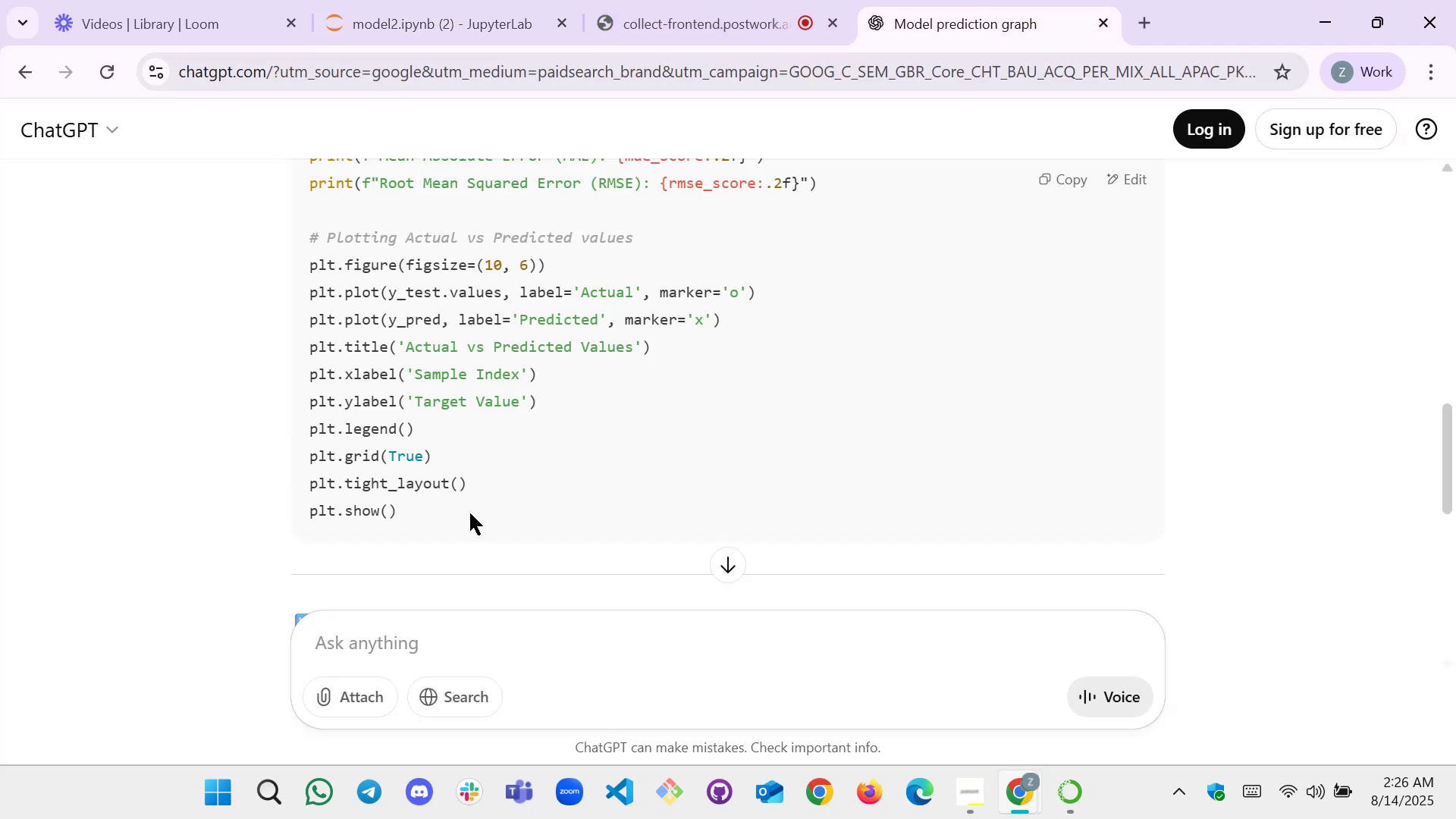 
left_click_drag(start_coordinate=[428, 507], to_coordinate=[306, 271])
 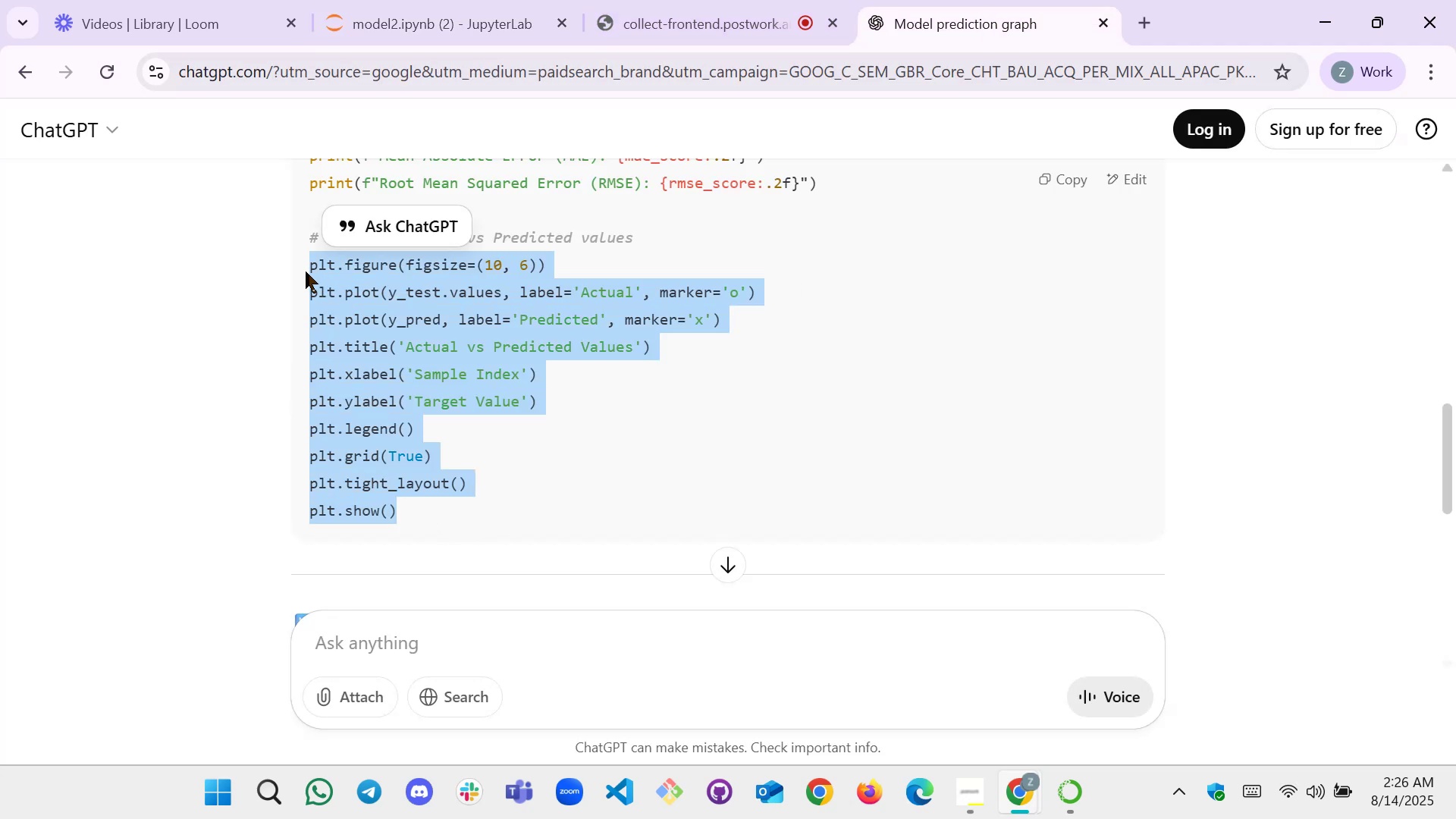 
key(Control+C)
 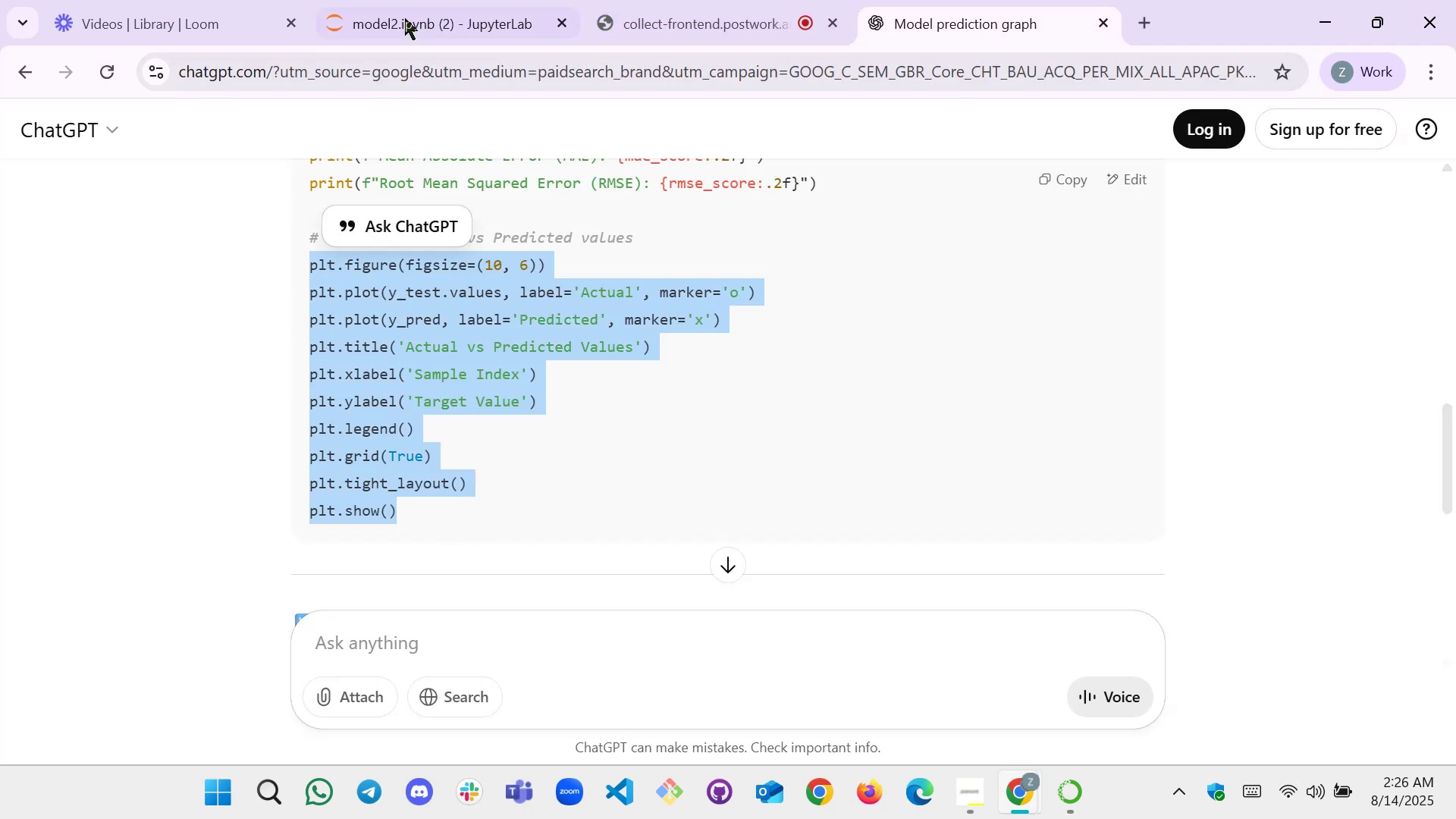 
left_click([411, 4])
 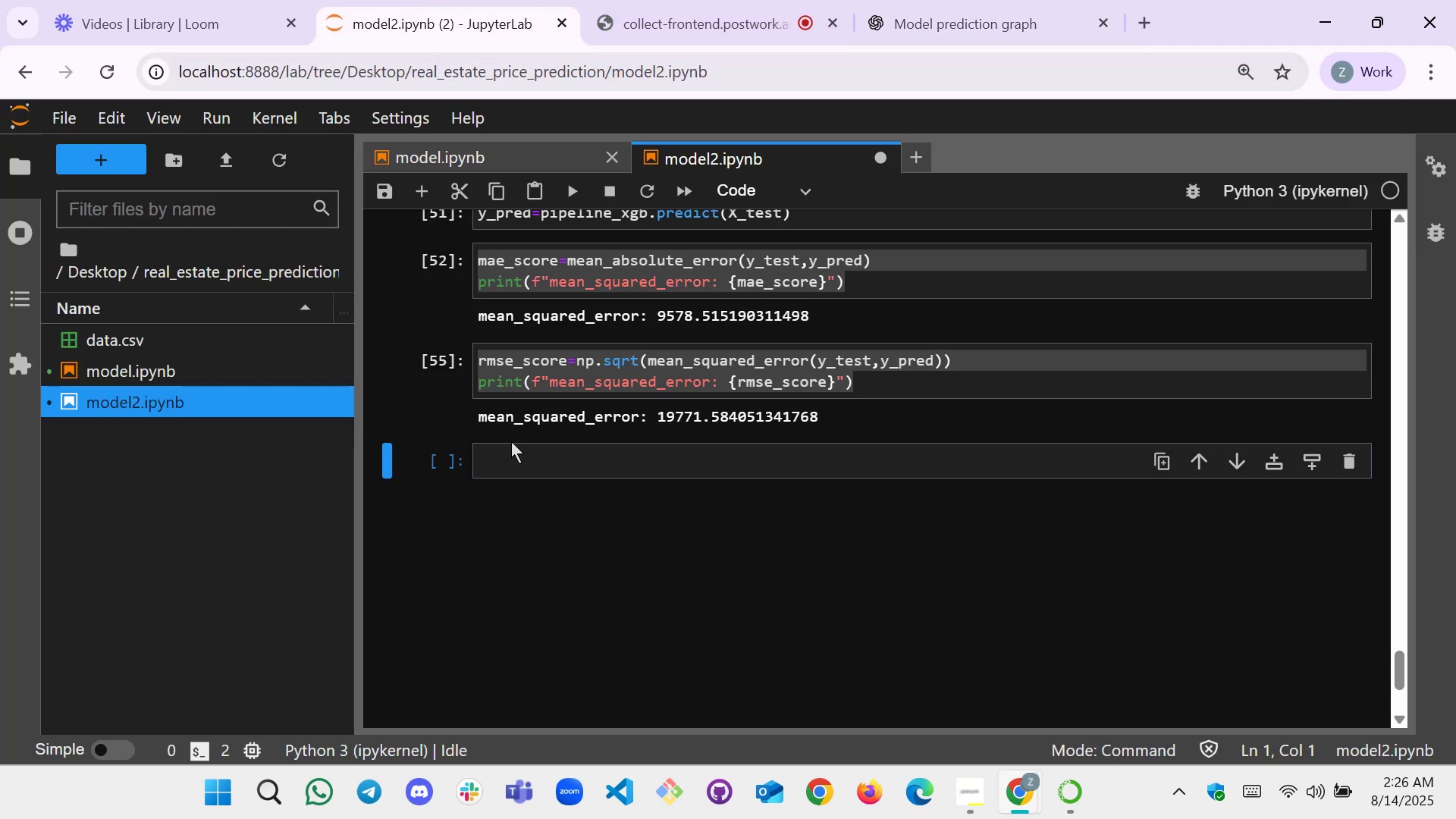 
left_click([516, 460])
 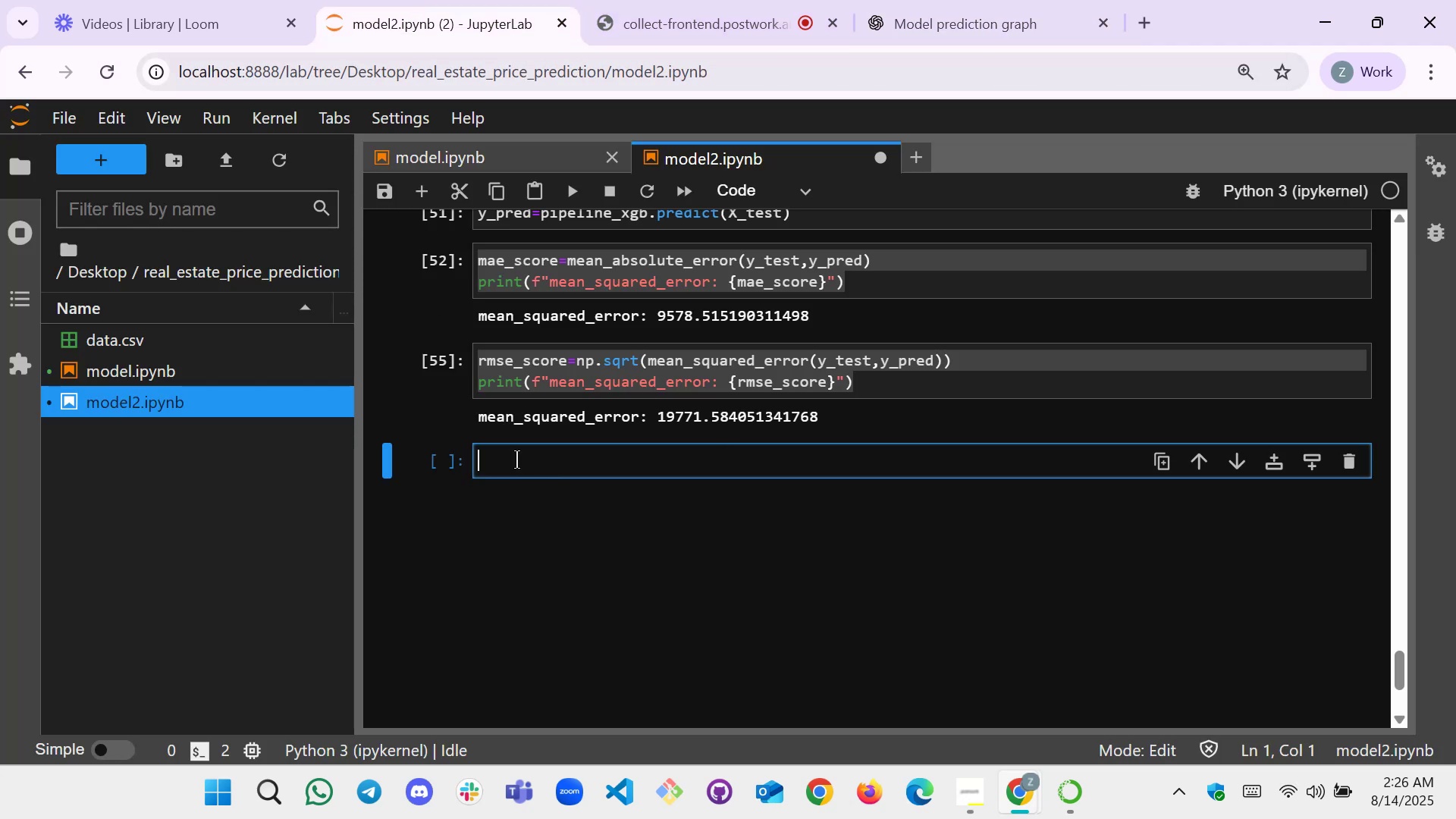 
key(Control+V)
 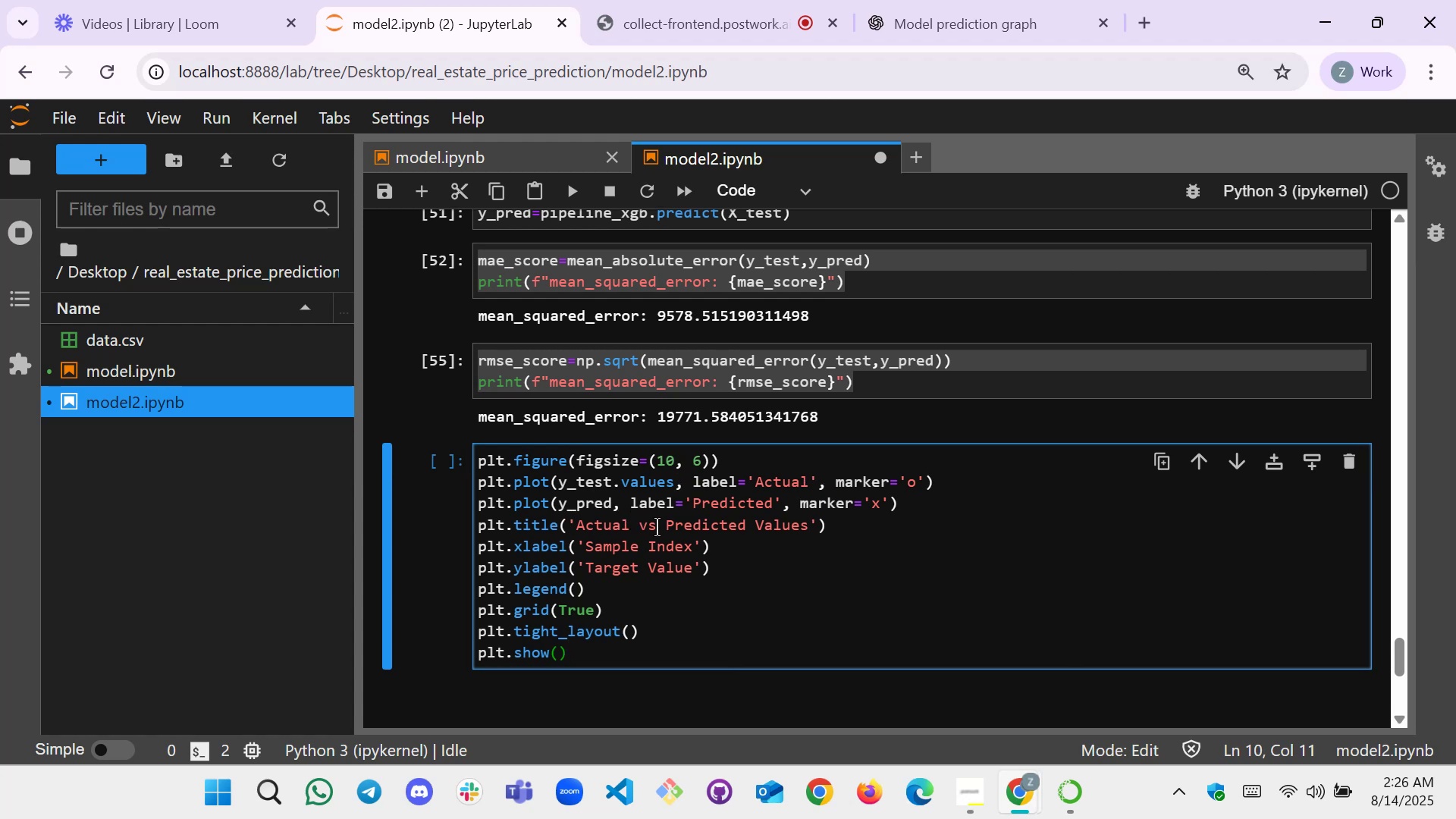 
wait(6.55)
 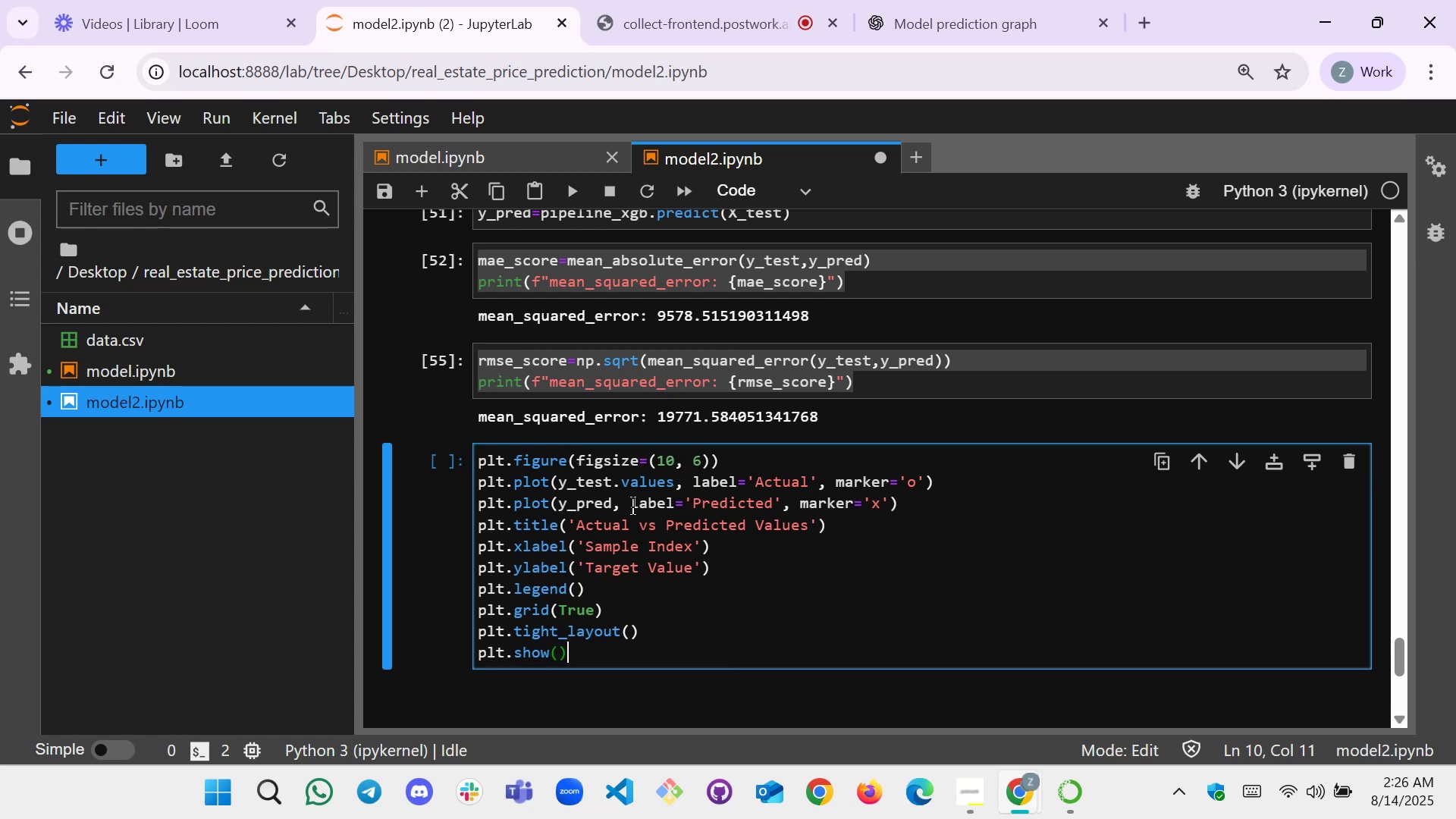 
left_click([711, 617])
 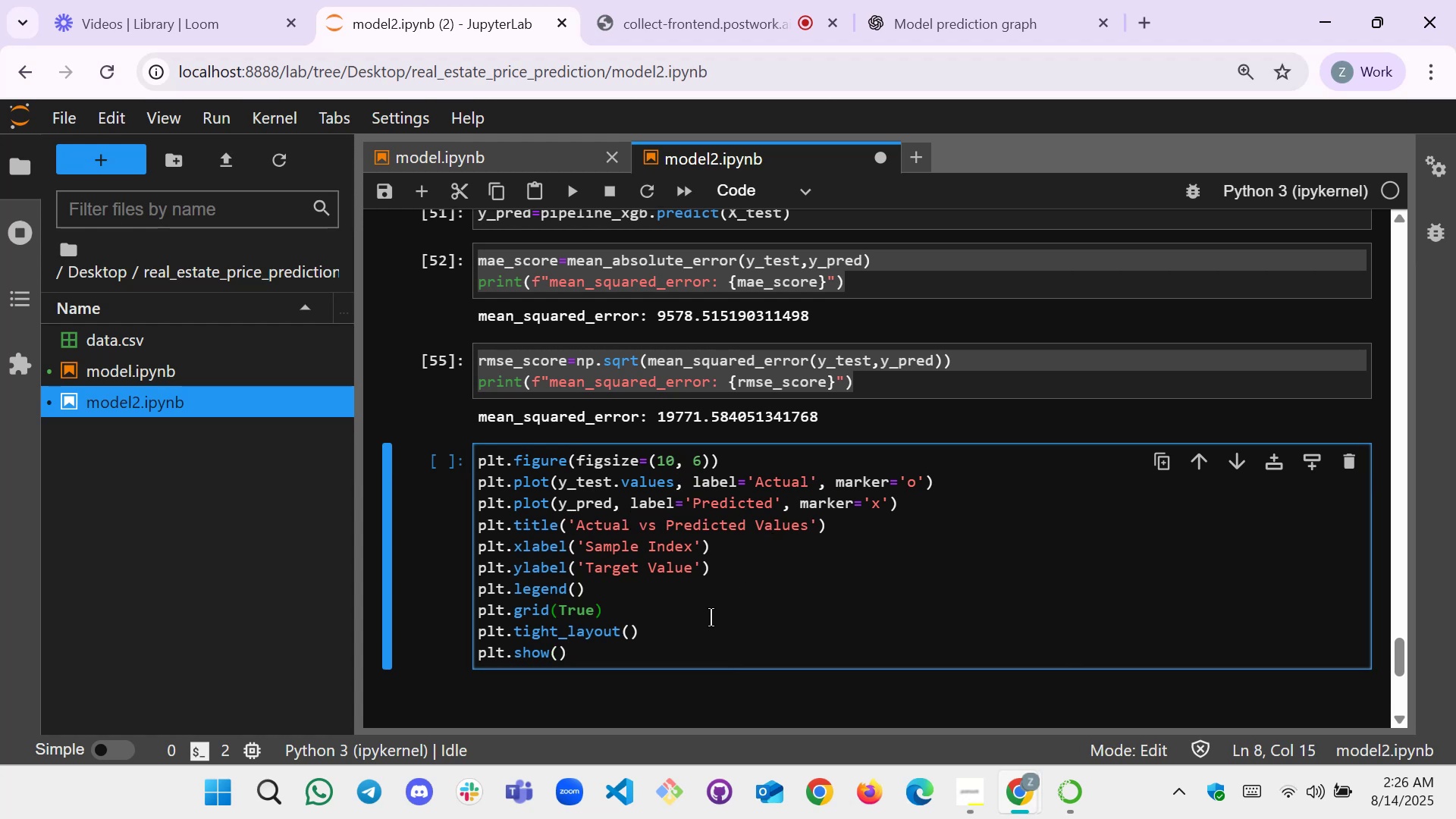 
key(Shift+Enter)
 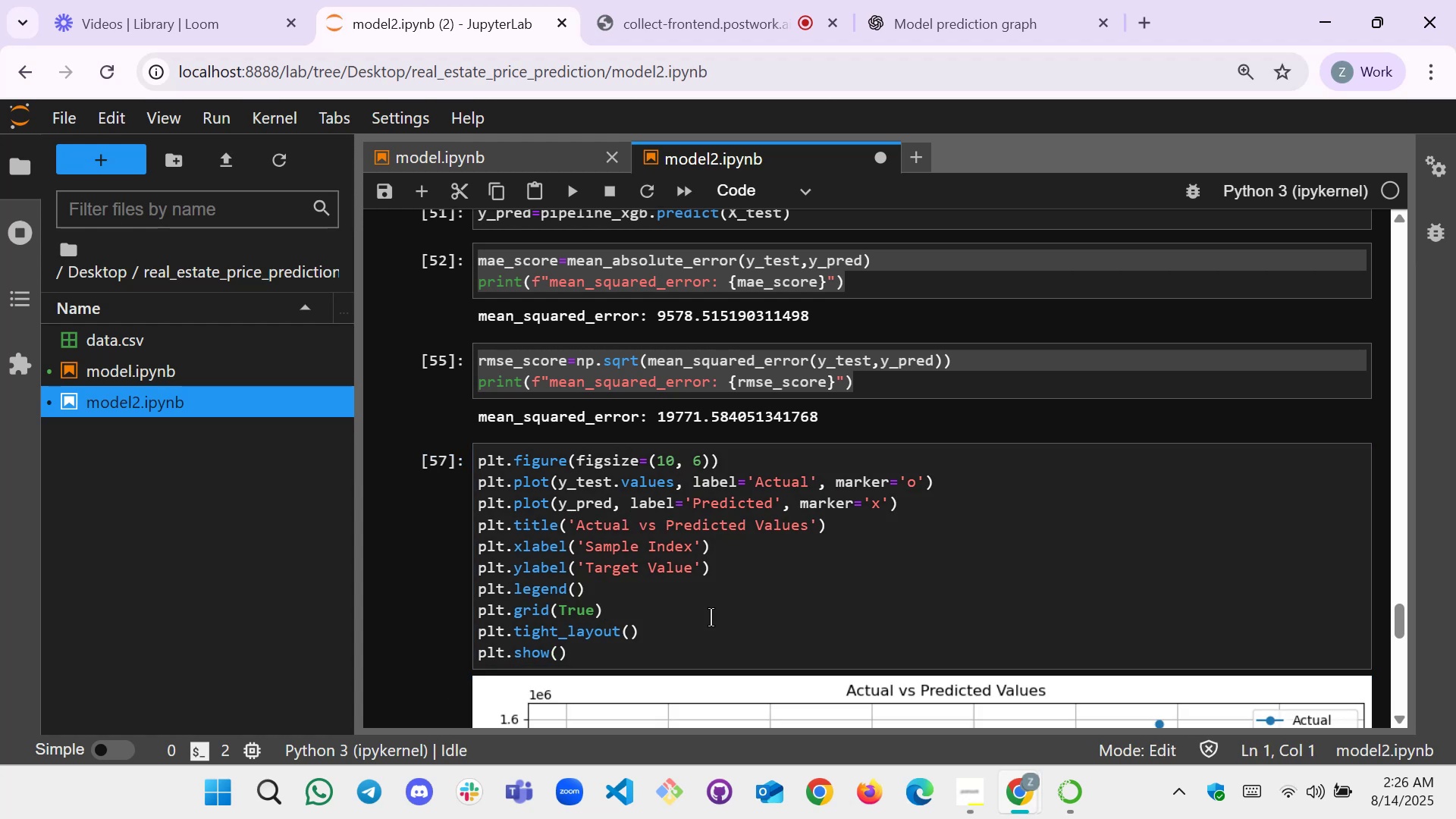 
scroll: coordinate [832, 540], scroll_direction: down, amount: 4.0
 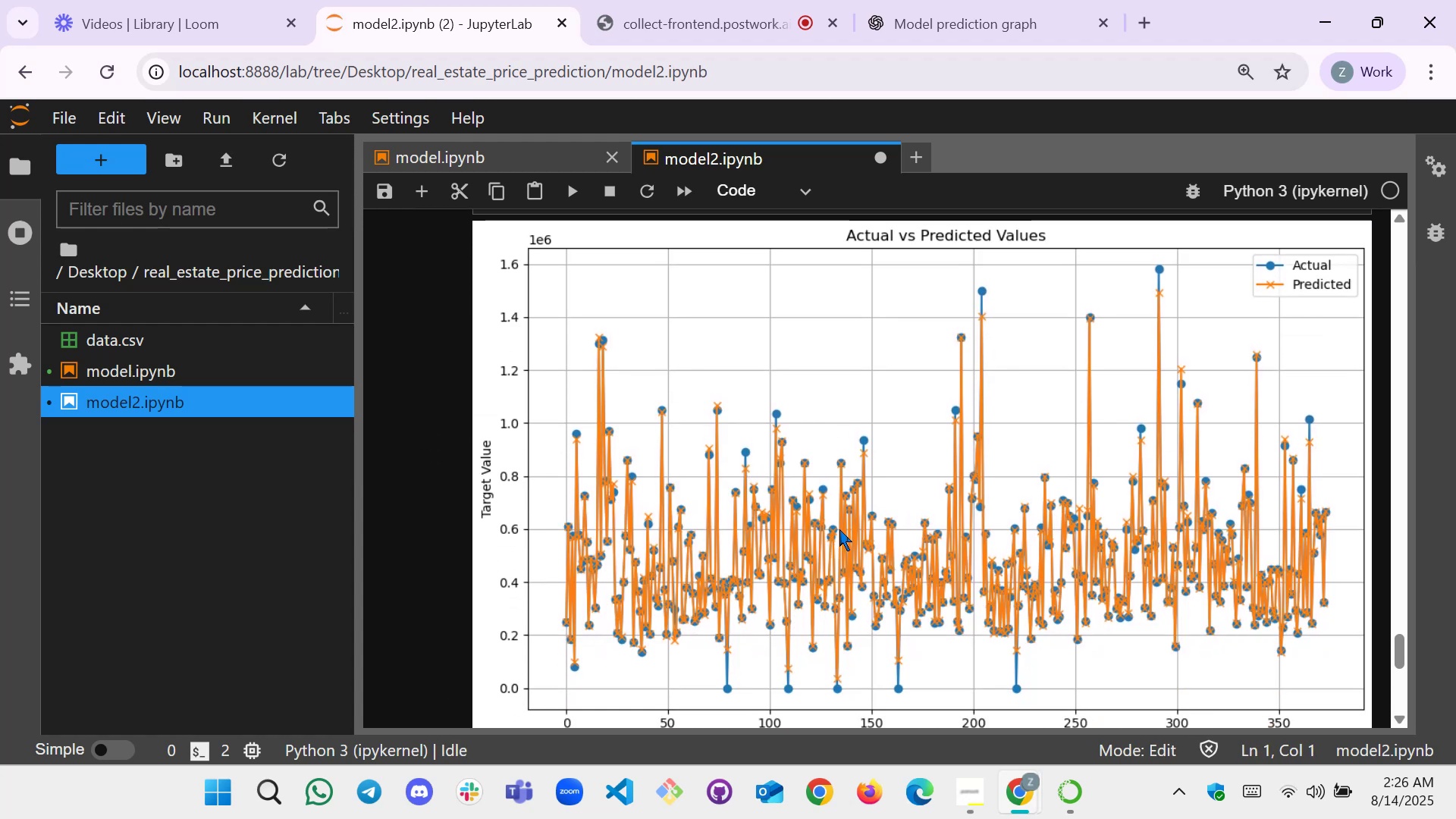 
scroll: coordinate [839, 529], scroll_direction: none, amount: 0.0
 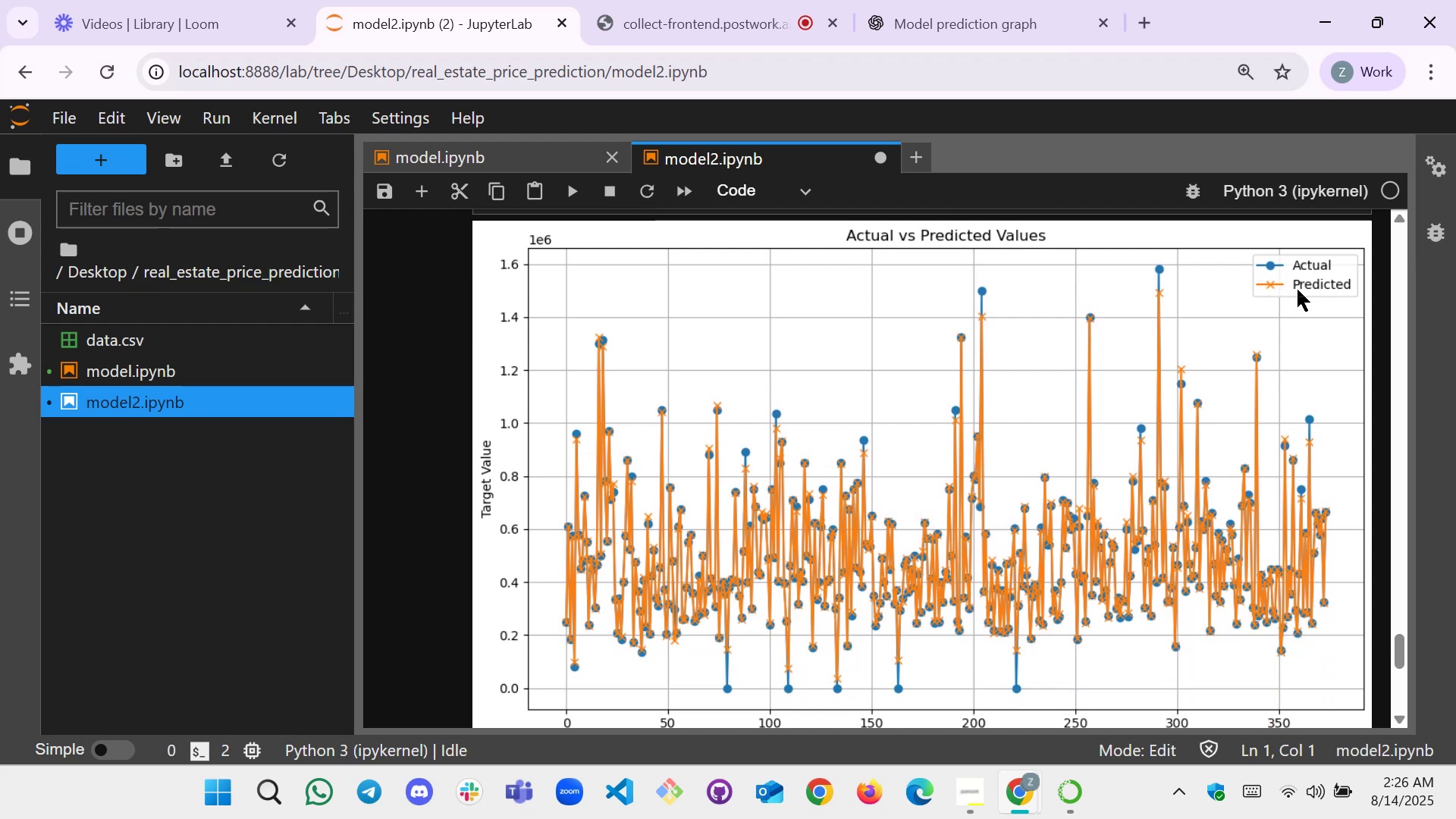 
scroll: coordinate [998, 453], scroll_direction: down, amount: 1.0
 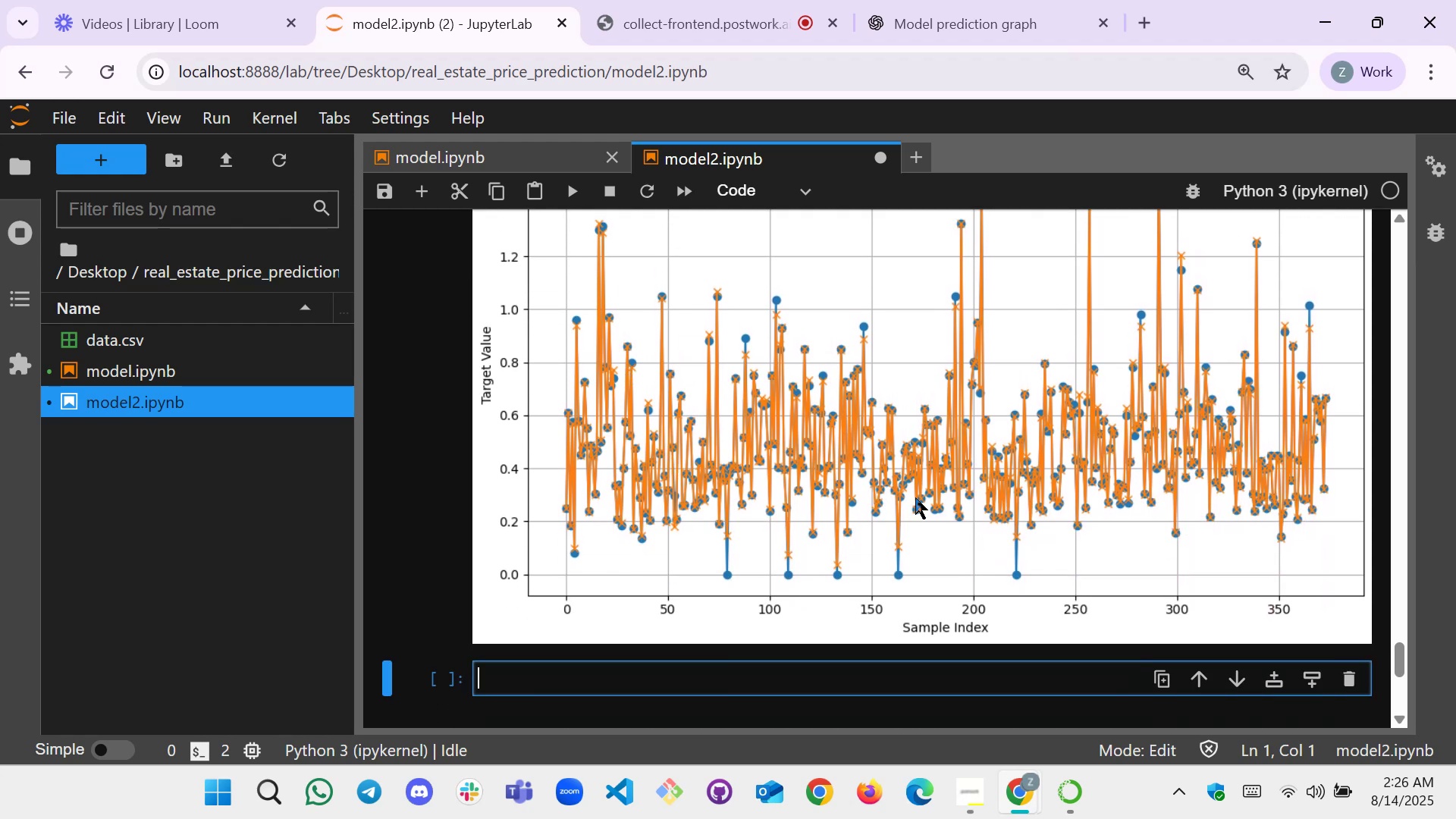 
scroll: coordinate [1114, 573], scroll_direction: up, amount: 3.0
 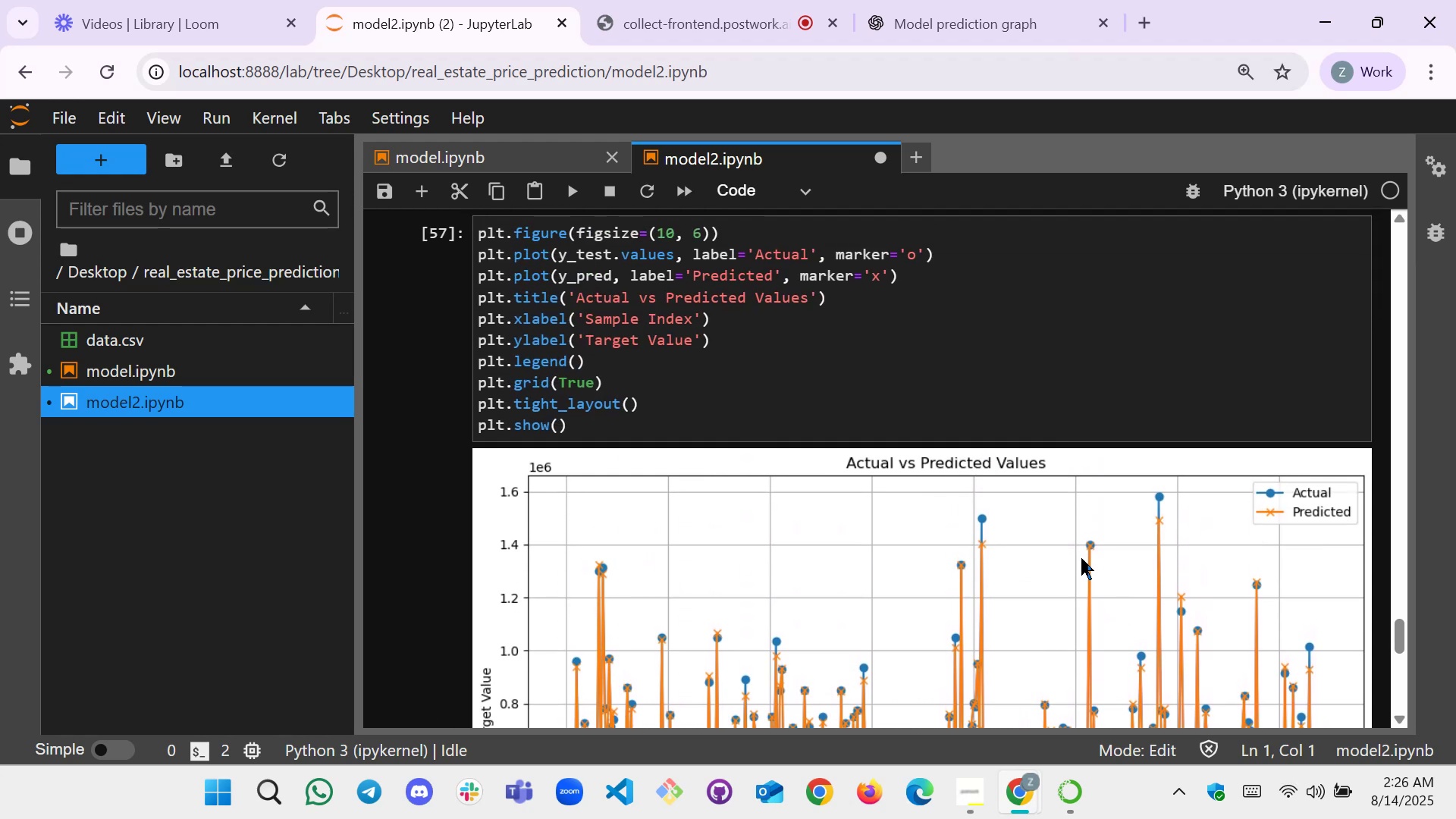 
scroll: coordinate [1065, 558], scroll_direction: down, amount: 2.0
 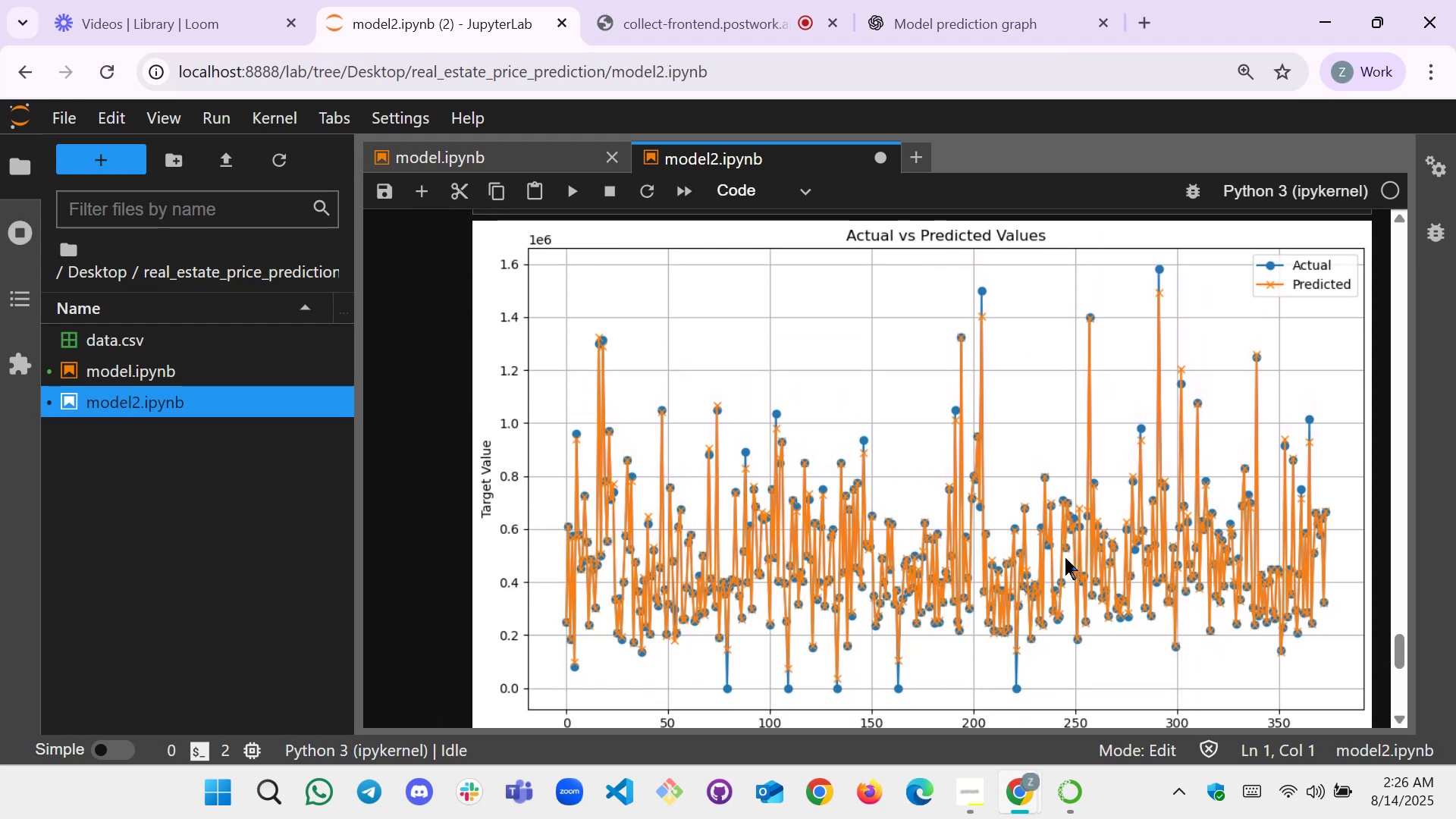 
scroll: coordinate [934, 494], scroll_direction: up, amount: 4.0
 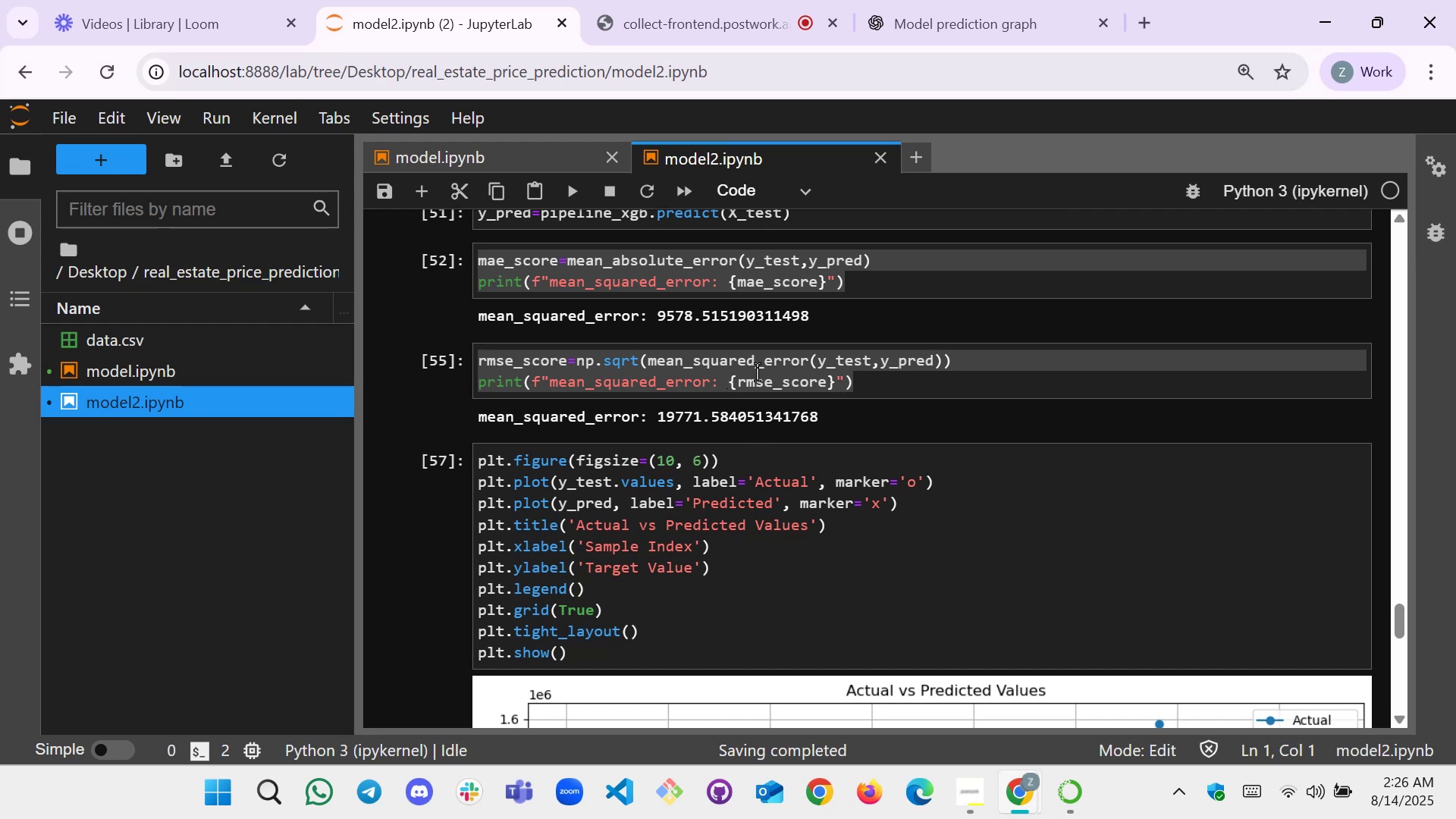 
left_click([742, 386])
 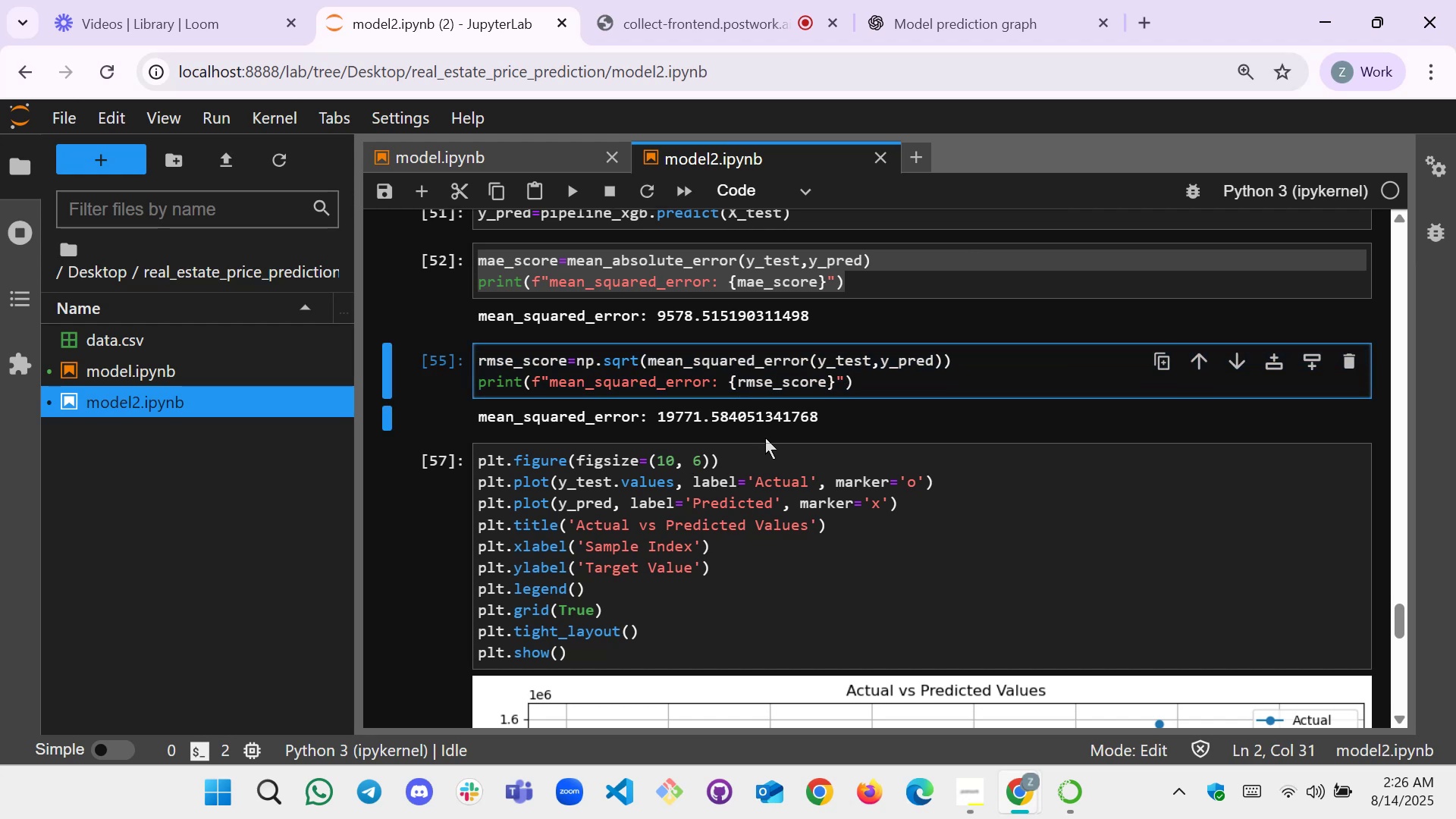 
key(ArrowLeft)
 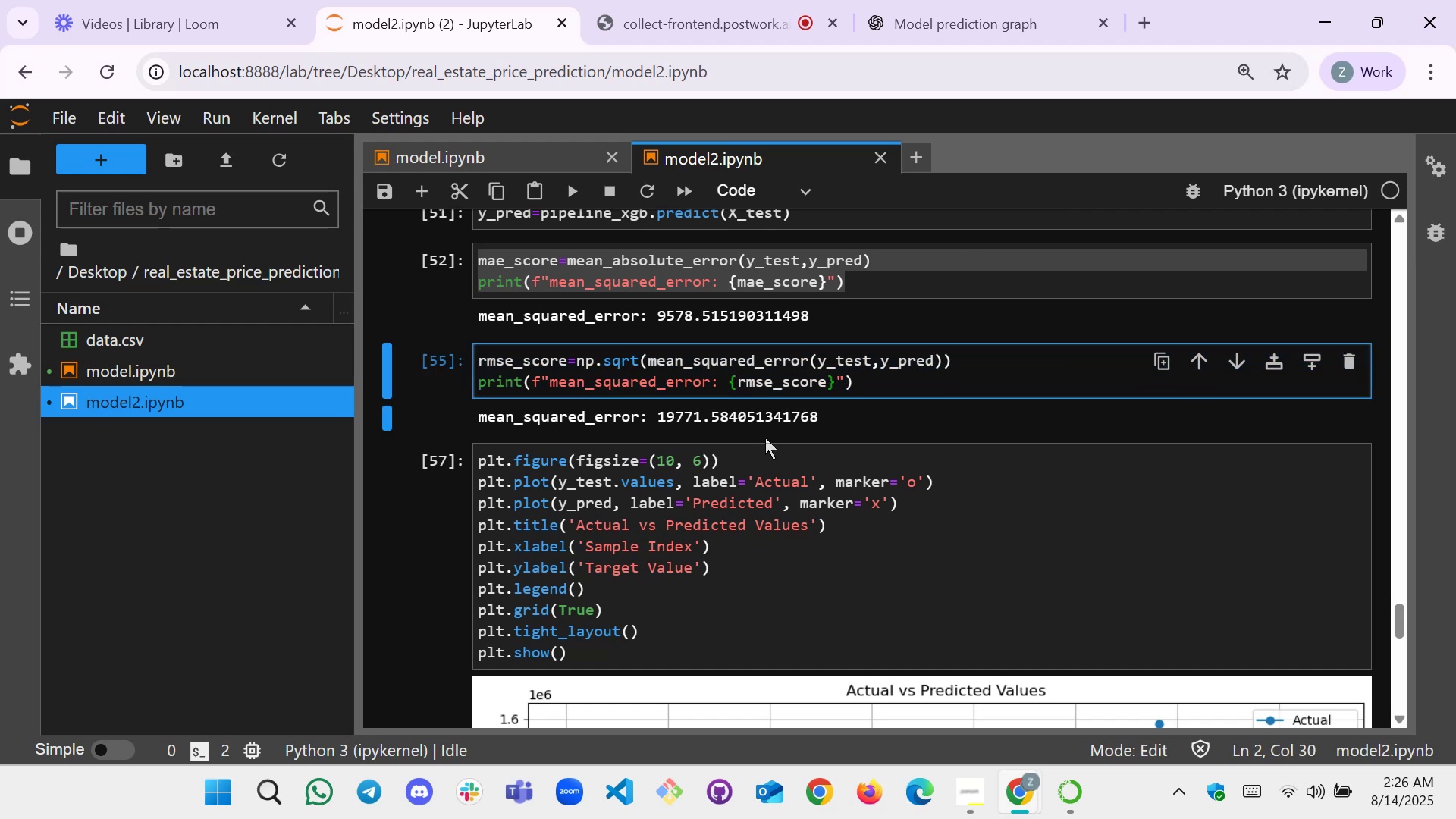 
key(Shift+ShiftLeft)
 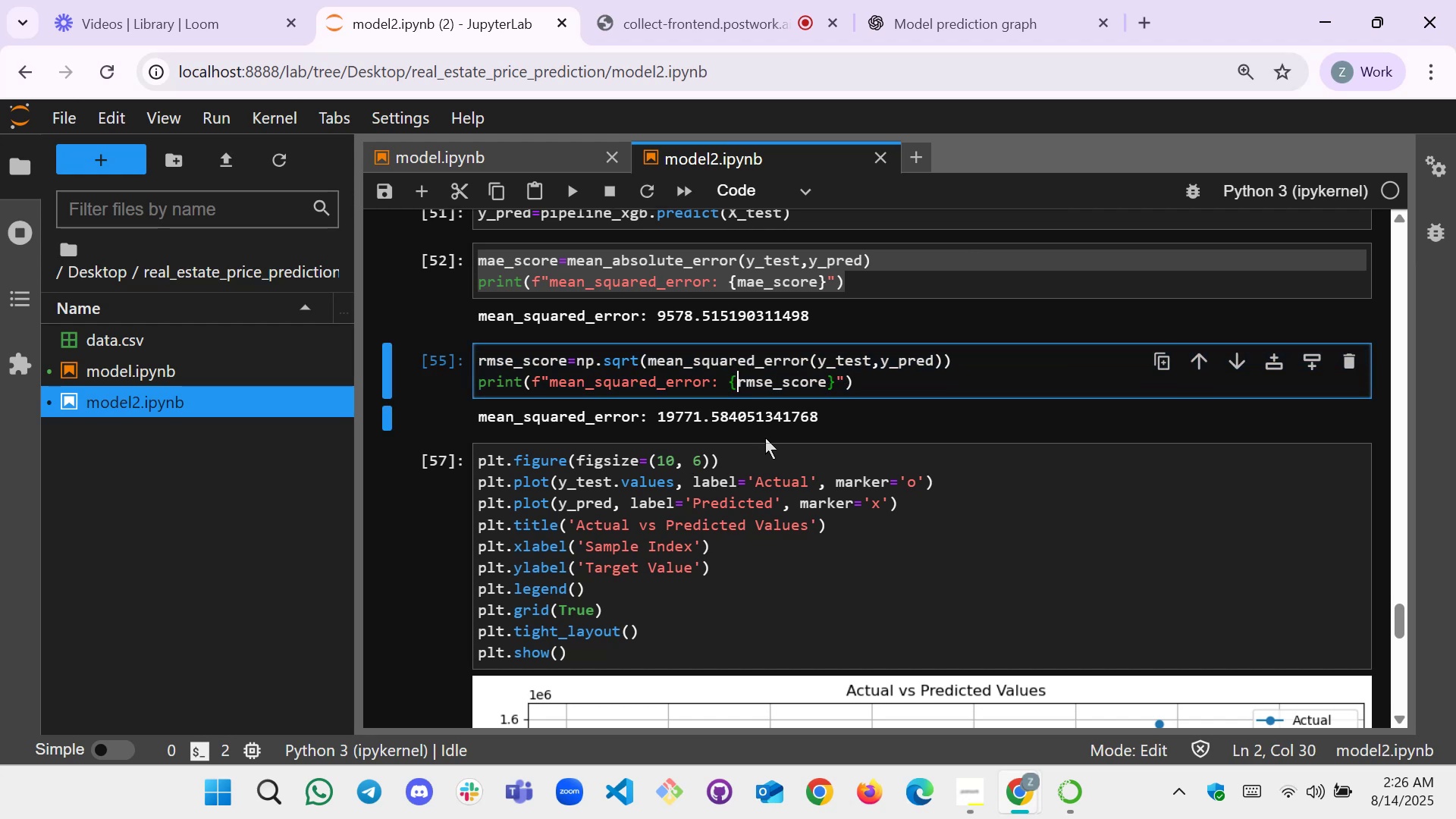 
key(Shift+9)
 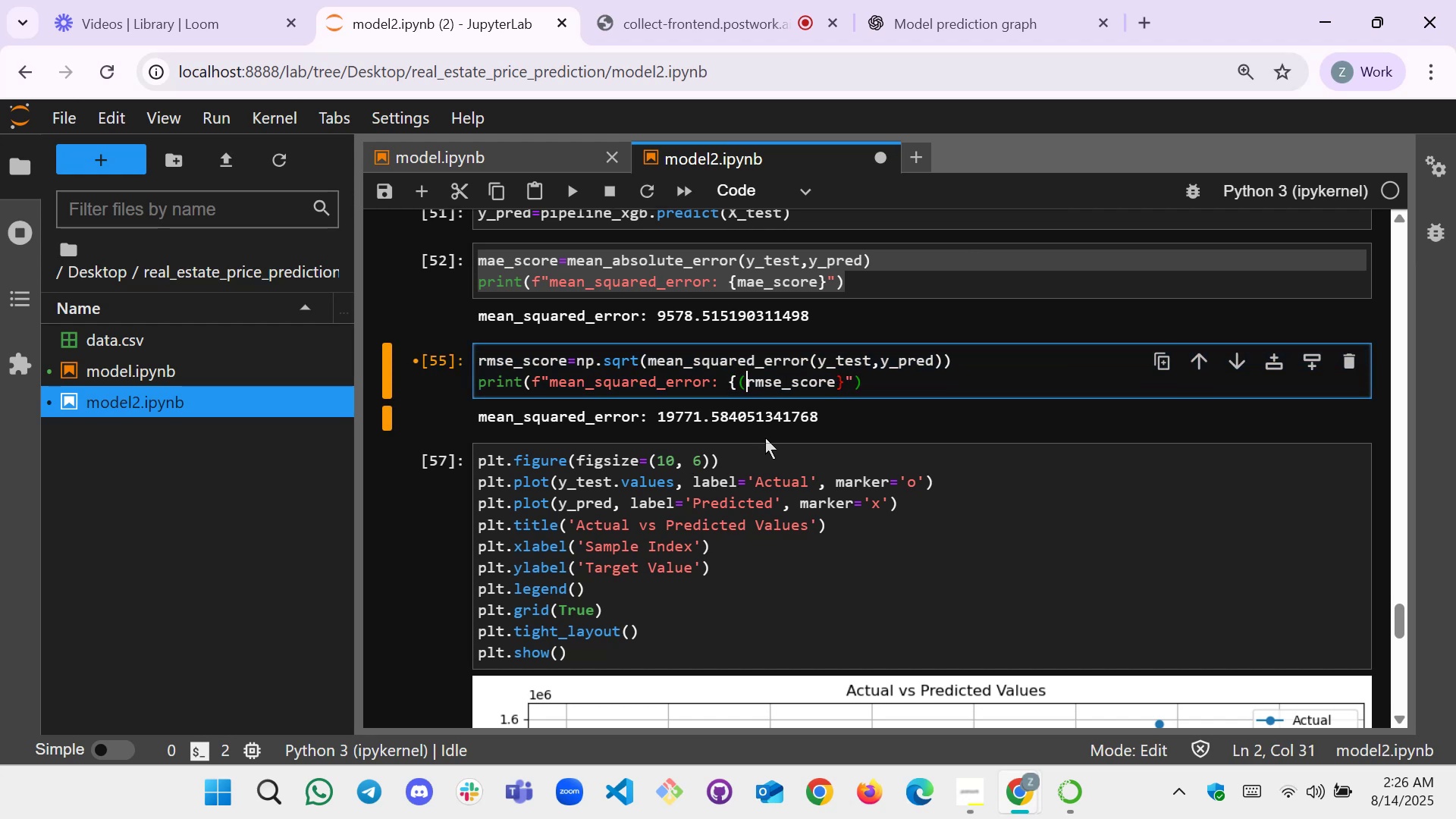 
key(ArrowRight)
 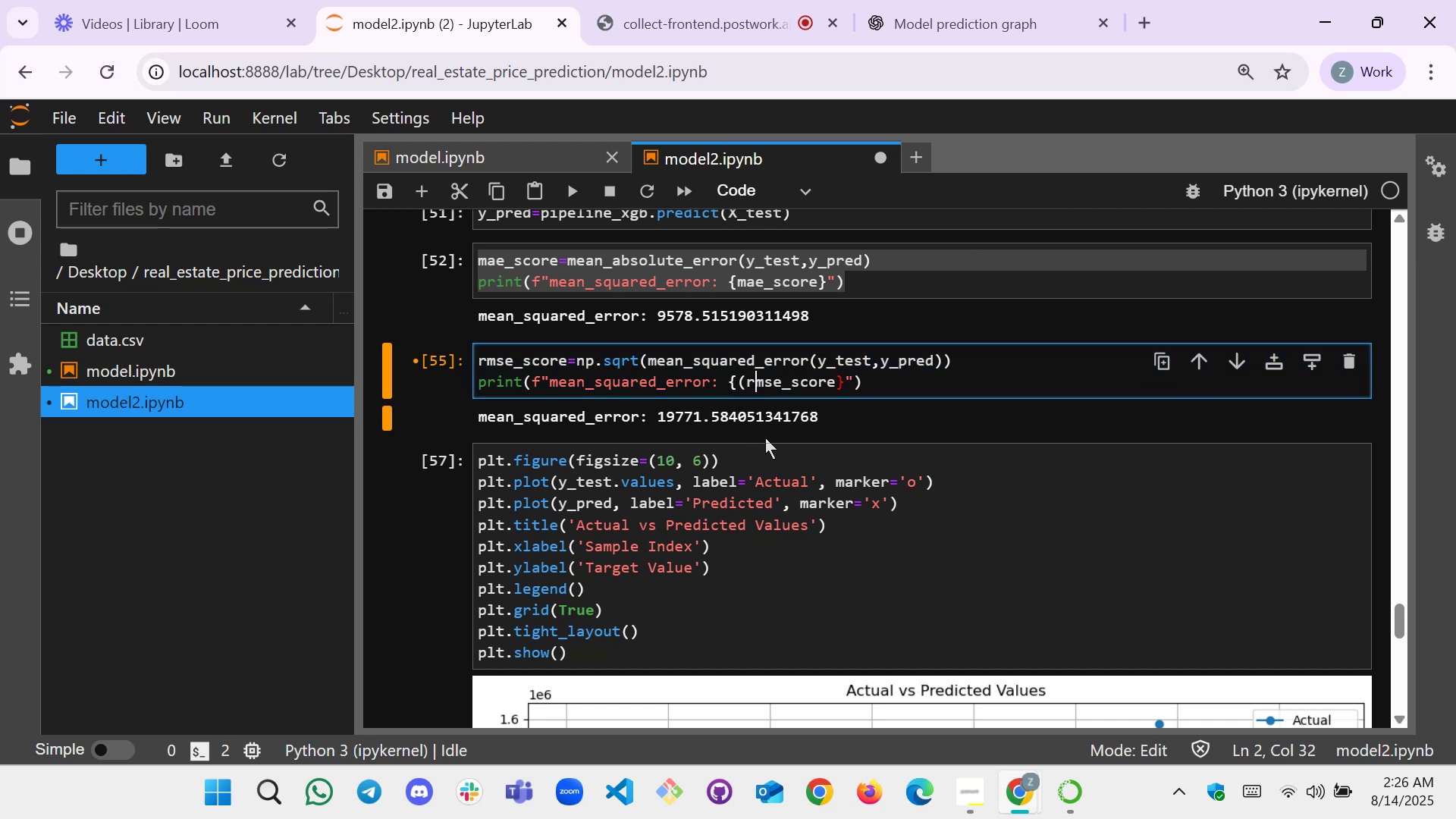 
key(ArrowRight)
 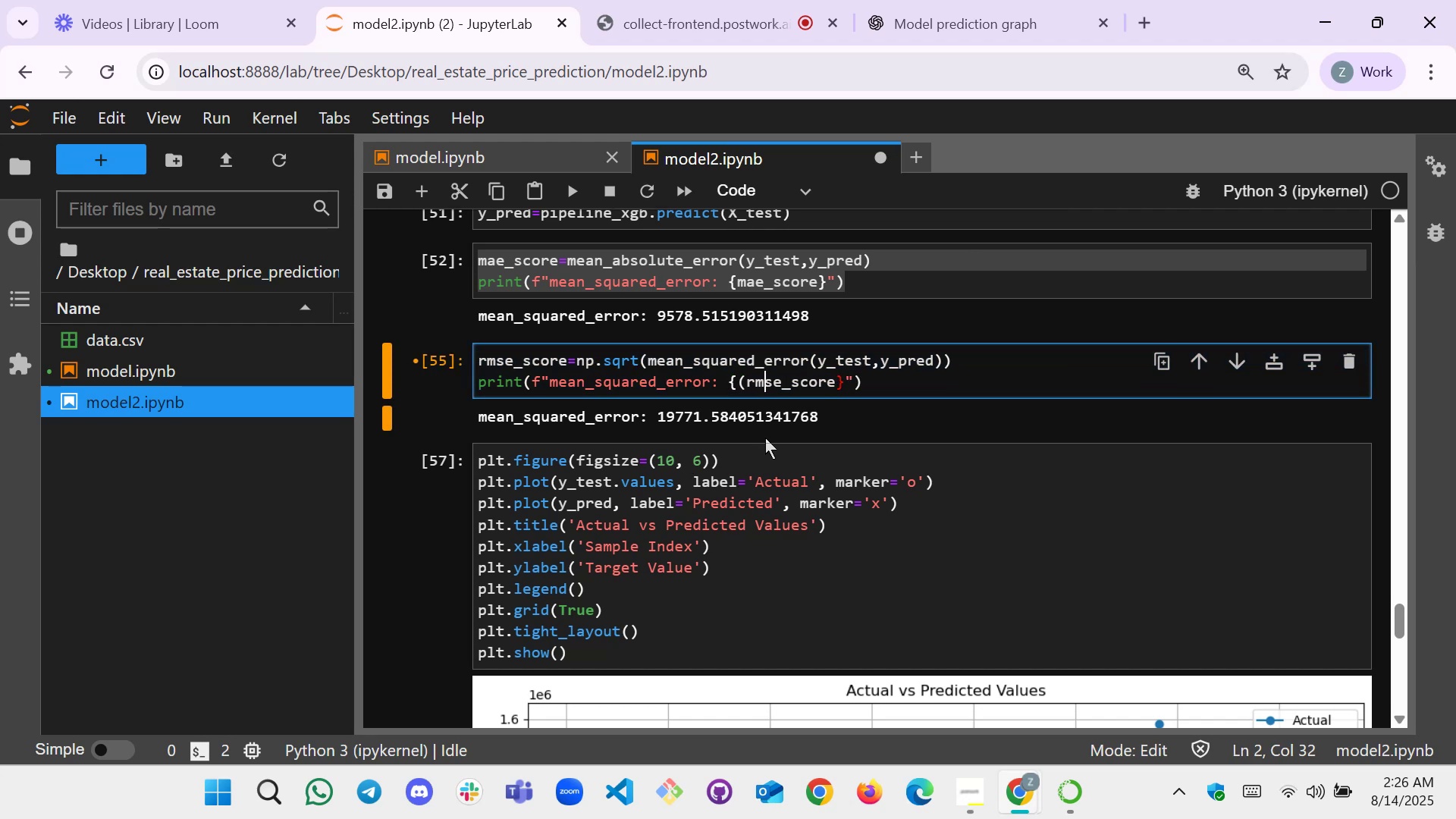 
key(ArrowRight)
 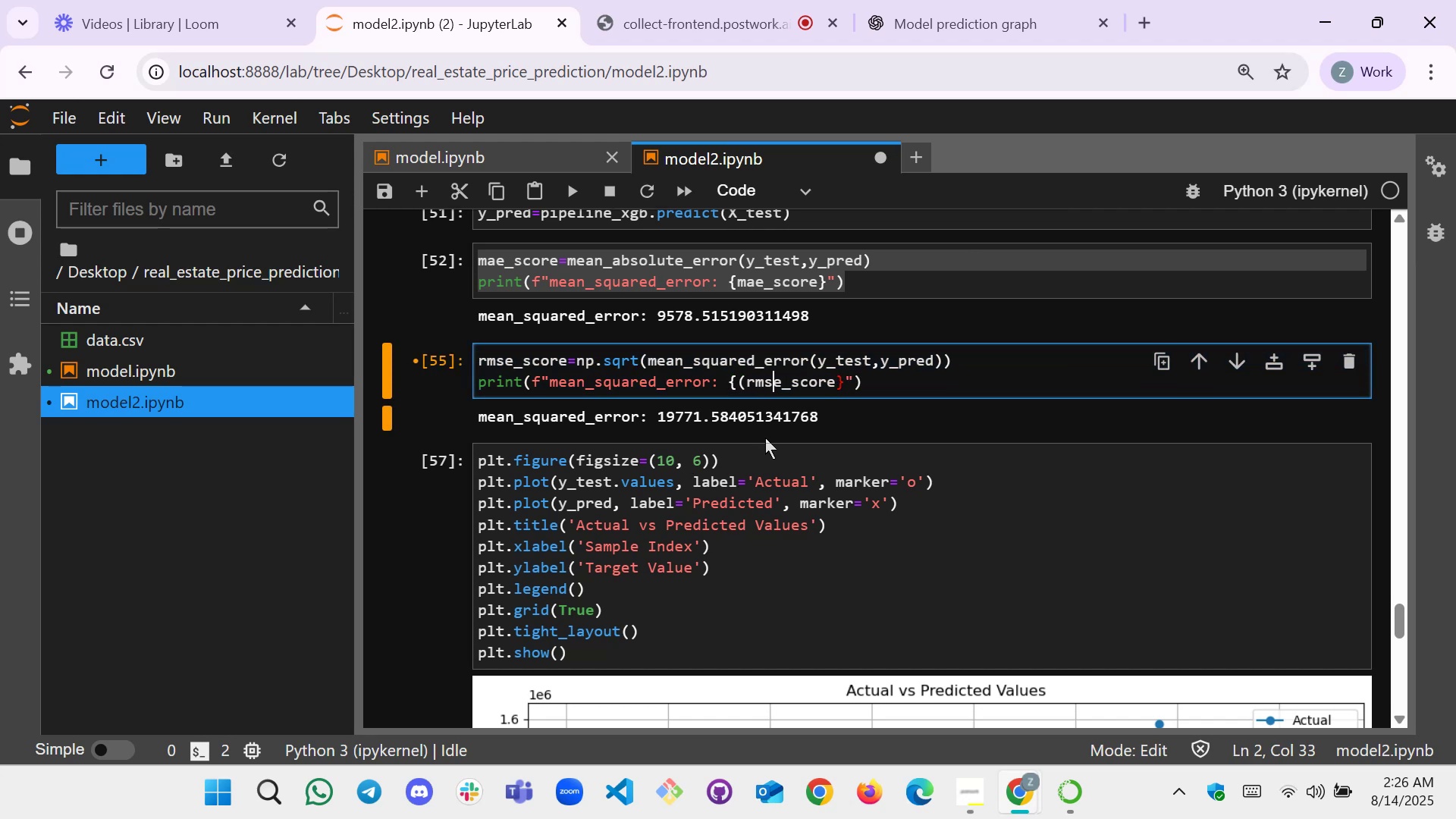 
key(ArrowRight)
 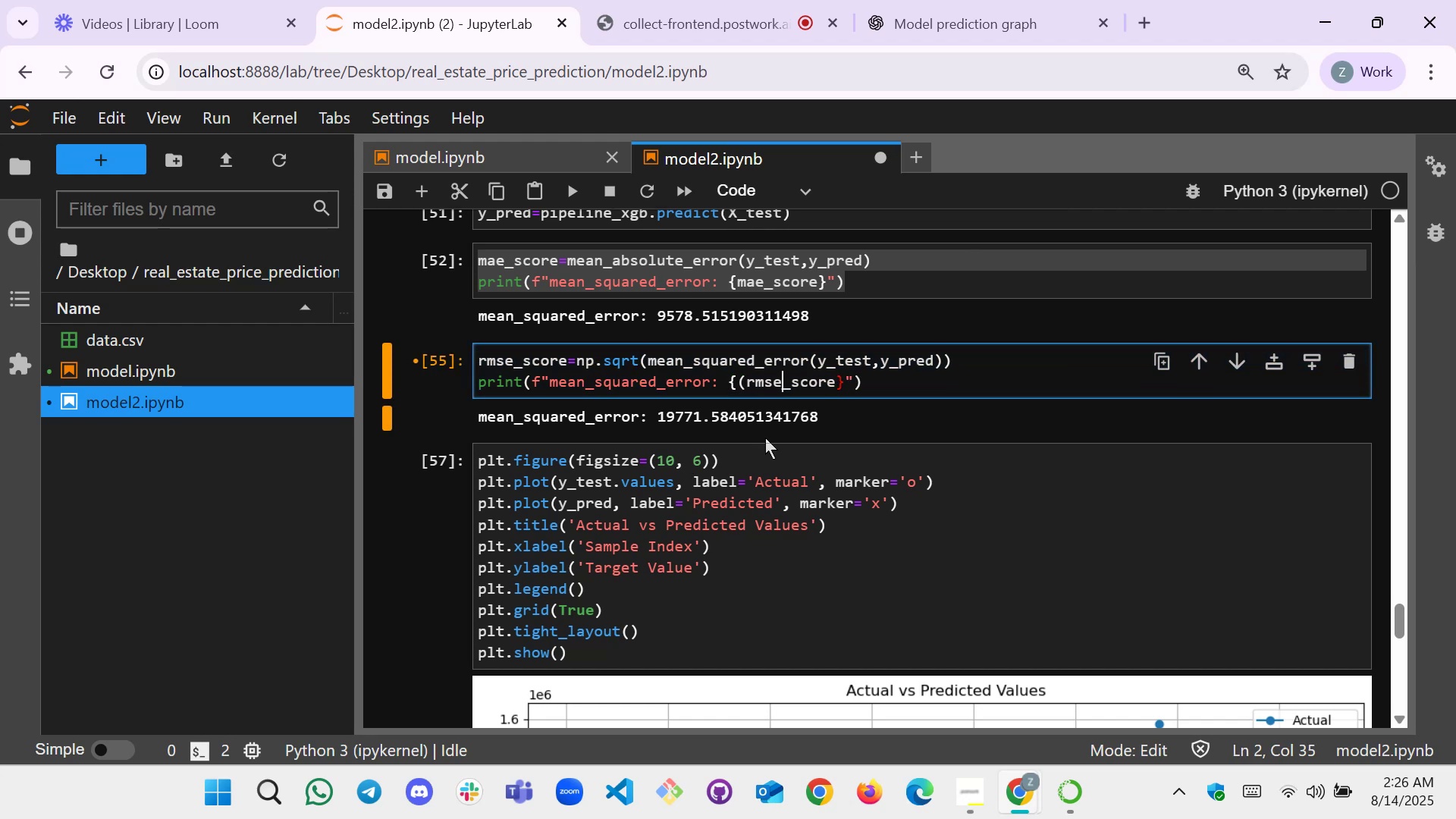 
key(ArrowRight)
 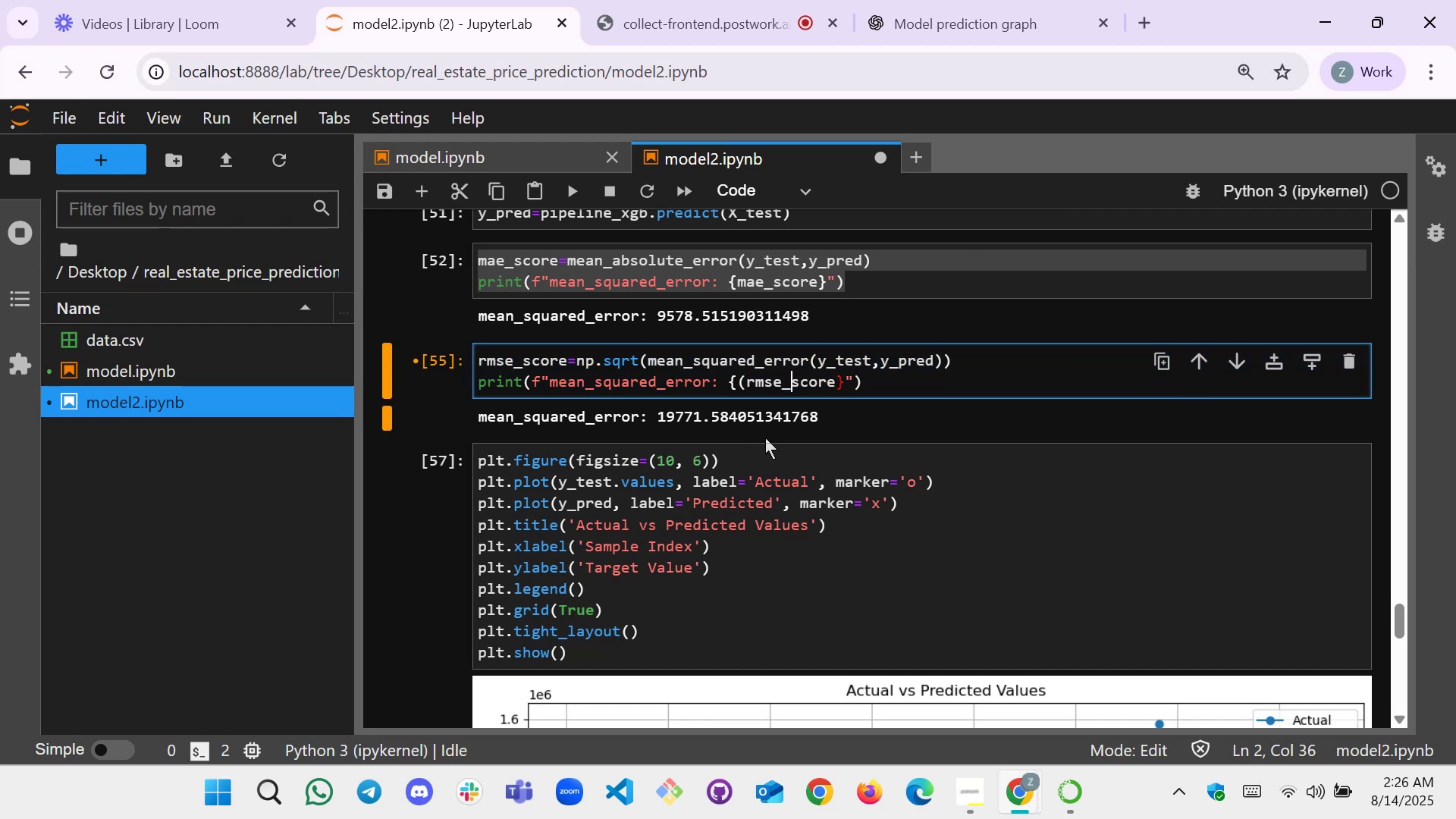 
key(ArrowRight)
 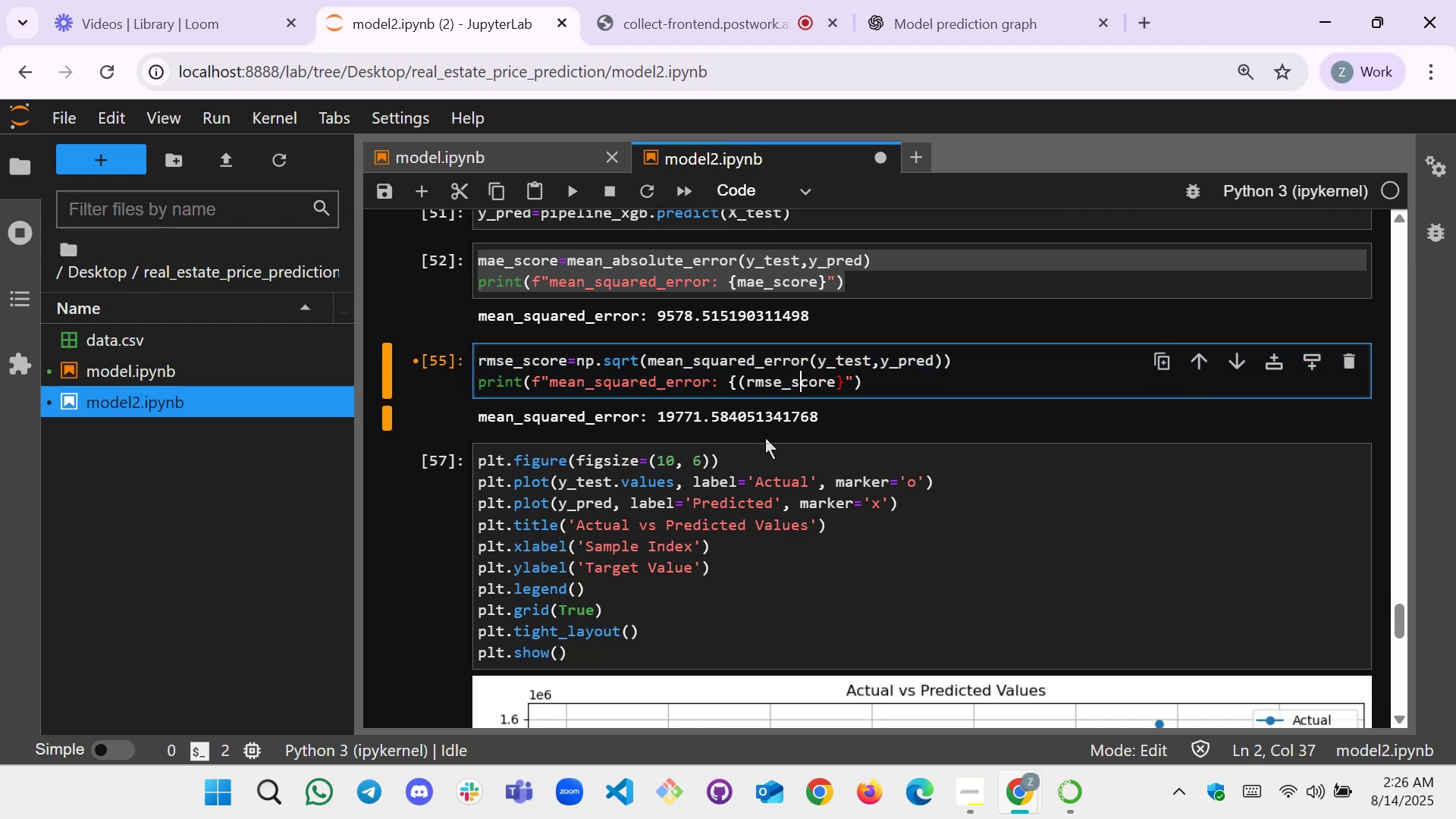 
key(ArrowRight)
 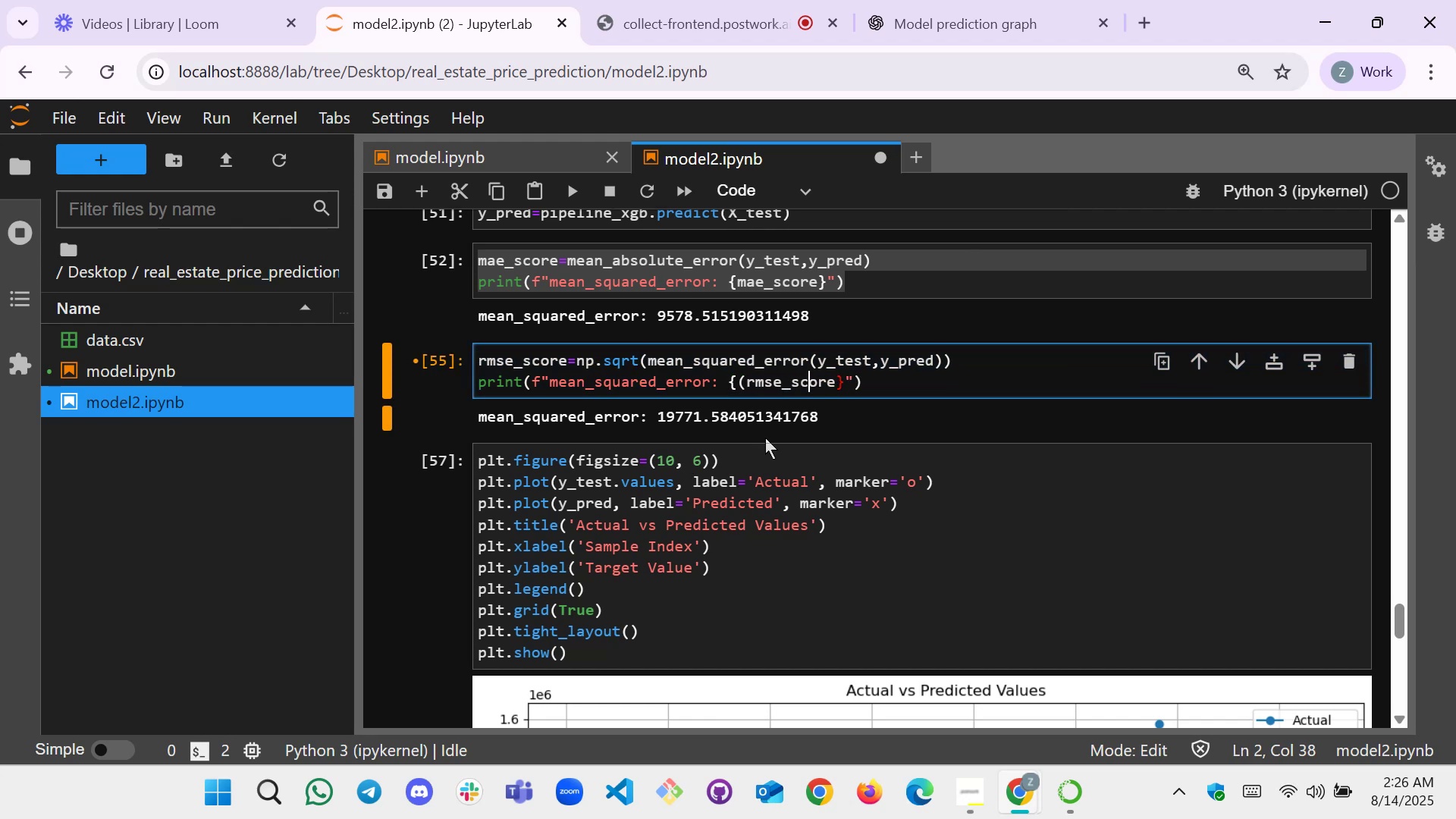 
key(ArrowRight)
 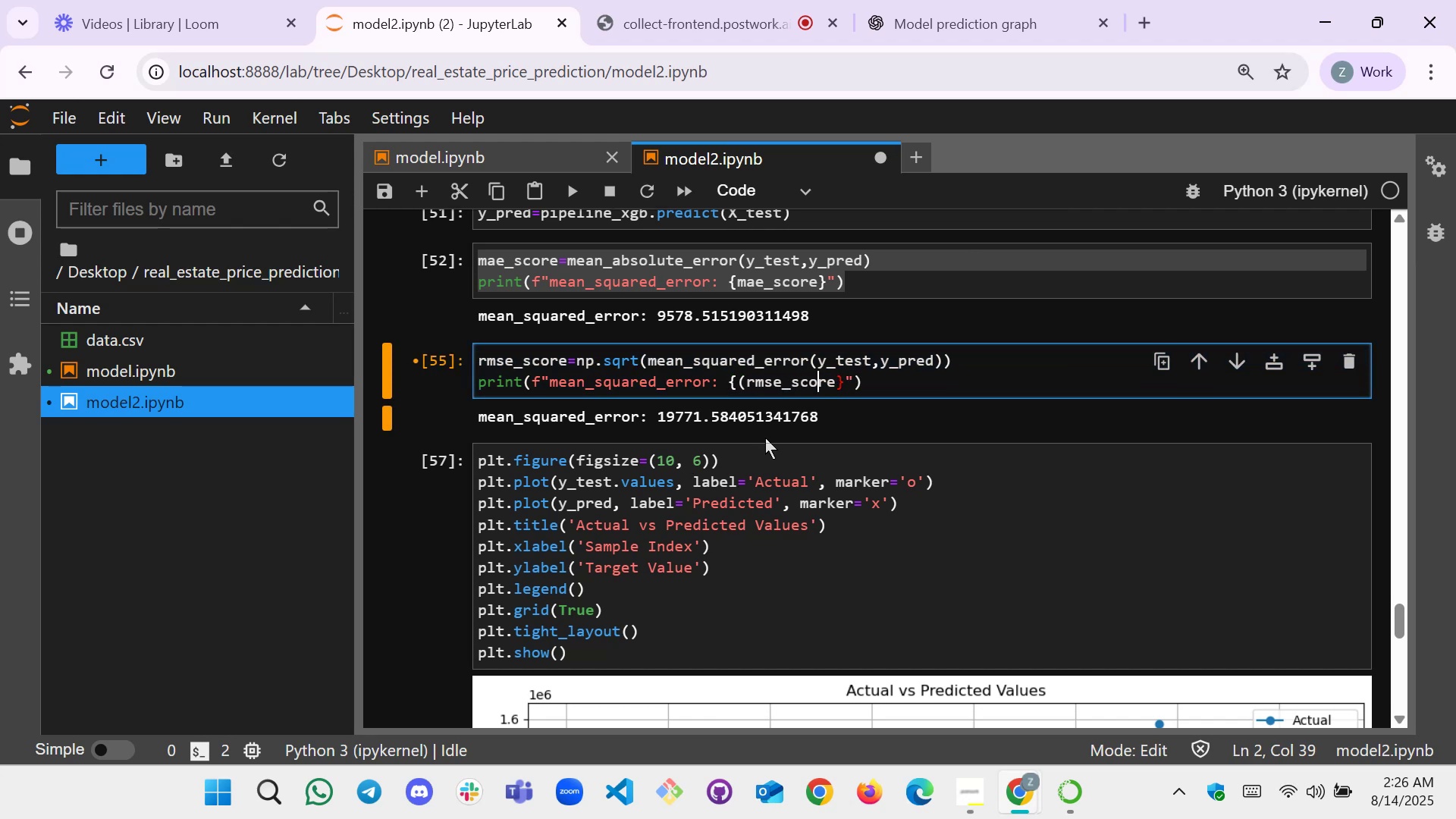 
key(ArrowRight)
 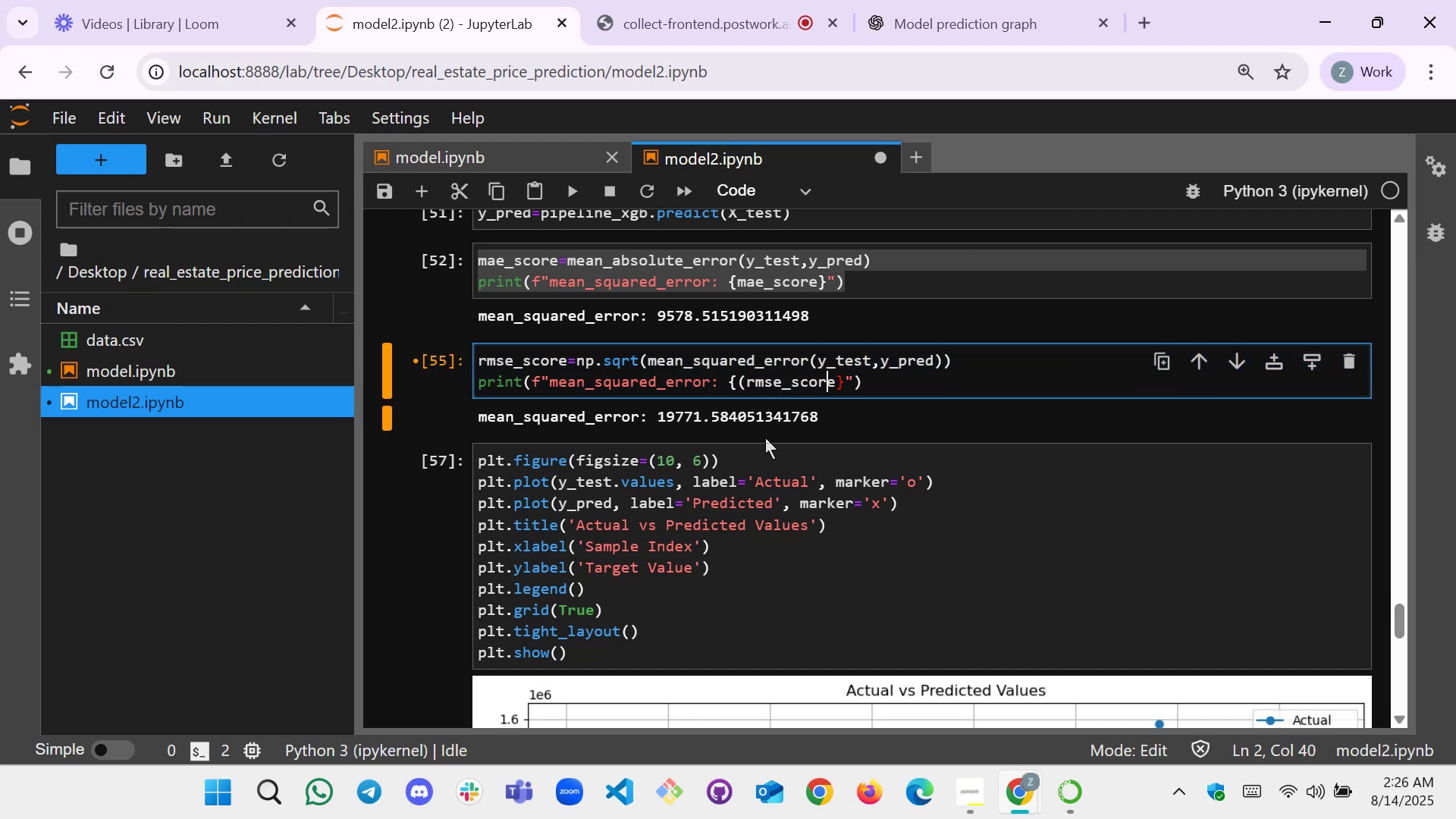 
key(ArrowRight)
 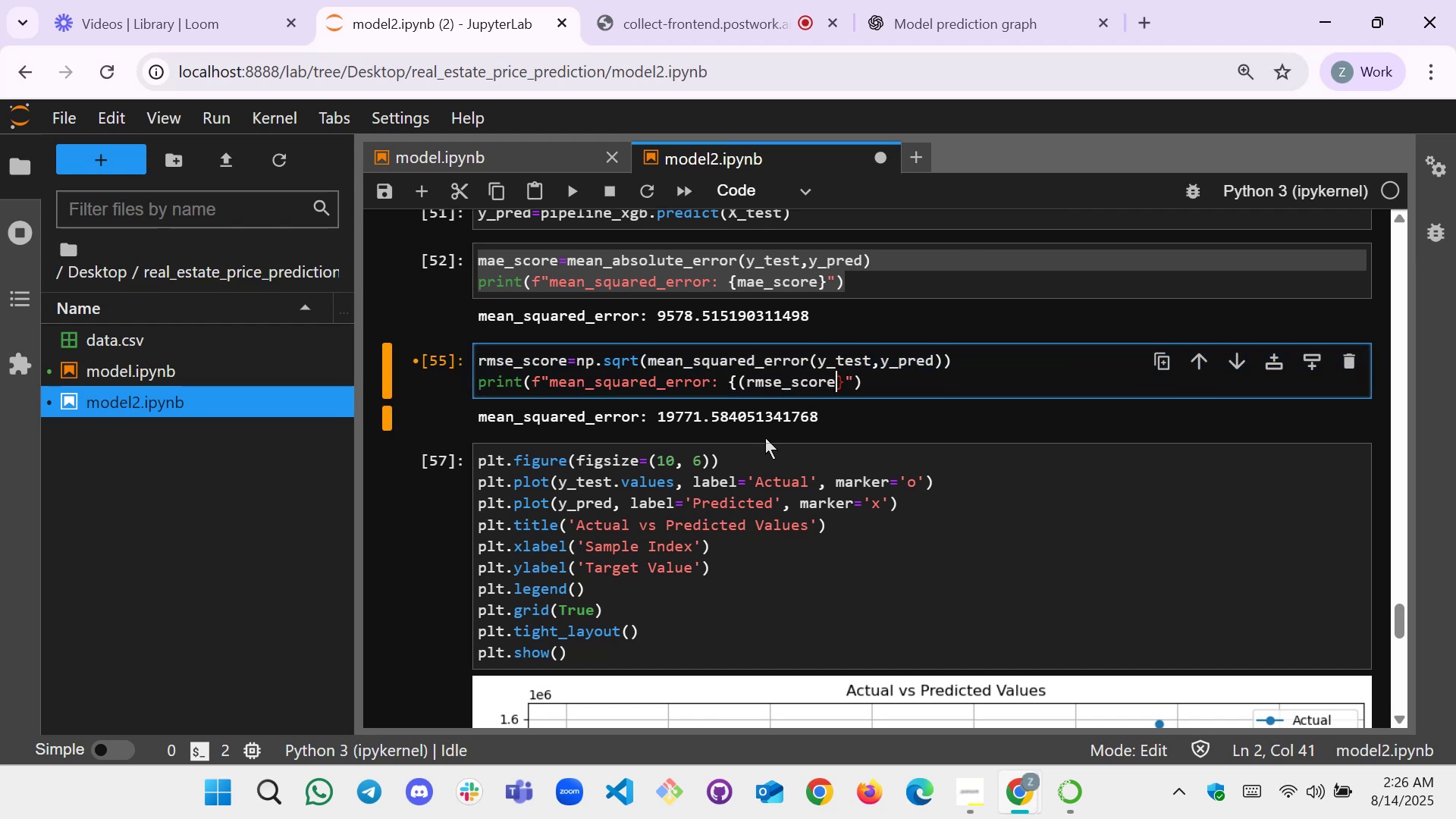 
key(Shift+ShiftLeft)
 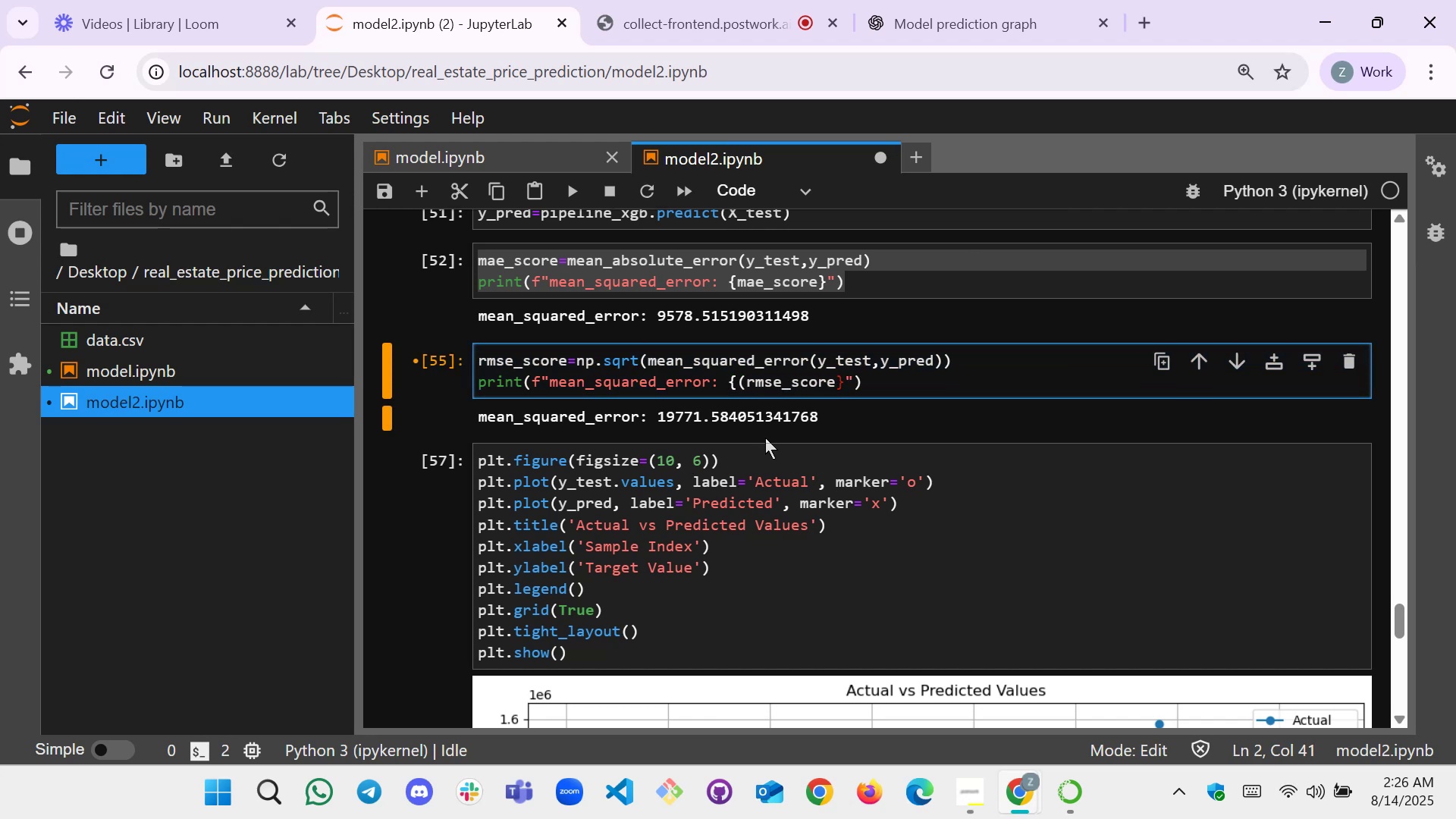 
key(Shift+0)
 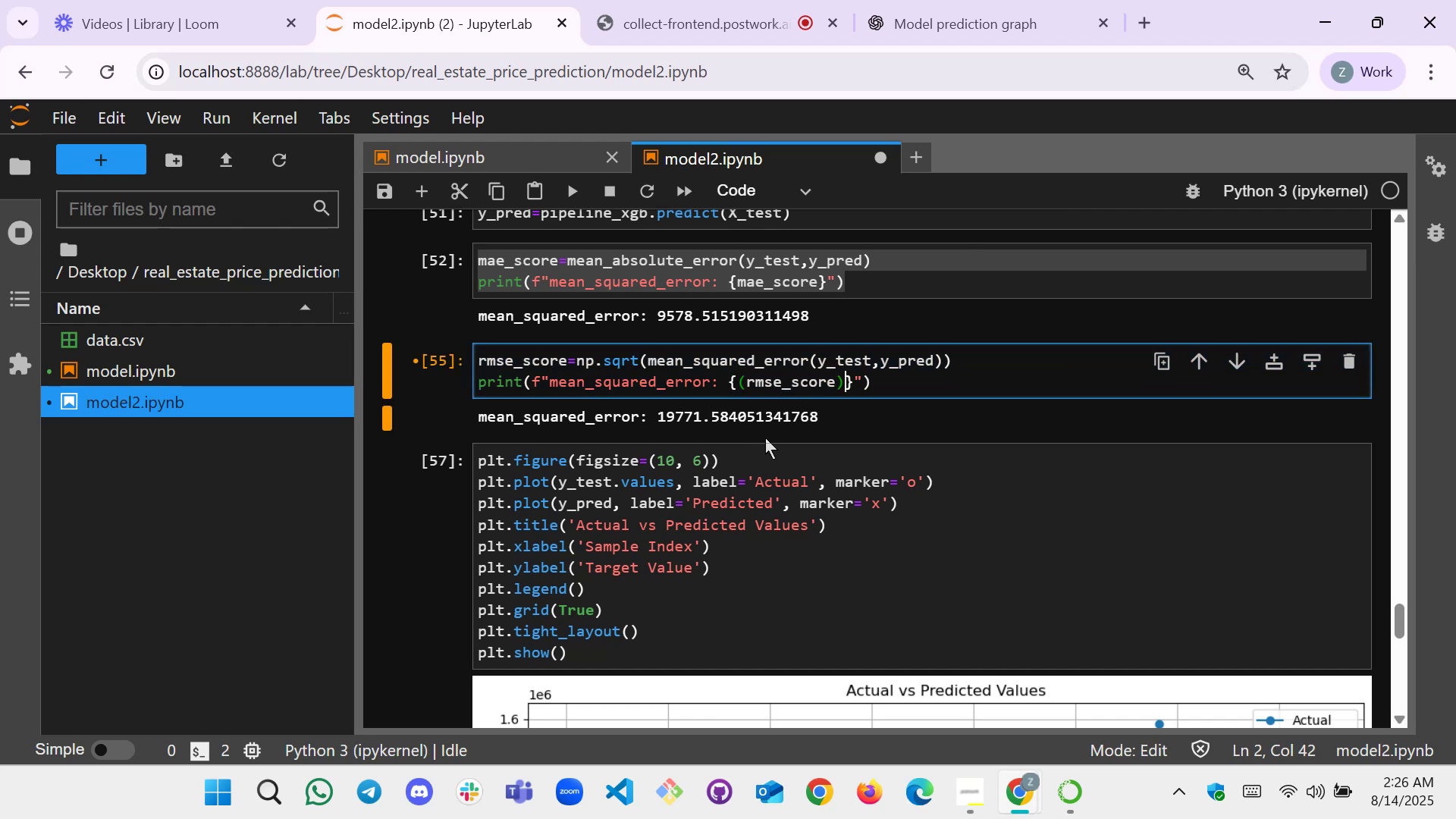 
key(ArrowLeft)
 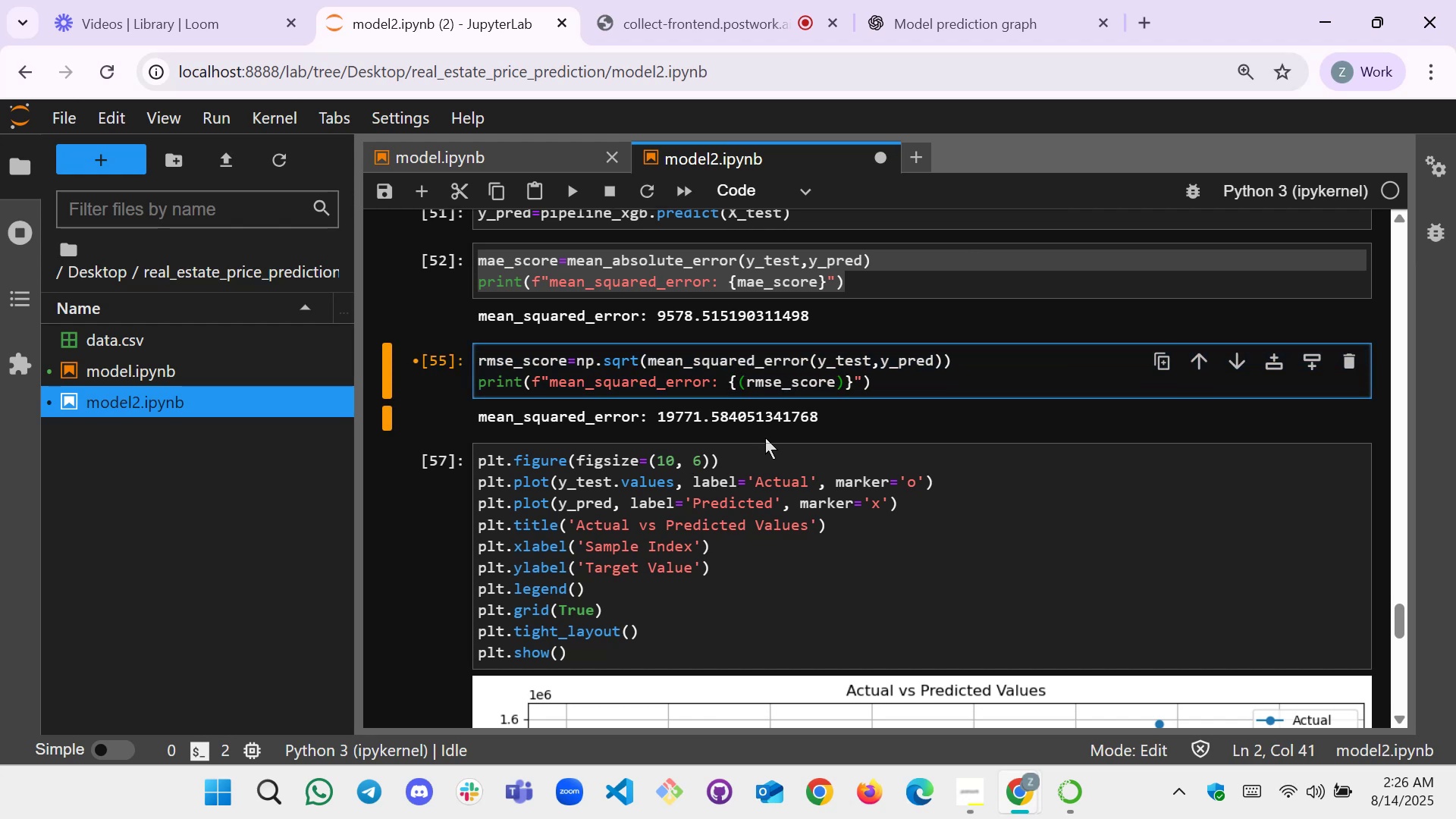 
key(Comma)
 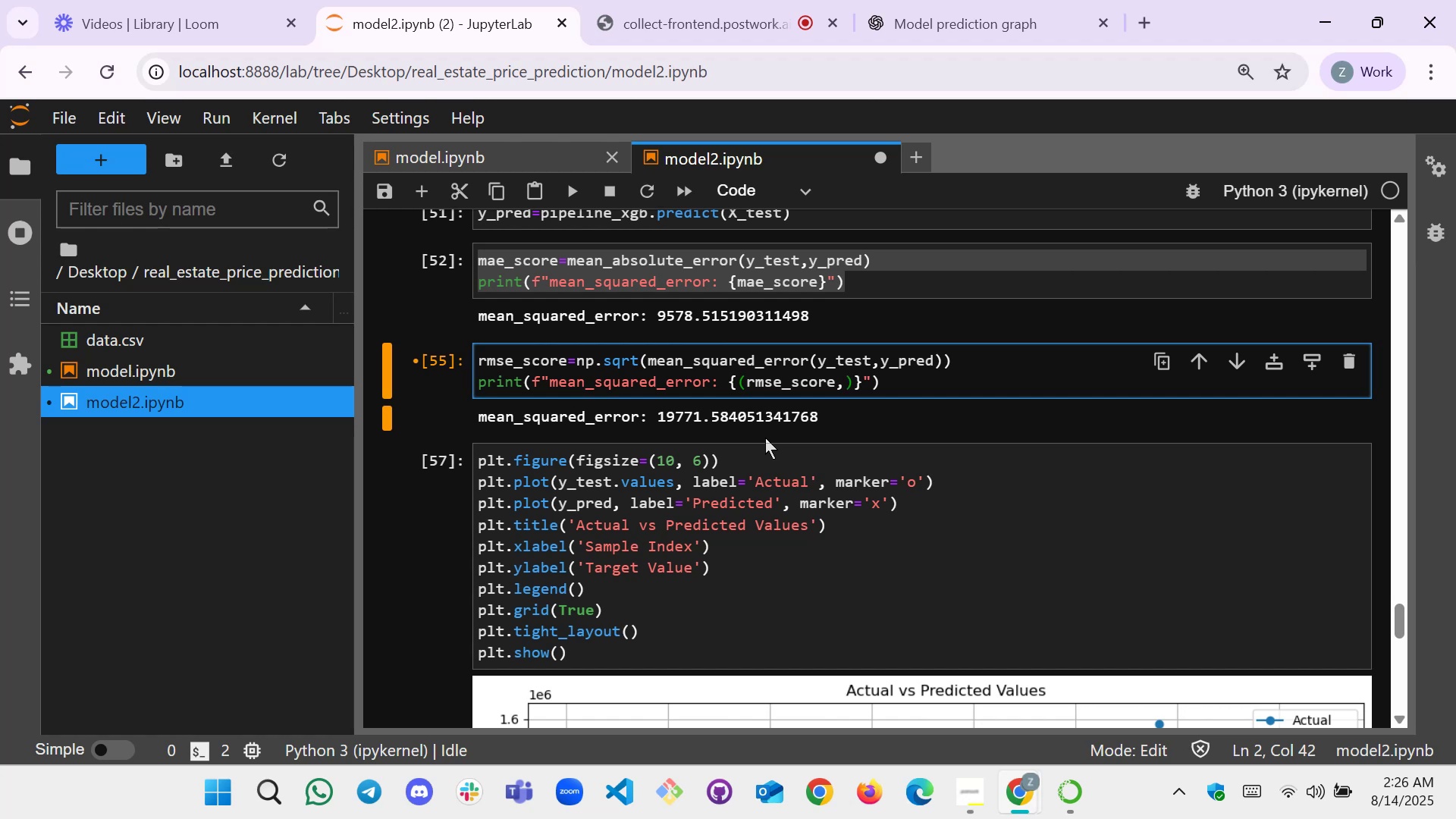 
key(2)
 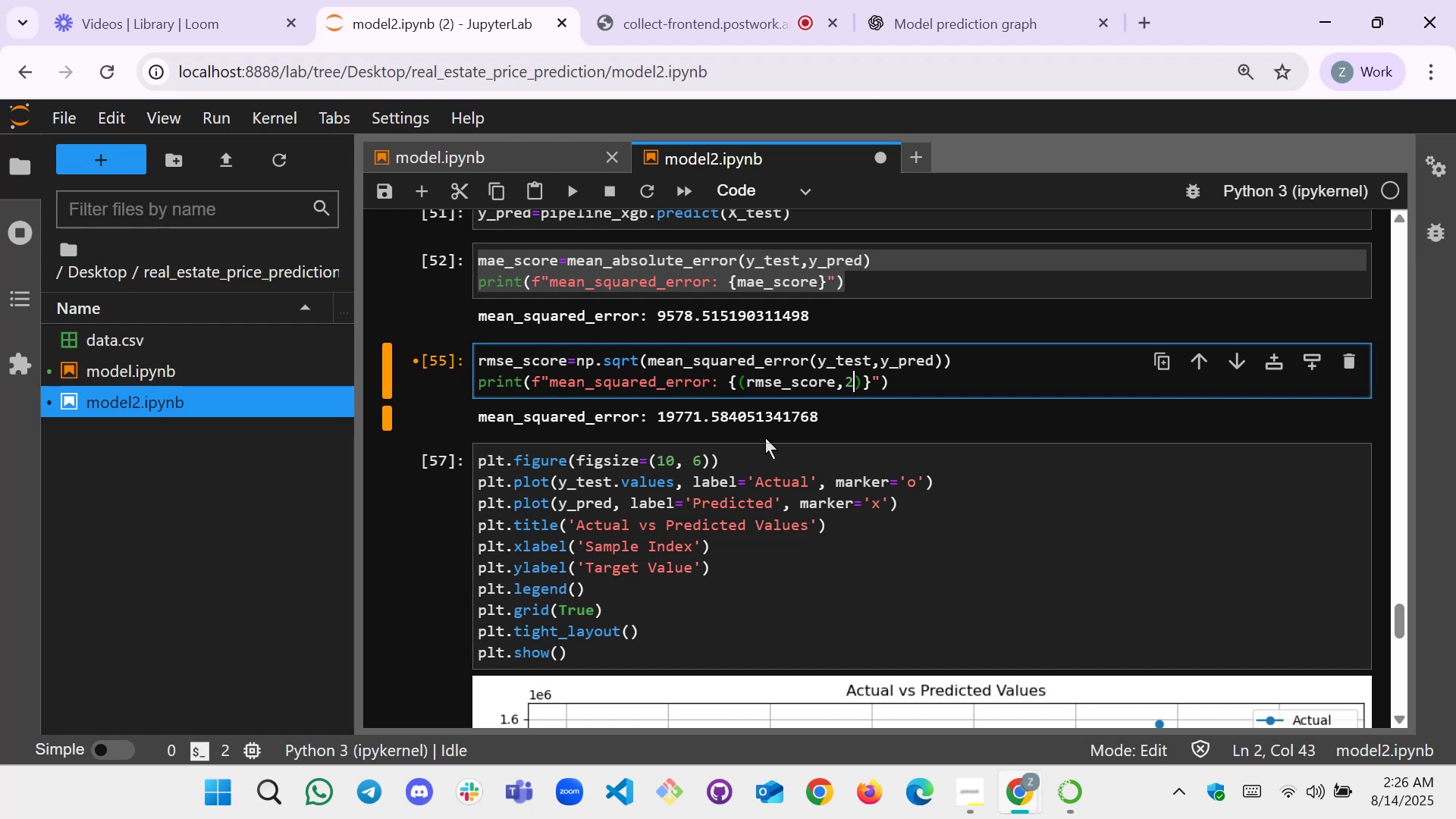 
key(ArrowLeft)
 